 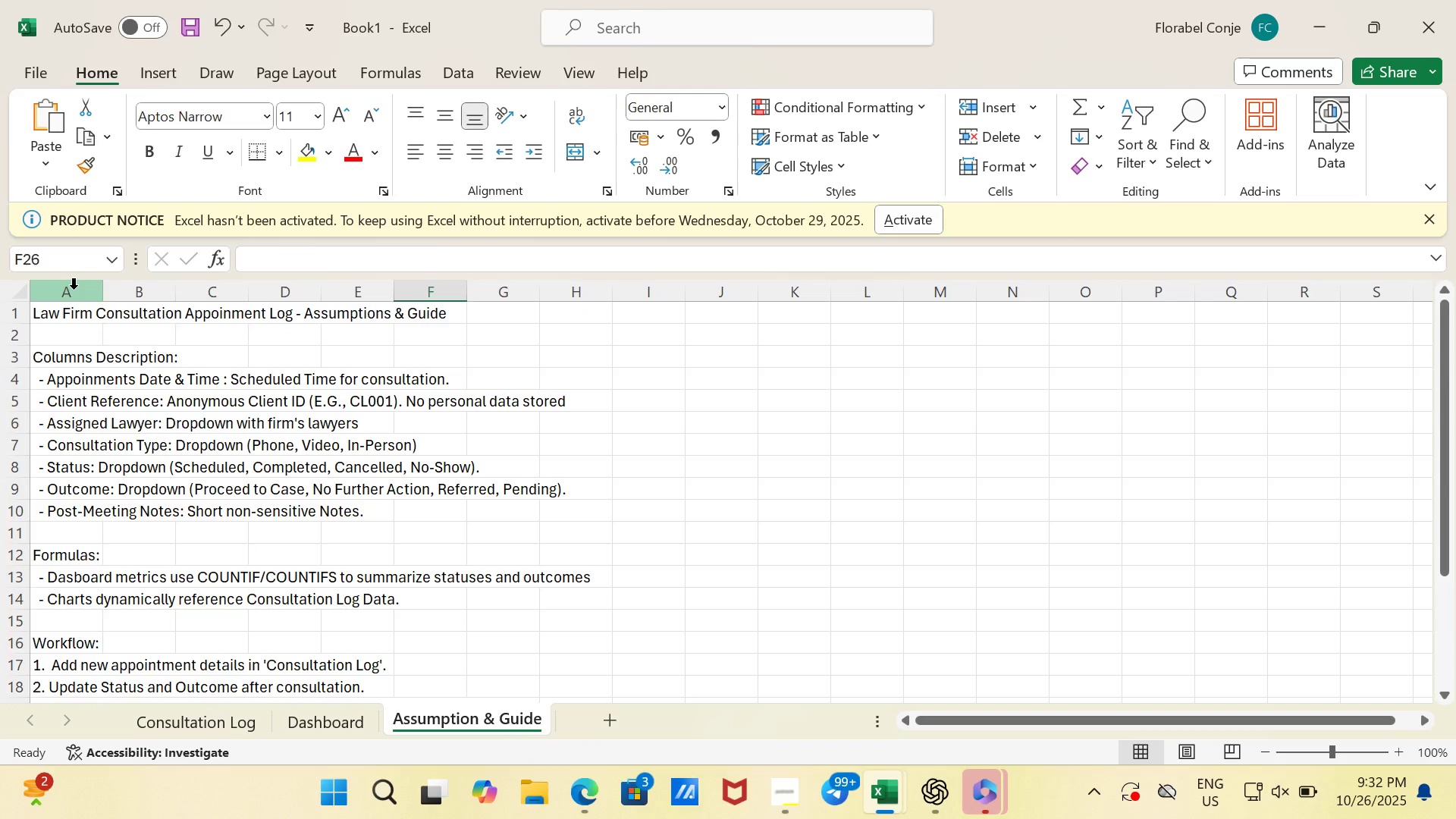 
double_click([105, 292])
 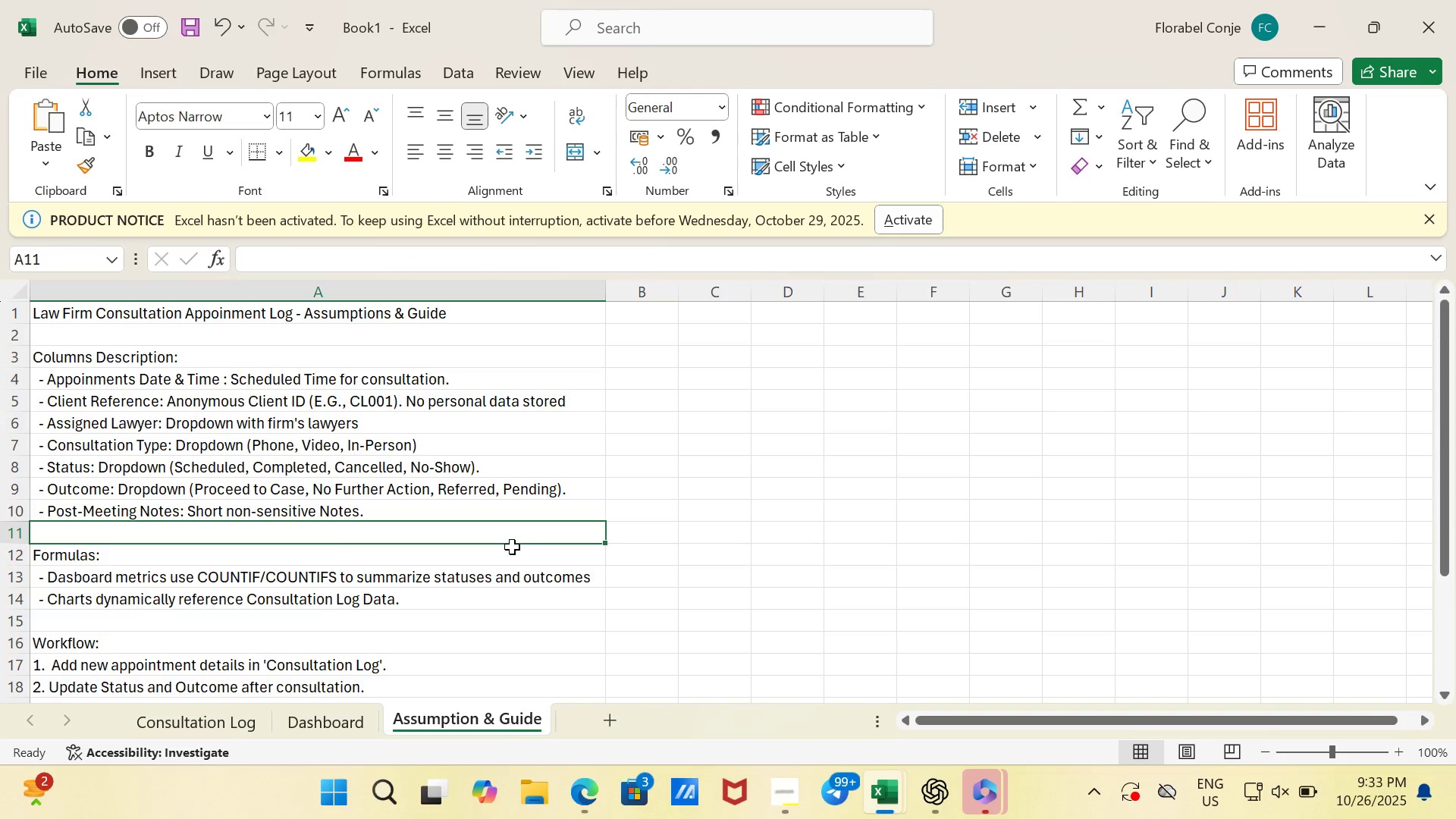 
scroll: coordinate [512, 547], scroll_direction: down, amount: 3.0
 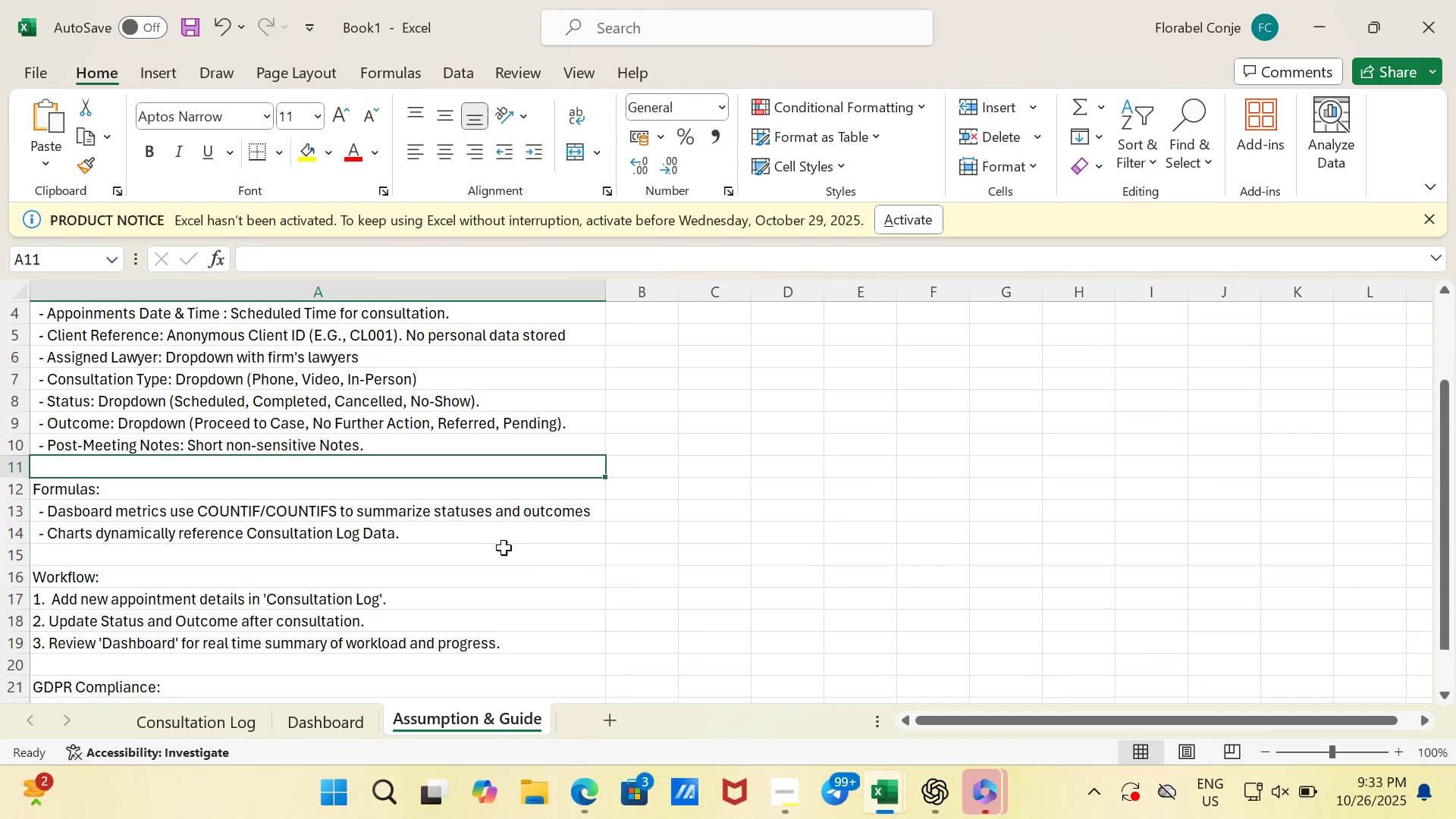 
scroll: coordinate [504, 548], scroll_direction: up, amount: 16.0
 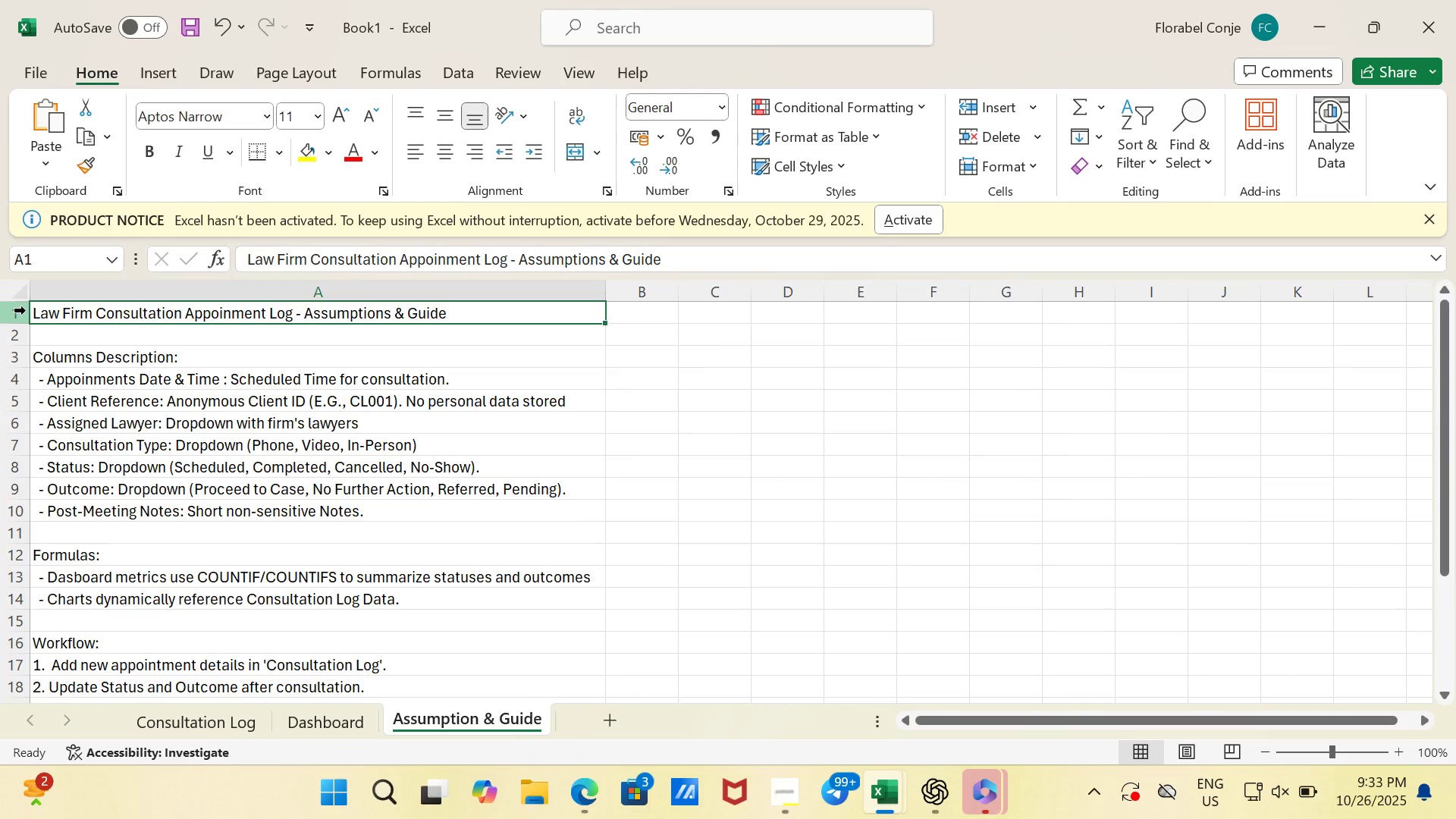 
left_click([26, 310])
 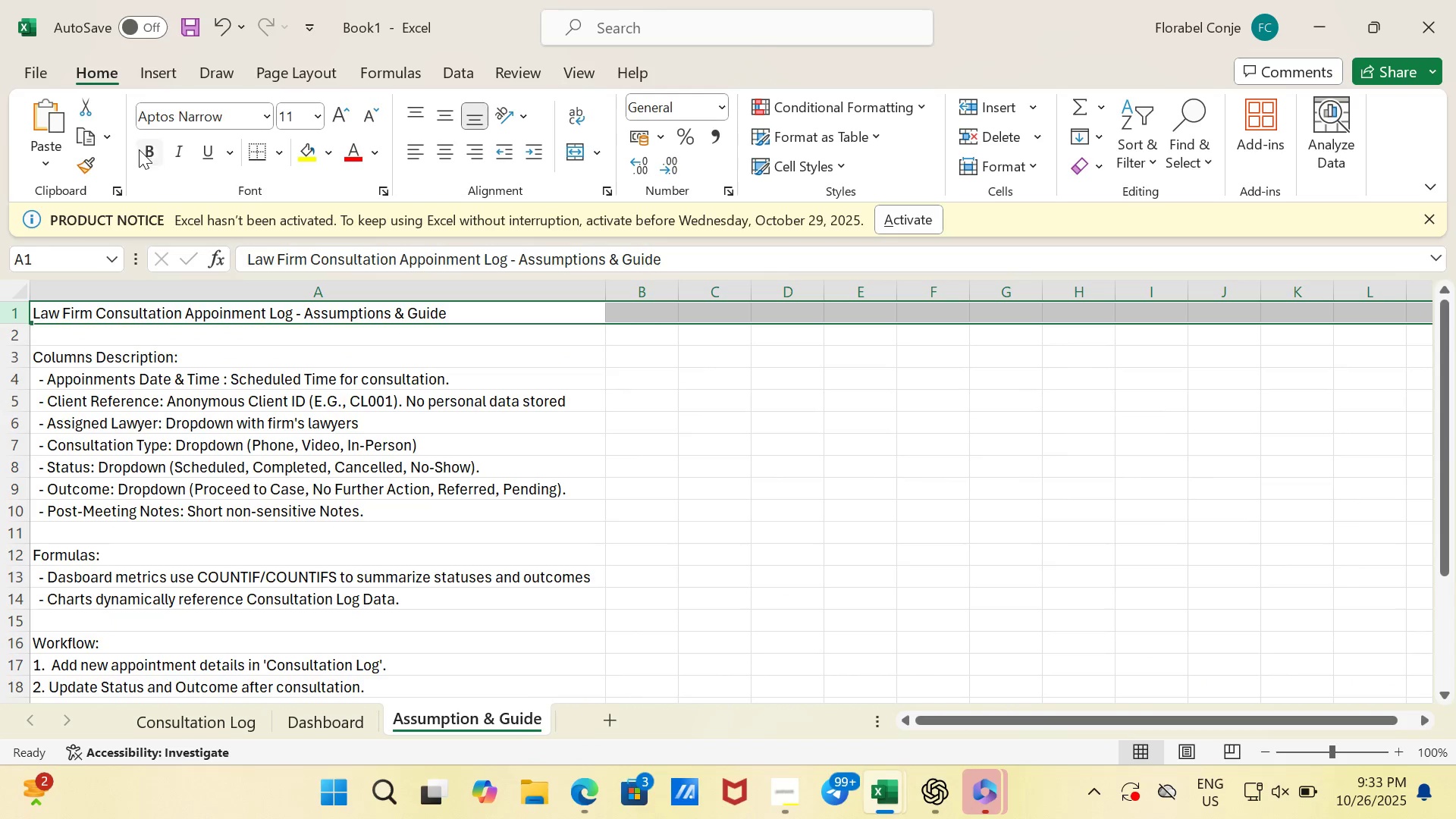 
left_click([140, 149])
 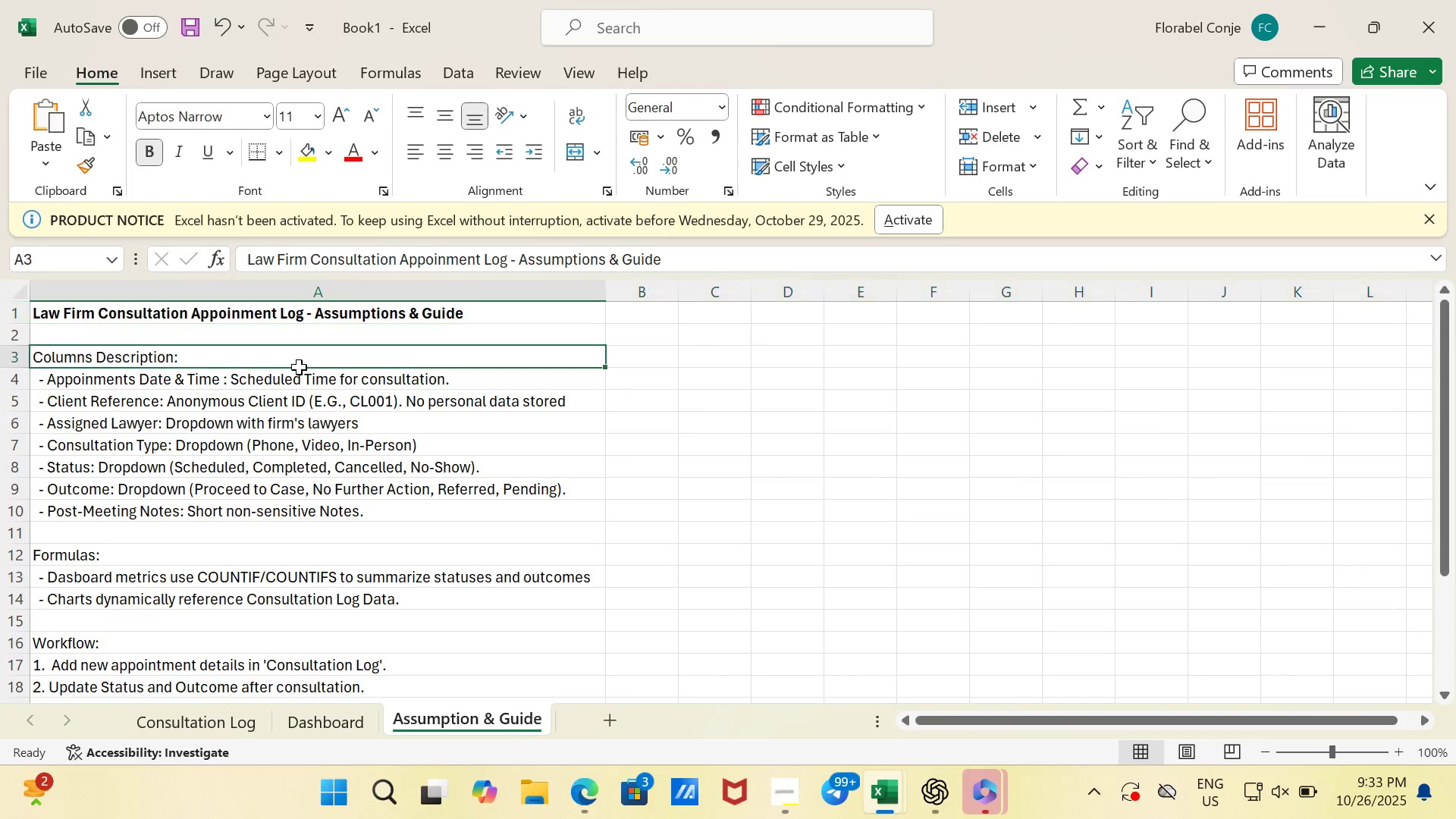 
left_click([299, 367])
 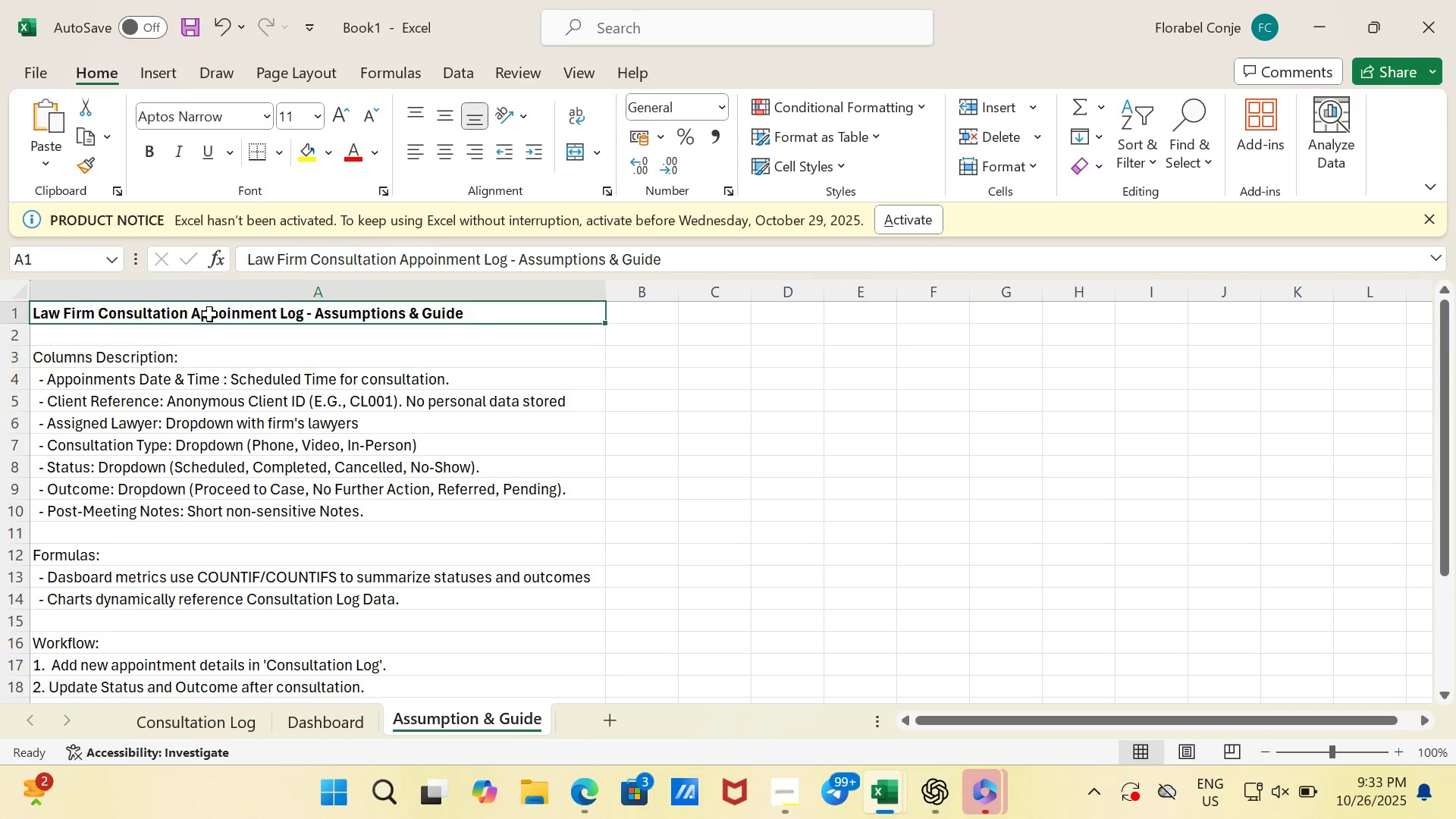 
left_click([209, 314])
 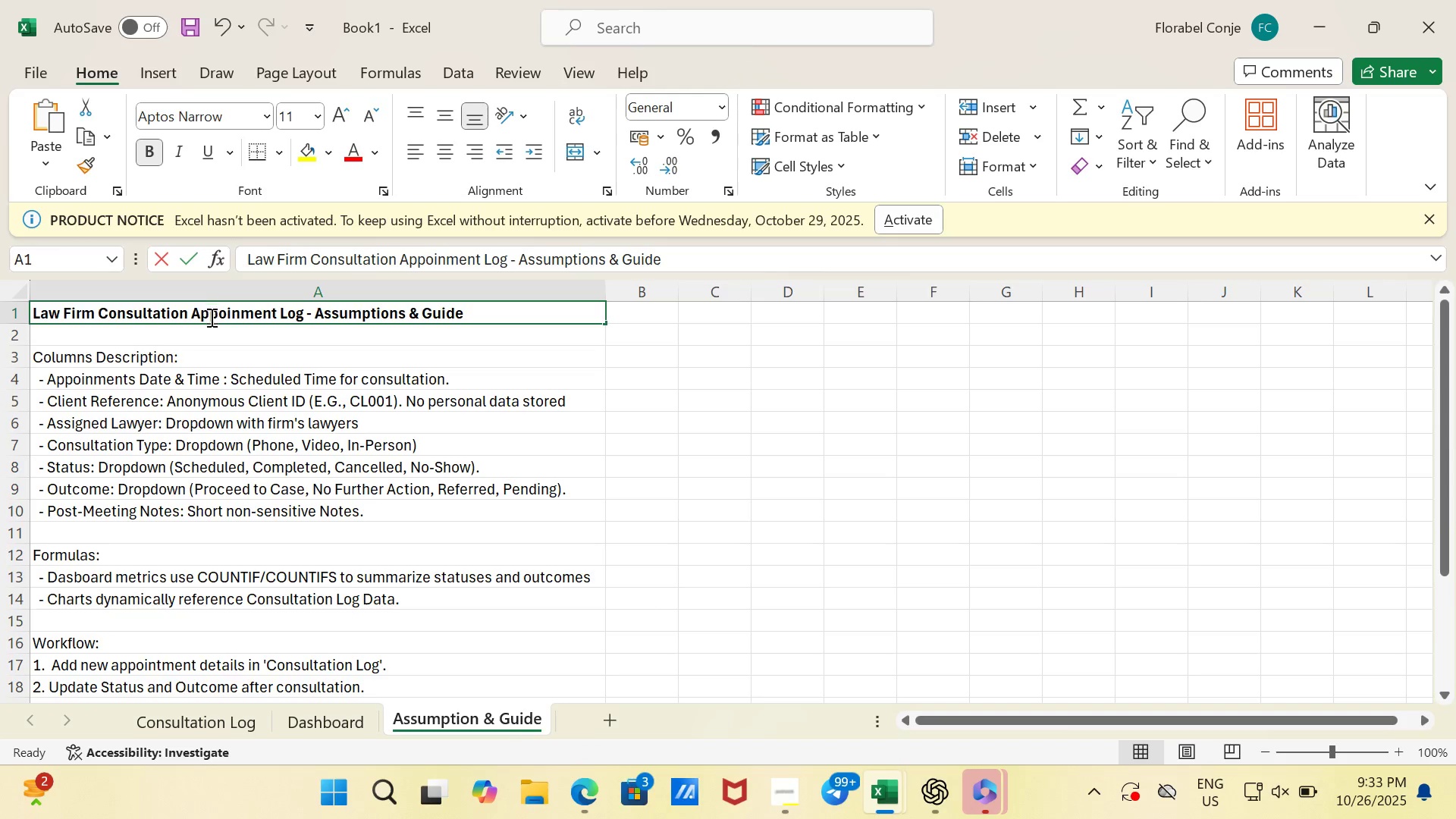 
left_click_drag(start_coordinate=[209, 314], to_coordinate=[282, 609])
 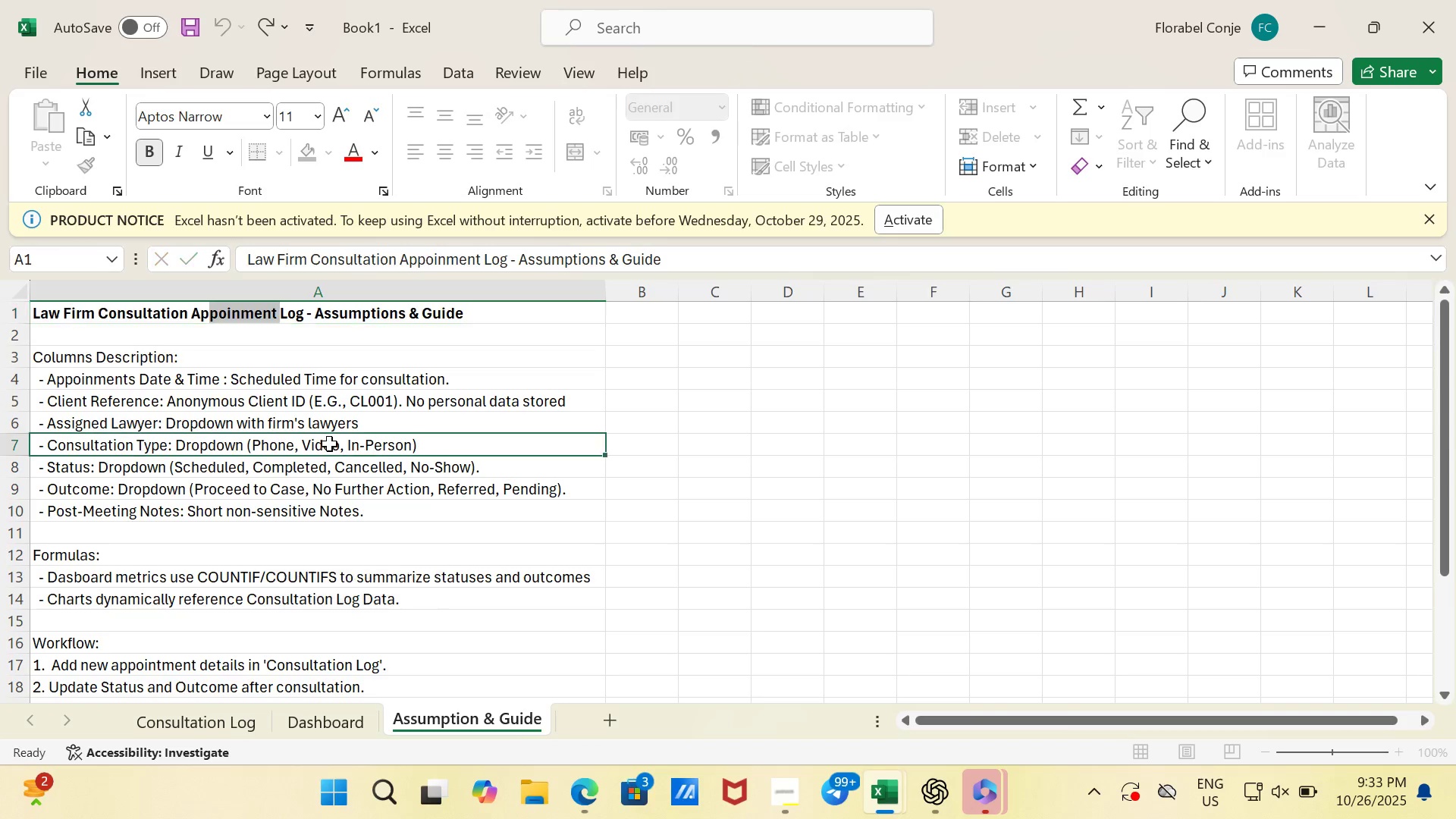 
left_click([329, 444])
 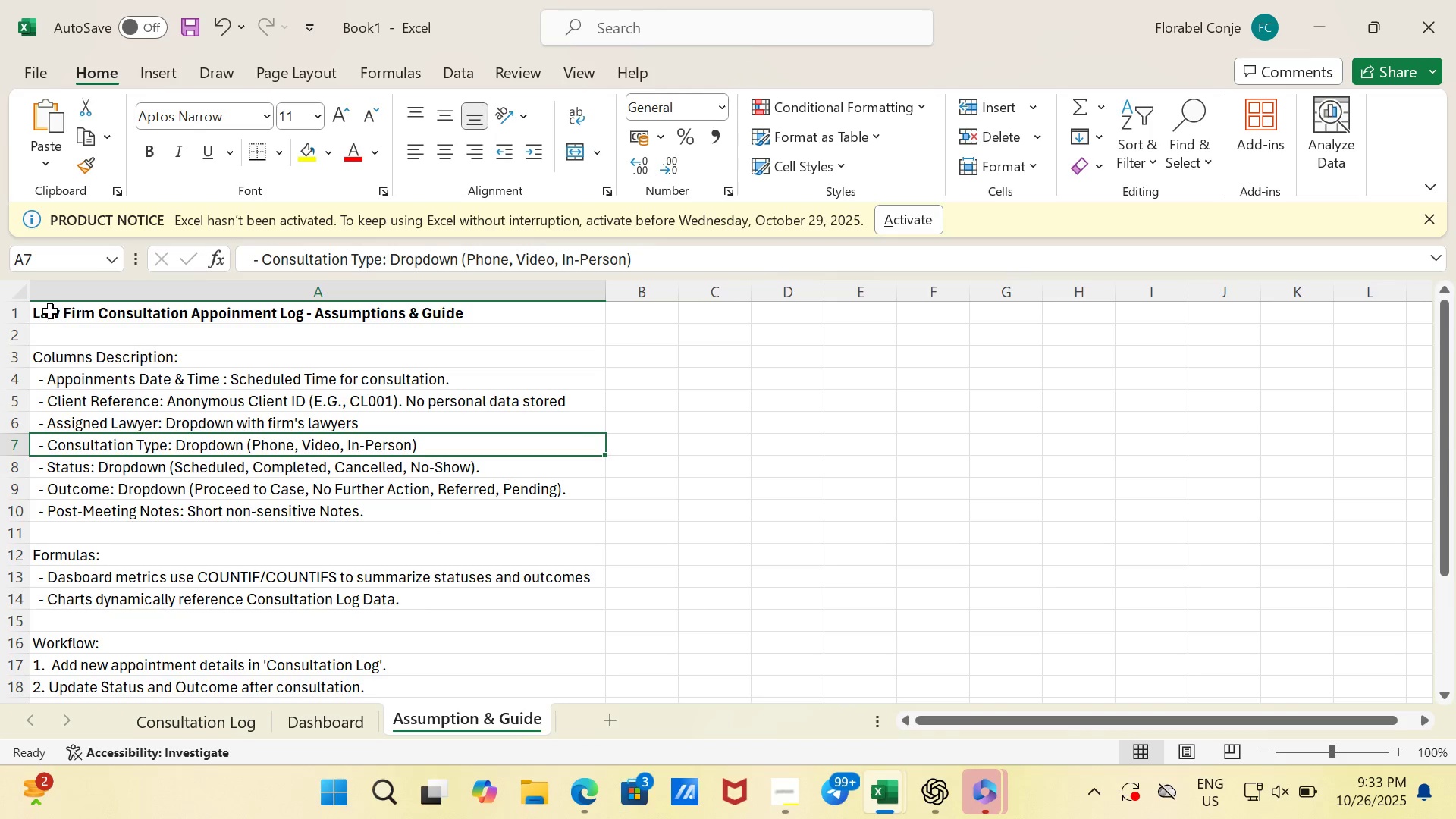 
left_click_drag(start_coordinate=[50, 311], to_coordinate=[375, 366])
 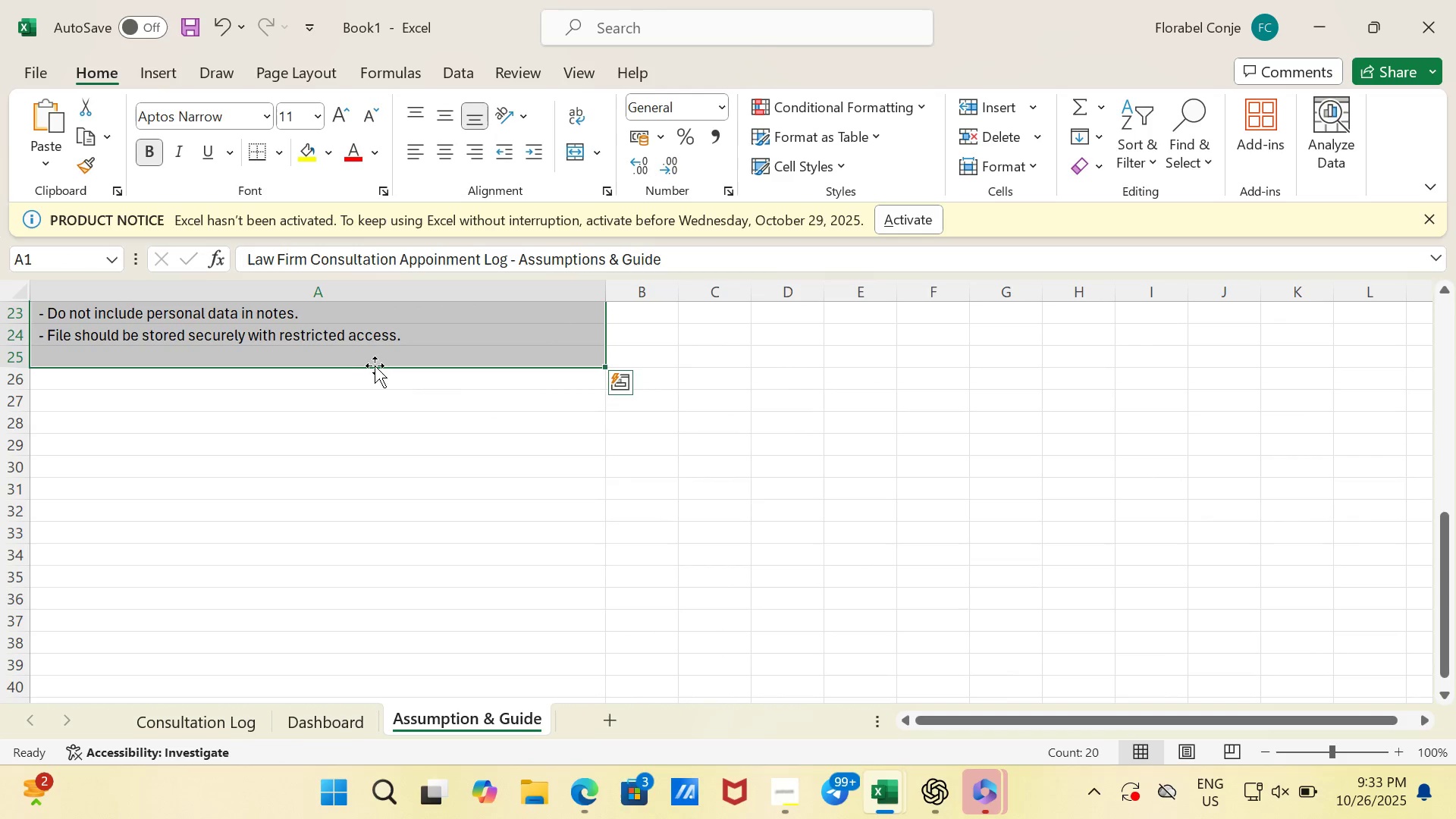 
scroll: coordinate [375, 377], scroll_direction: up, amount: 2.0
 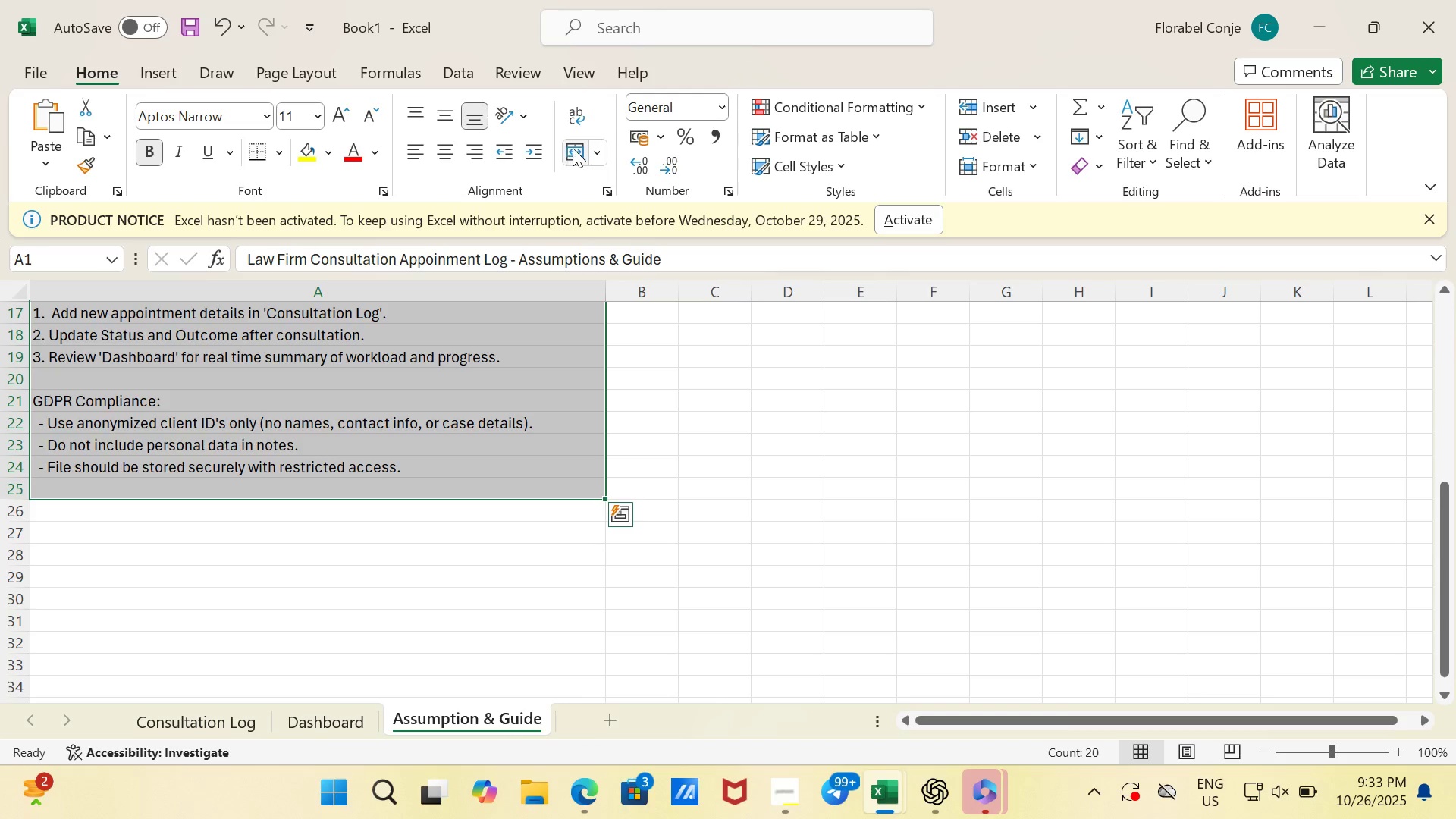 
left_click([573, 149])
 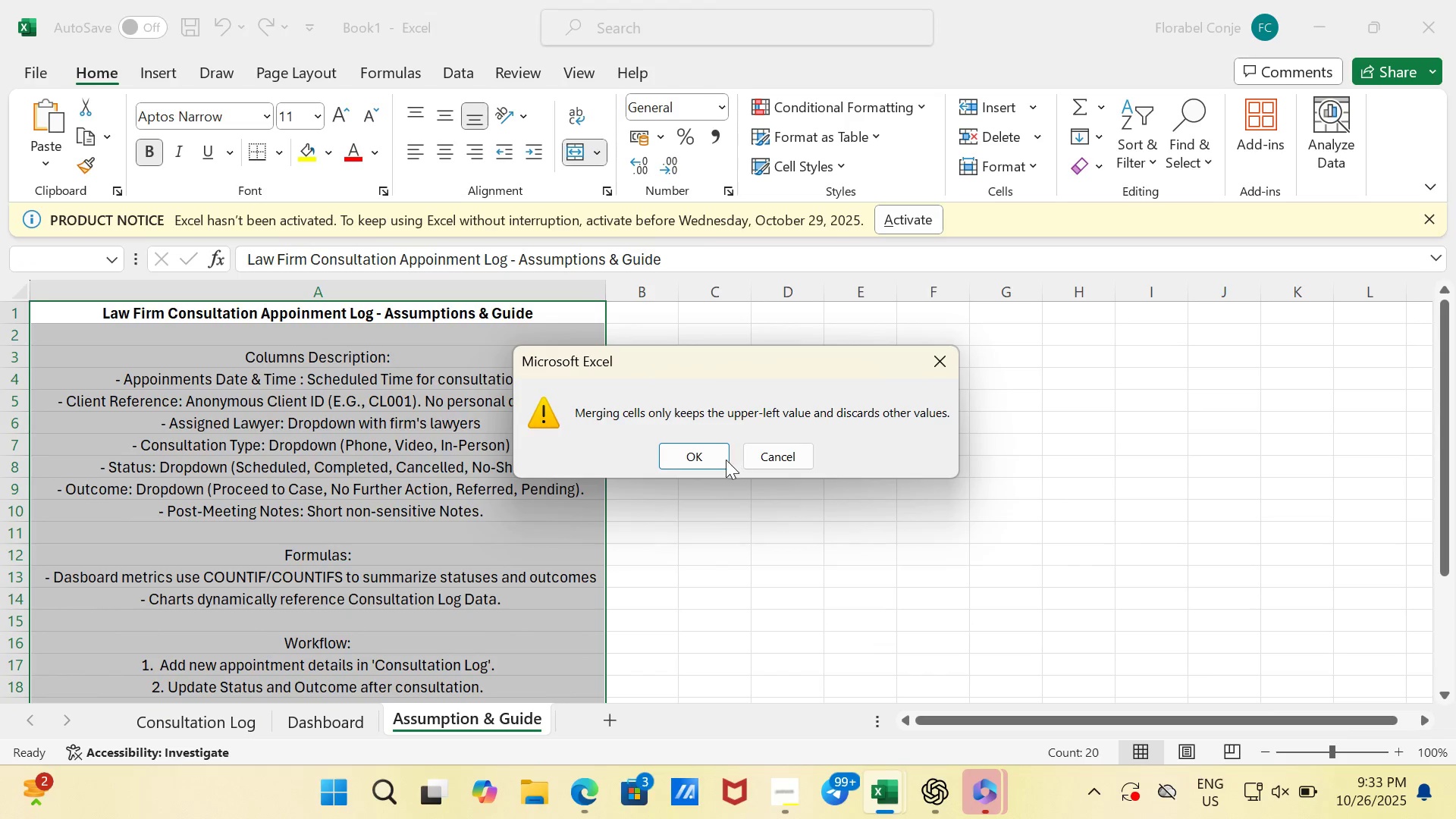 
left_click([718, 457])
 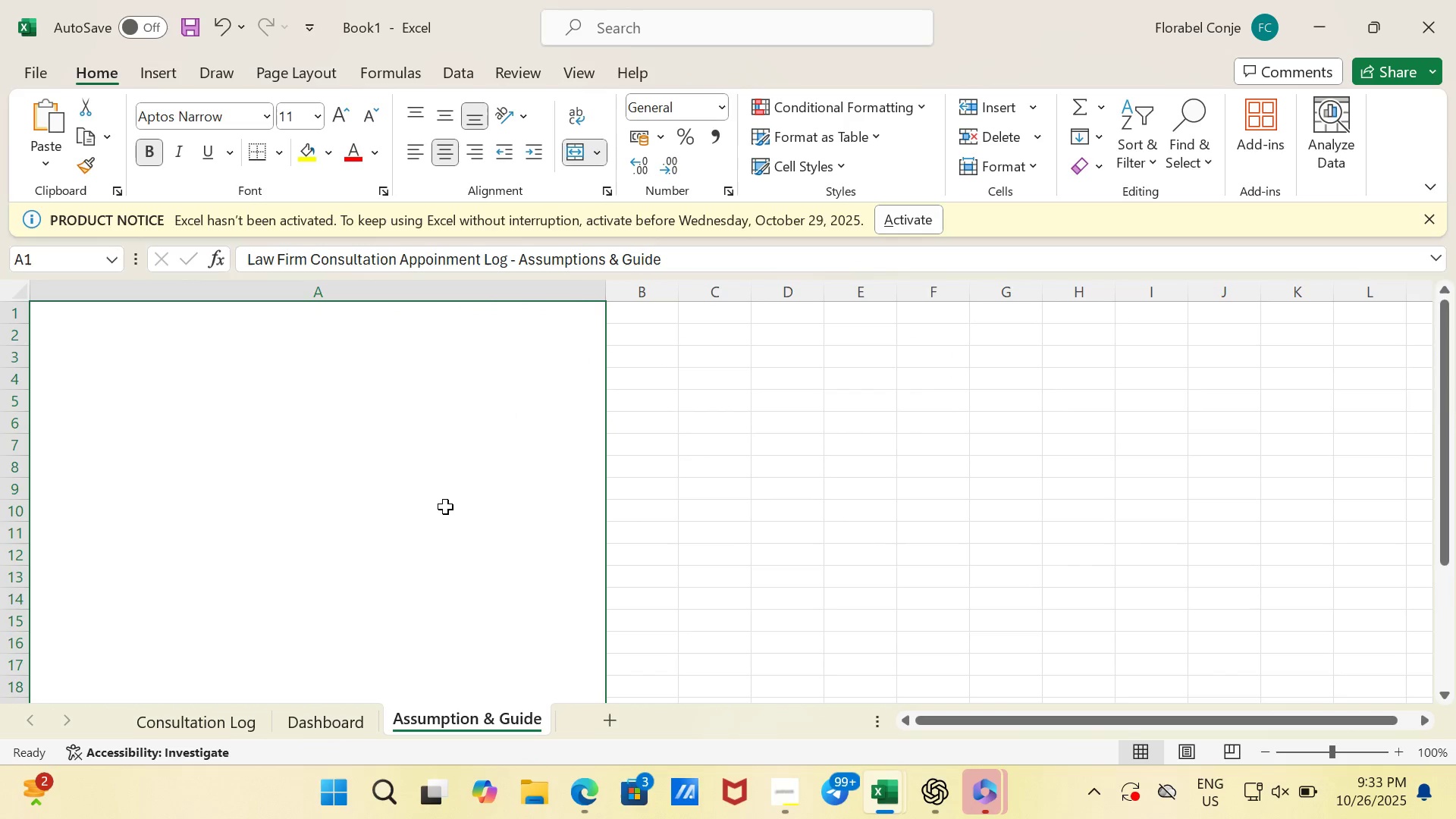 
scroll: coordinate [444, 506], scroll_direction: down, amount: 7.0
 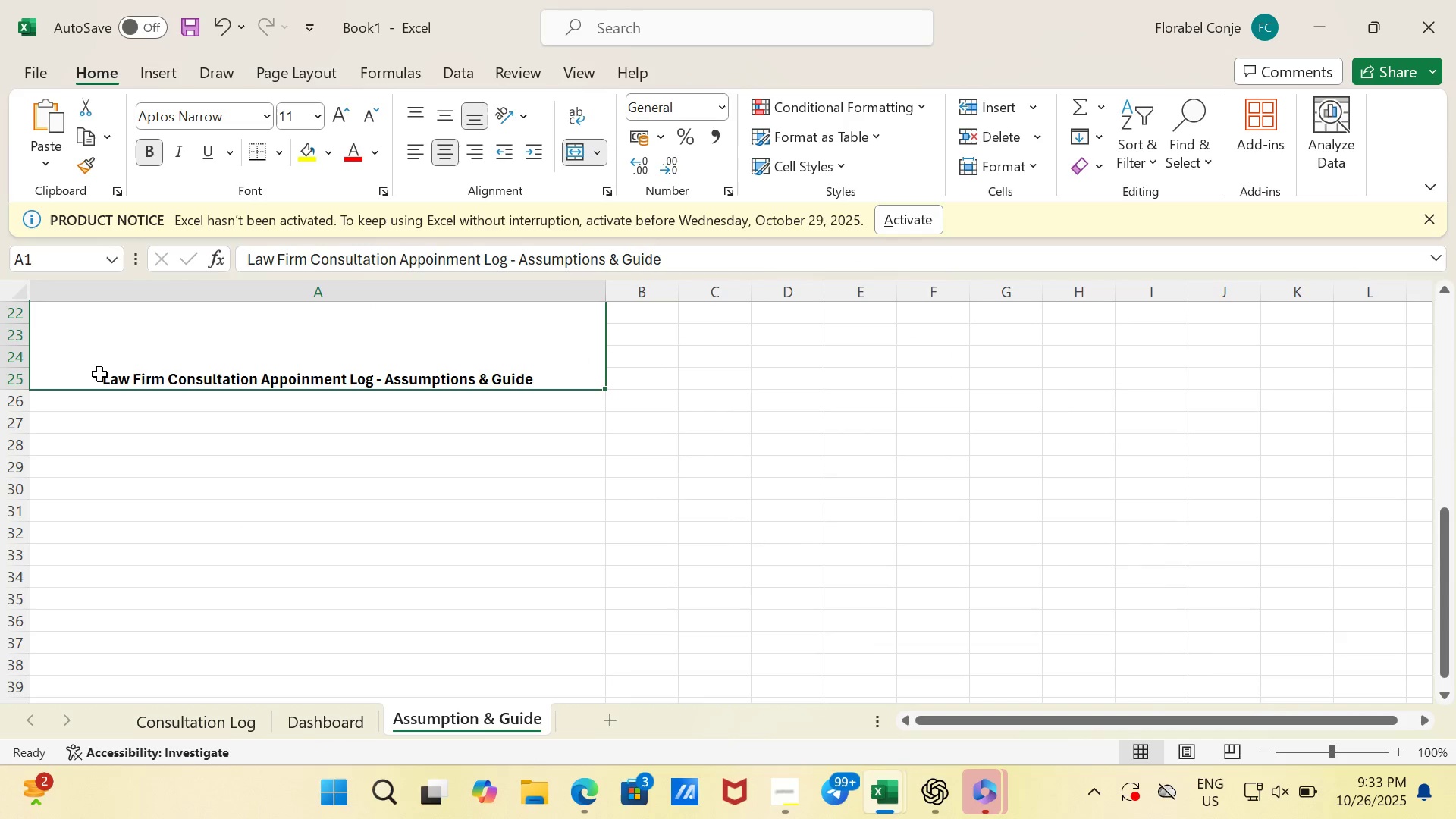 
left_click([99, 374])
 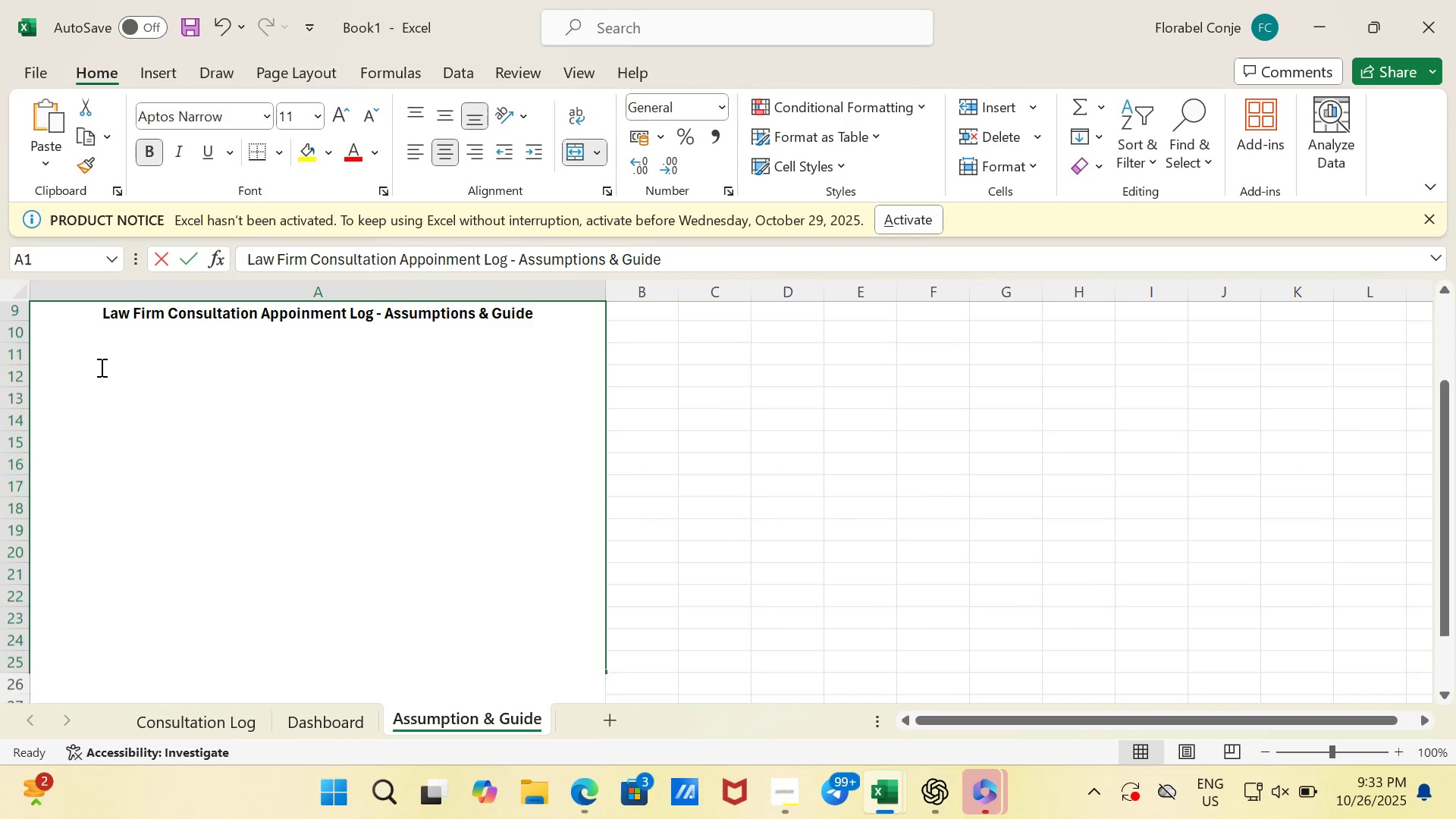 
double_click([100, 367])
 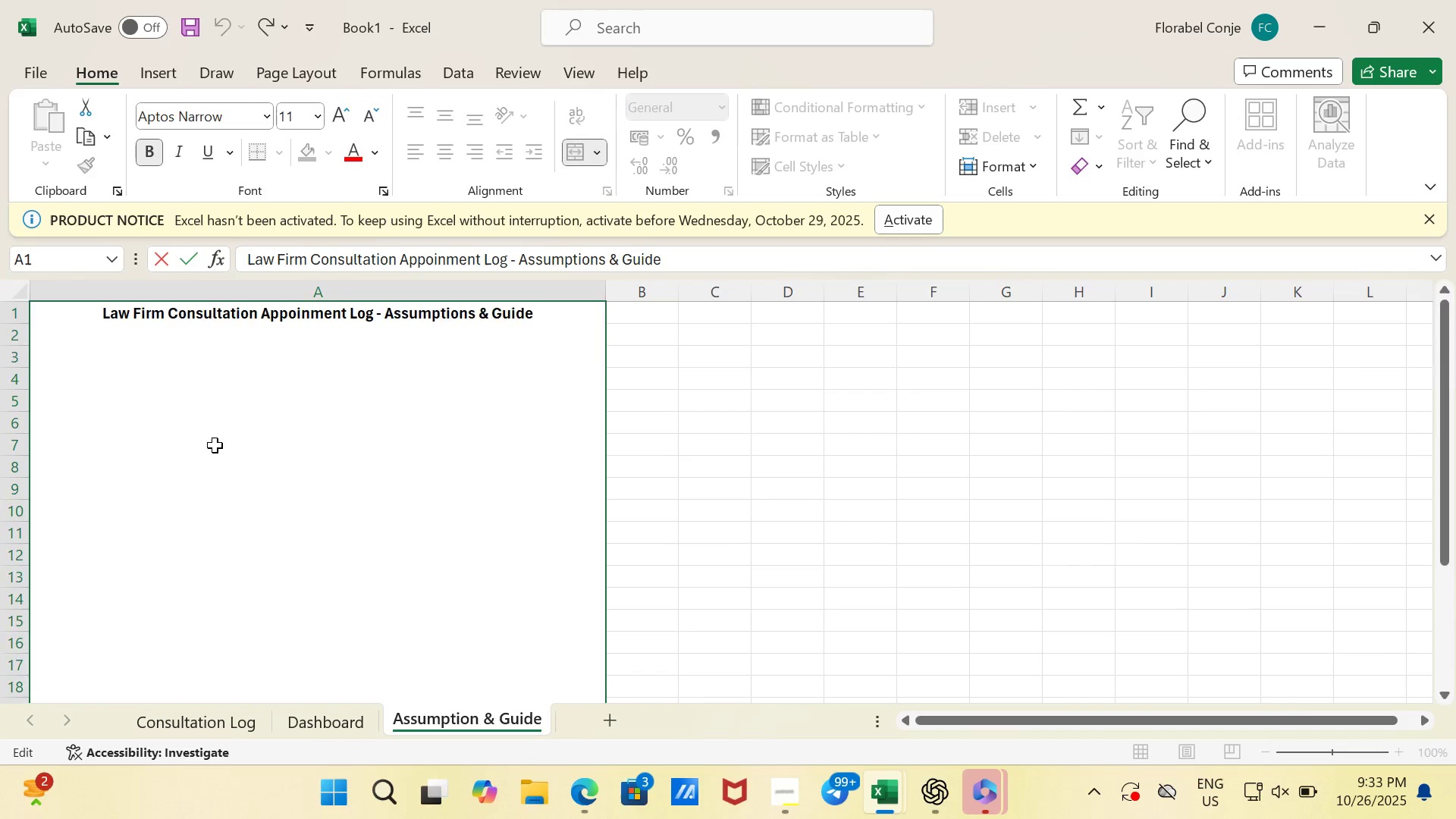 
scroll: coordinate [221, 453], scroll_direction: up, amount: 6.0
 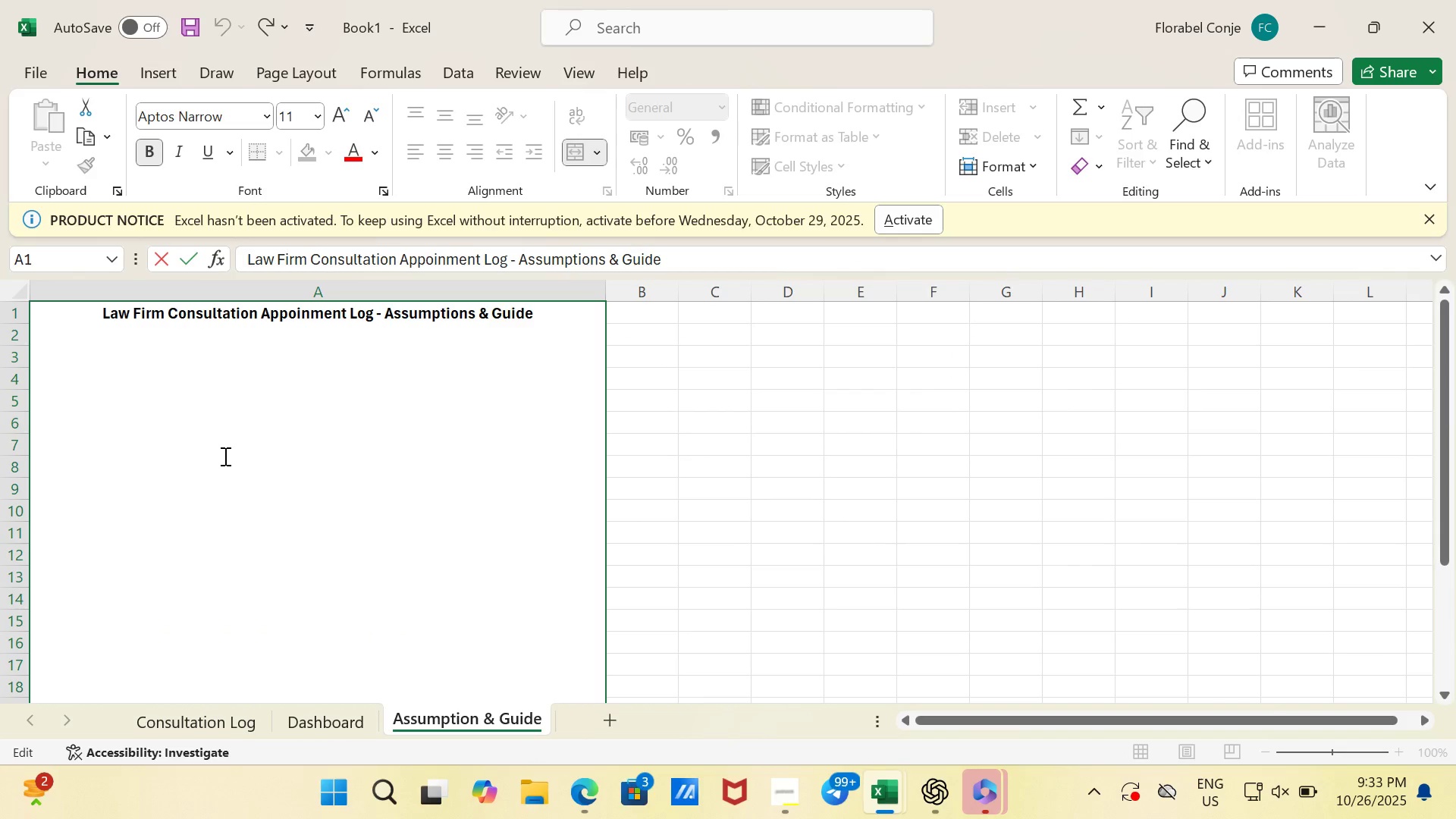 
key(Control+ControlLeft)
 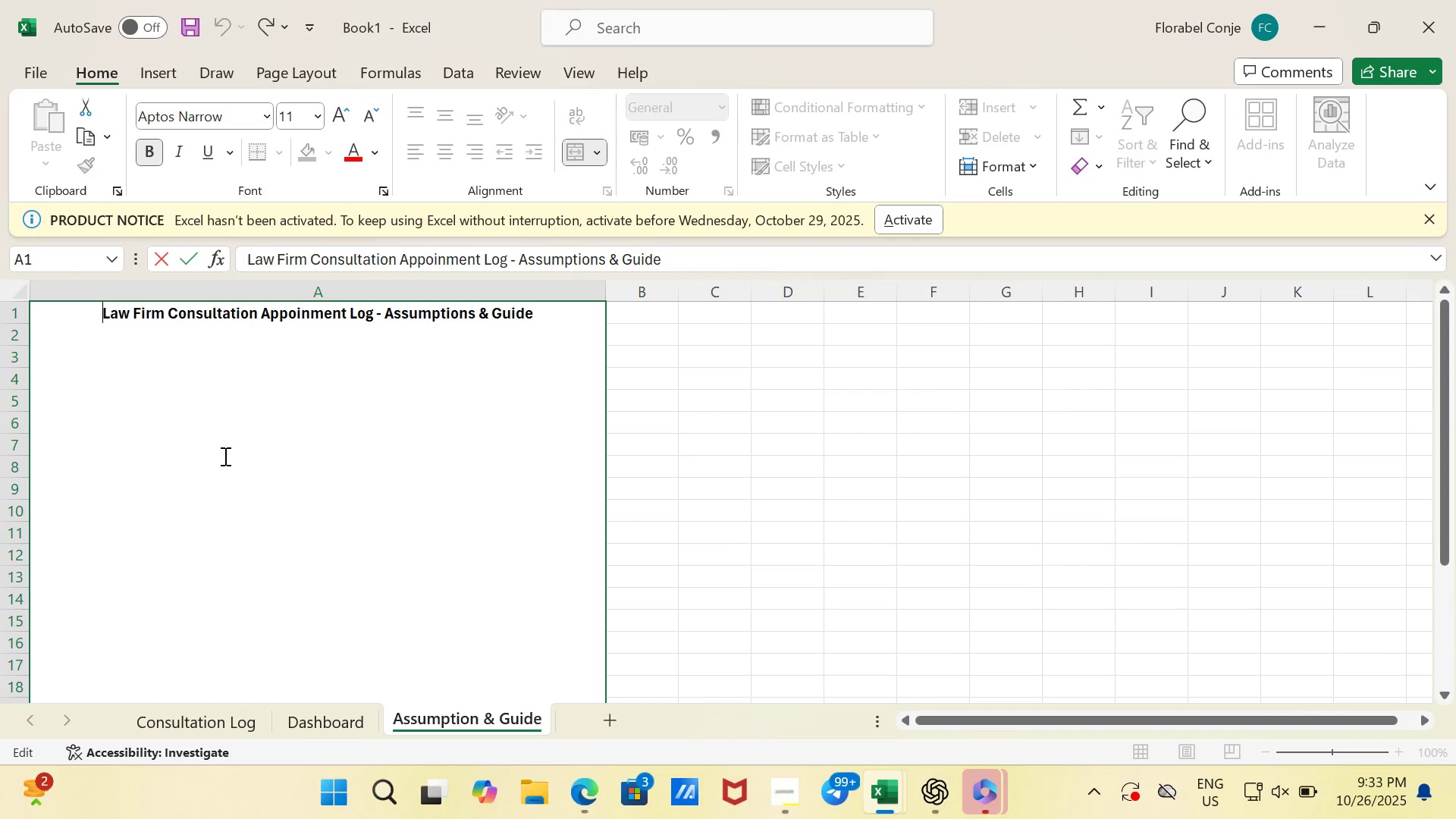 
key(Control+Z)
 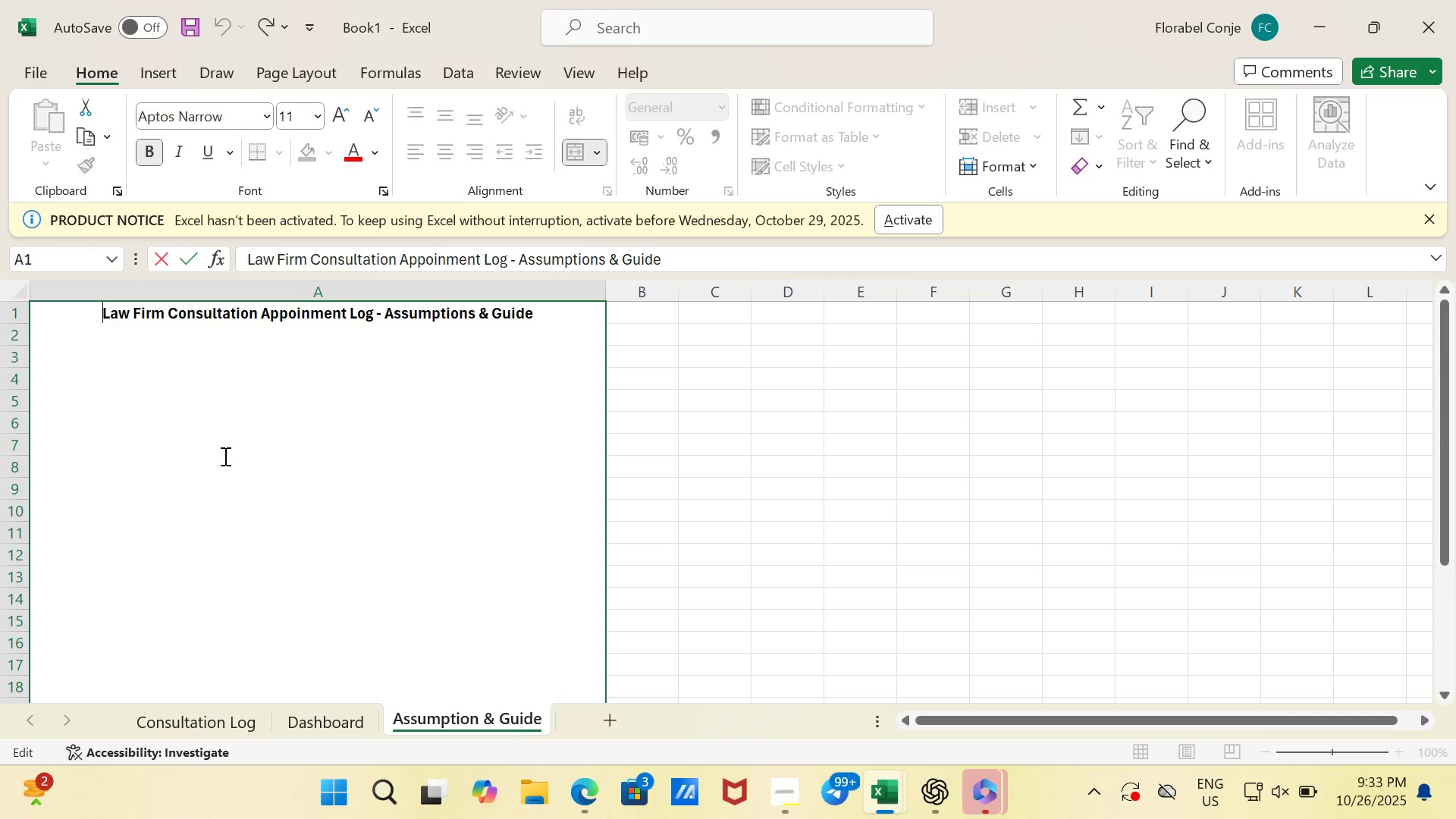 
key(Control+Z)
 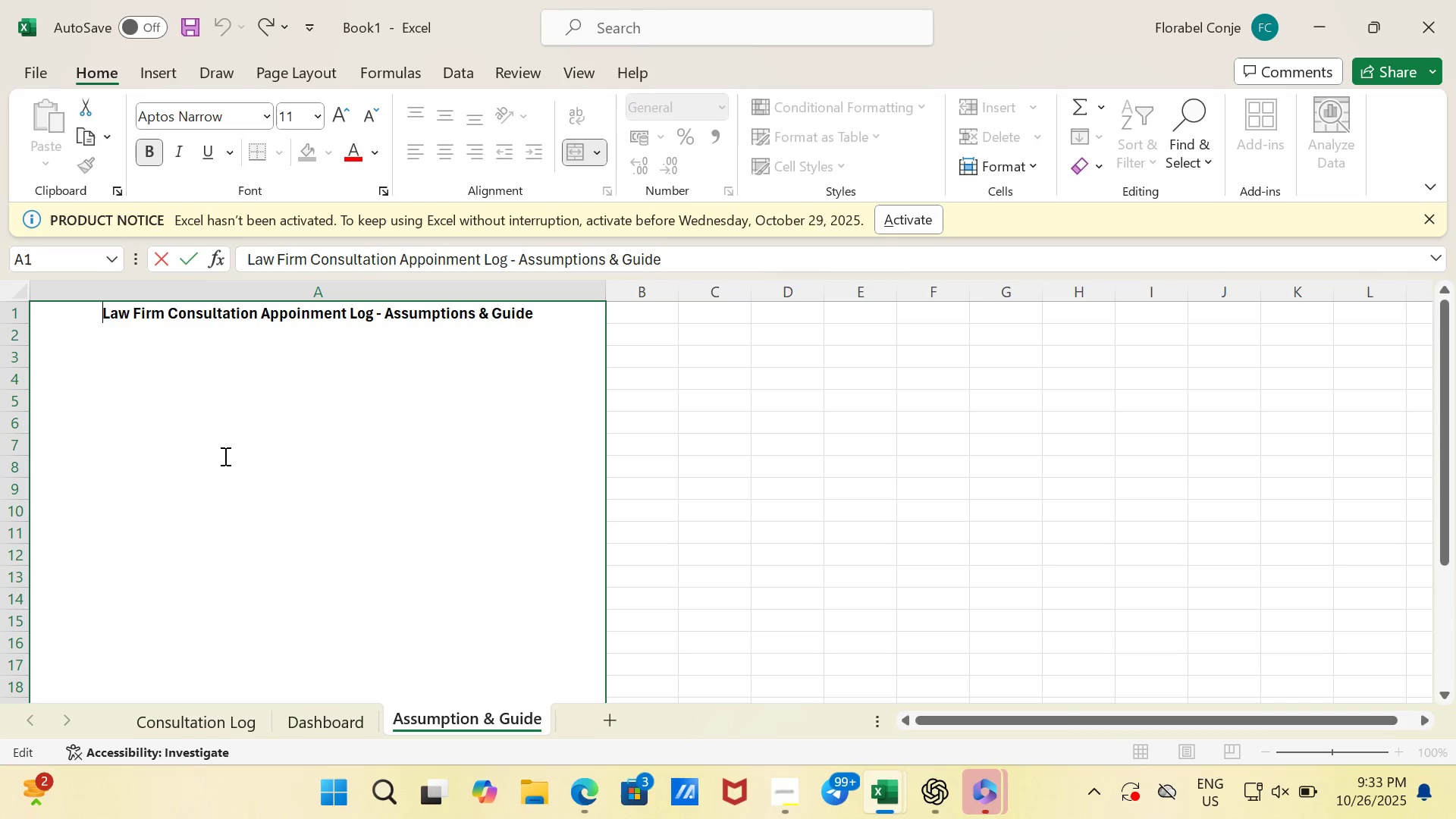 
key(Control+Z)
 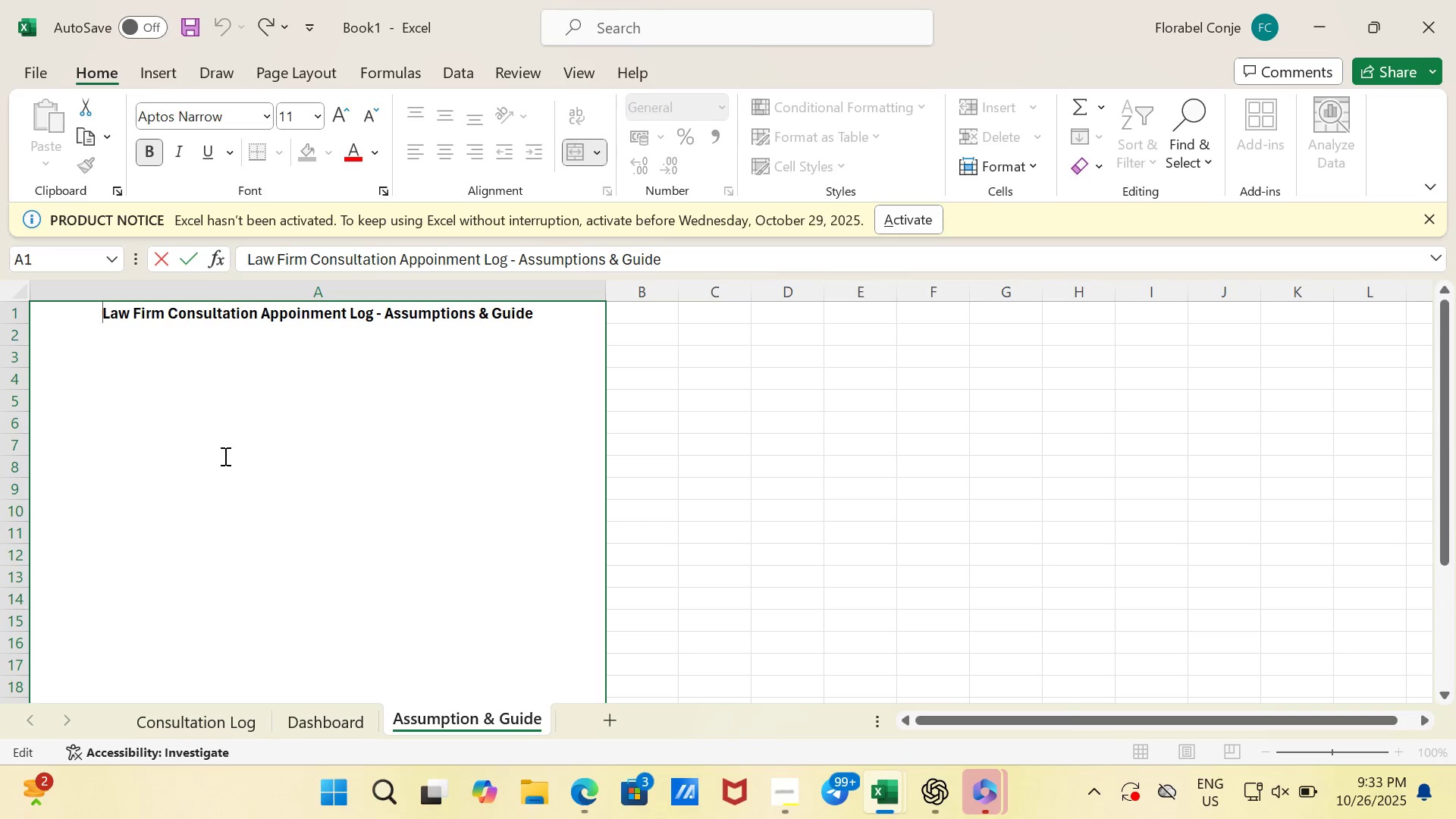 
key(Control+Z)
 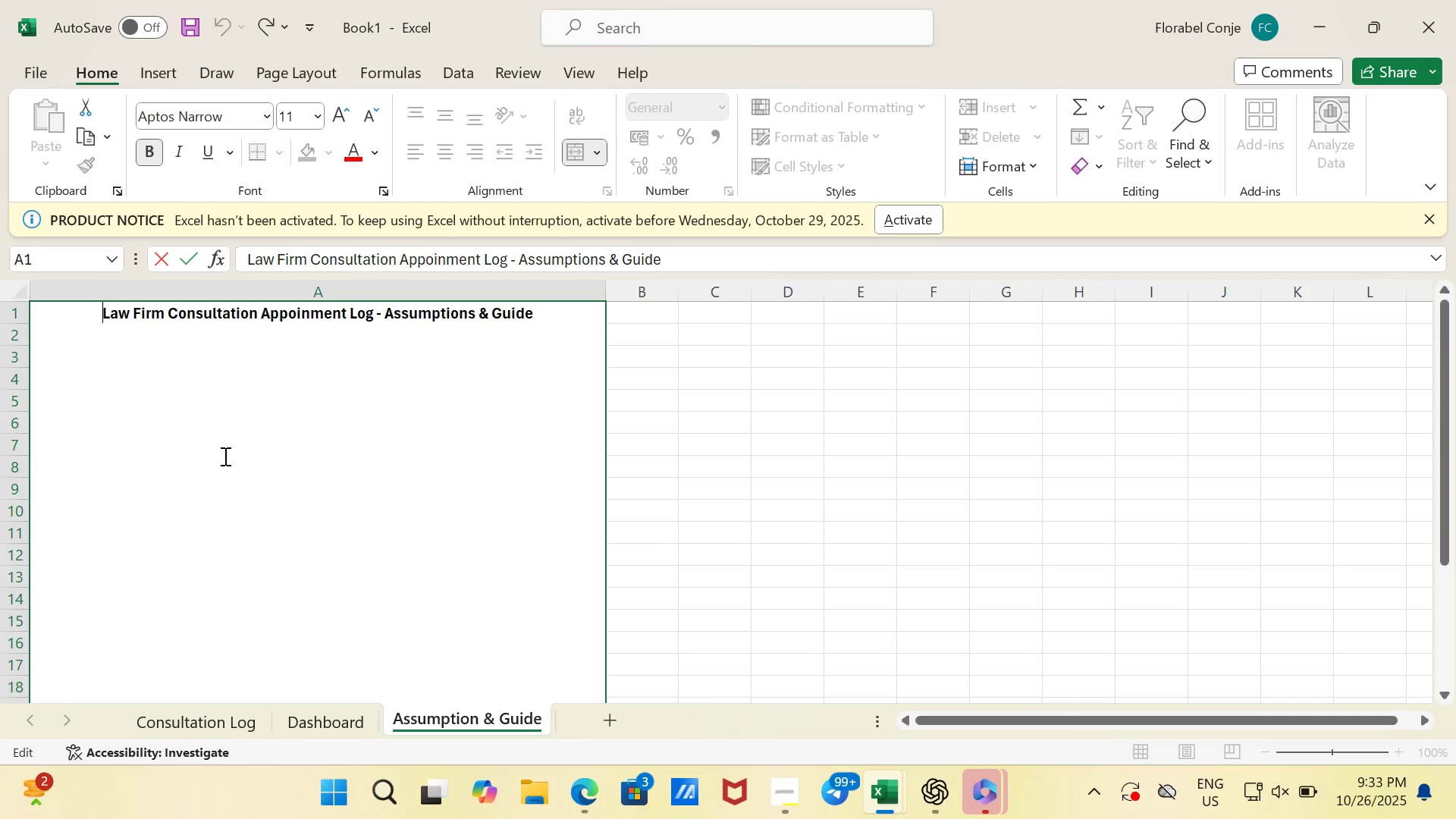 
key(Control+Z)
 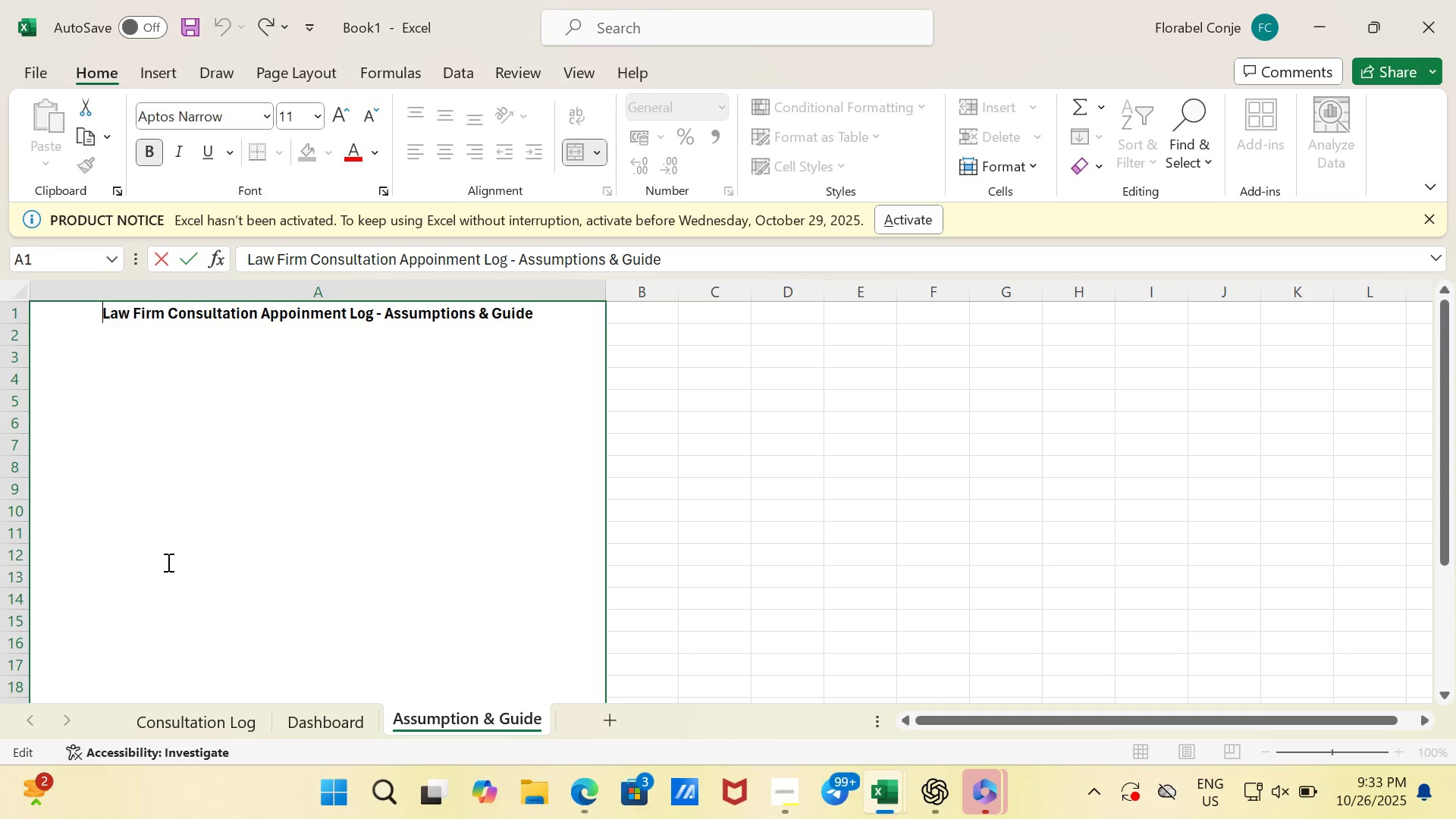 
left_click([167, 562])
 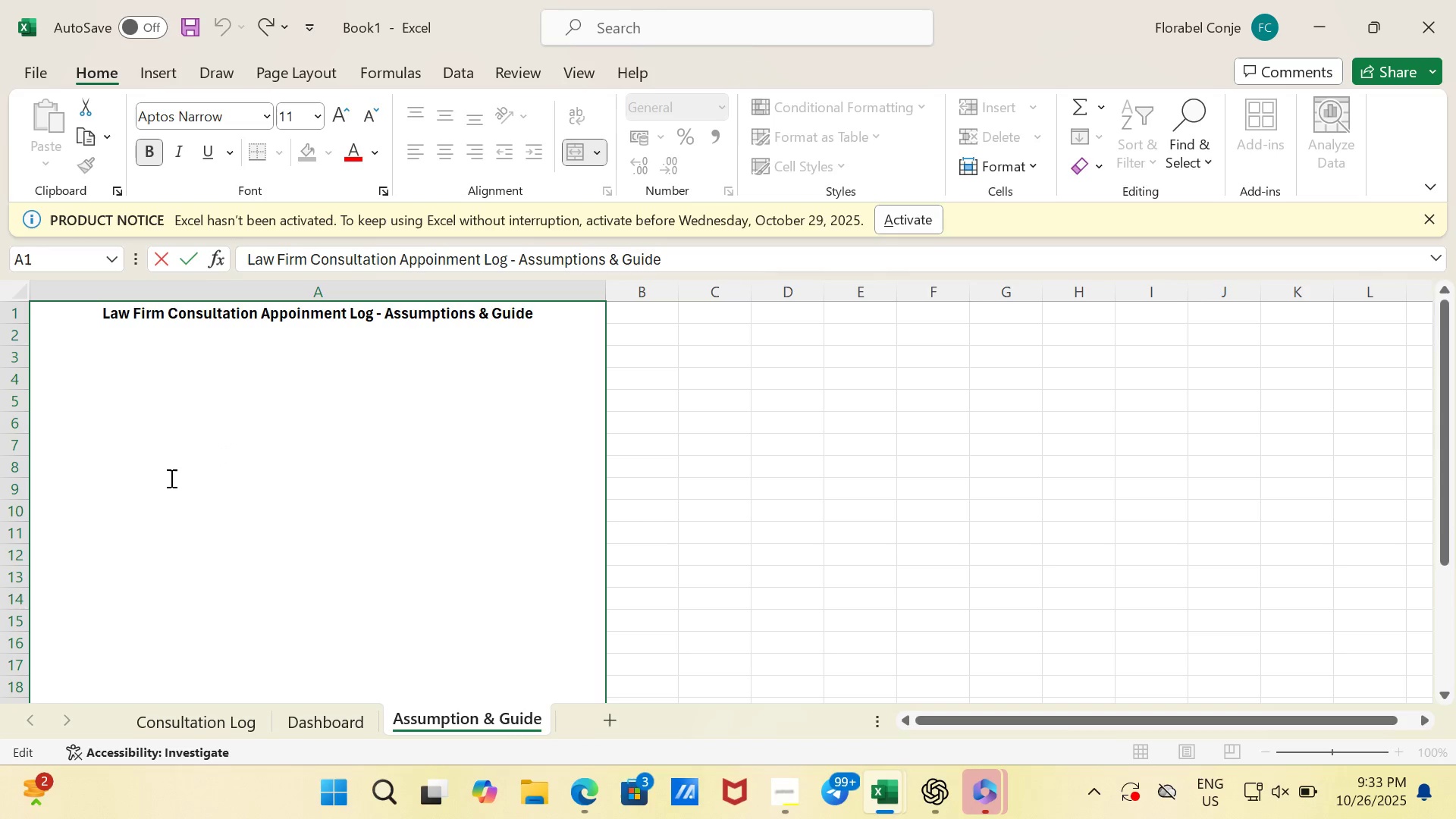 
left_click([170, 477])
 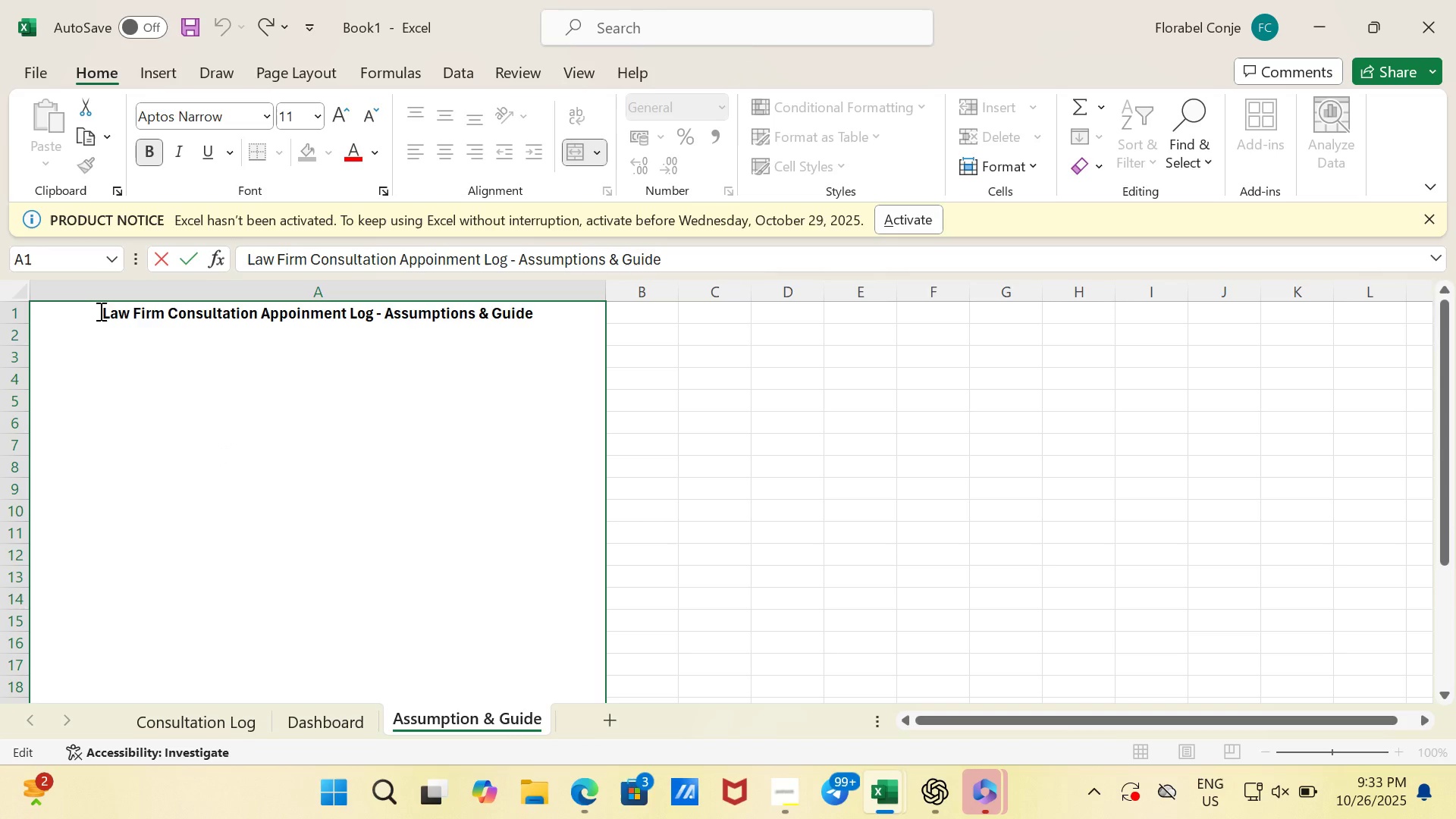 
left_click([99, 311])
 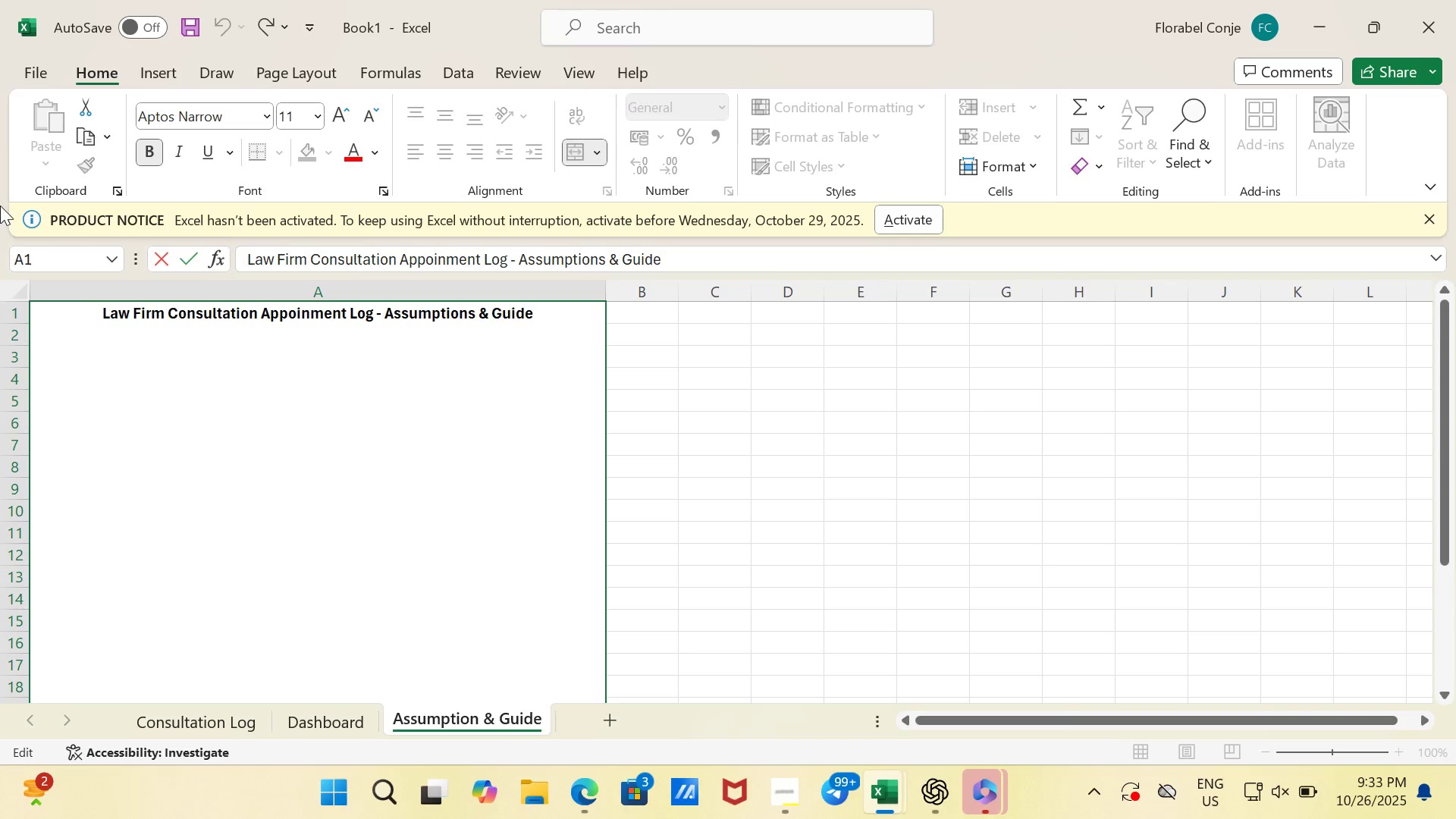 
key(Control+Z)
 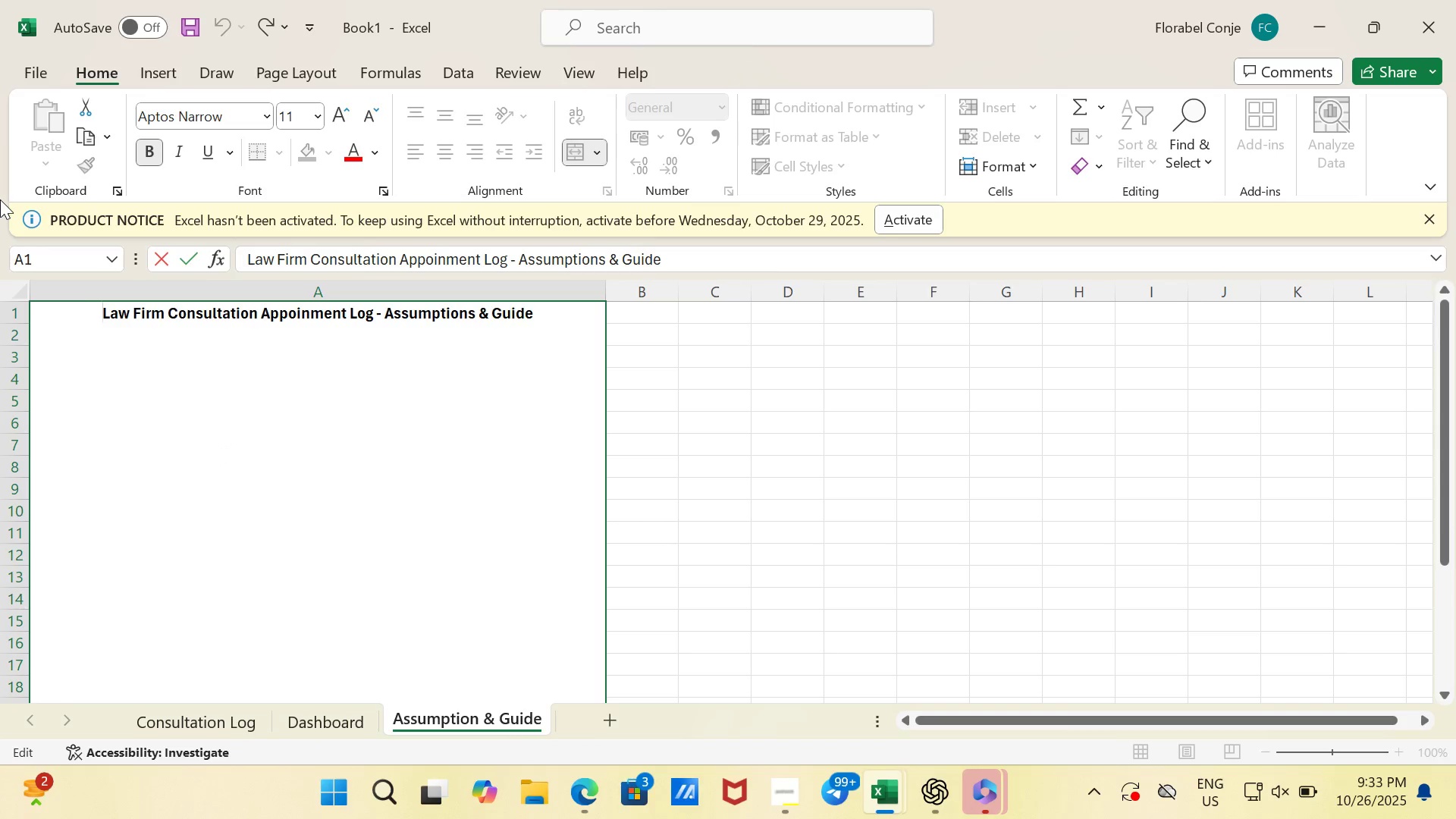 
key(Control+Z)
 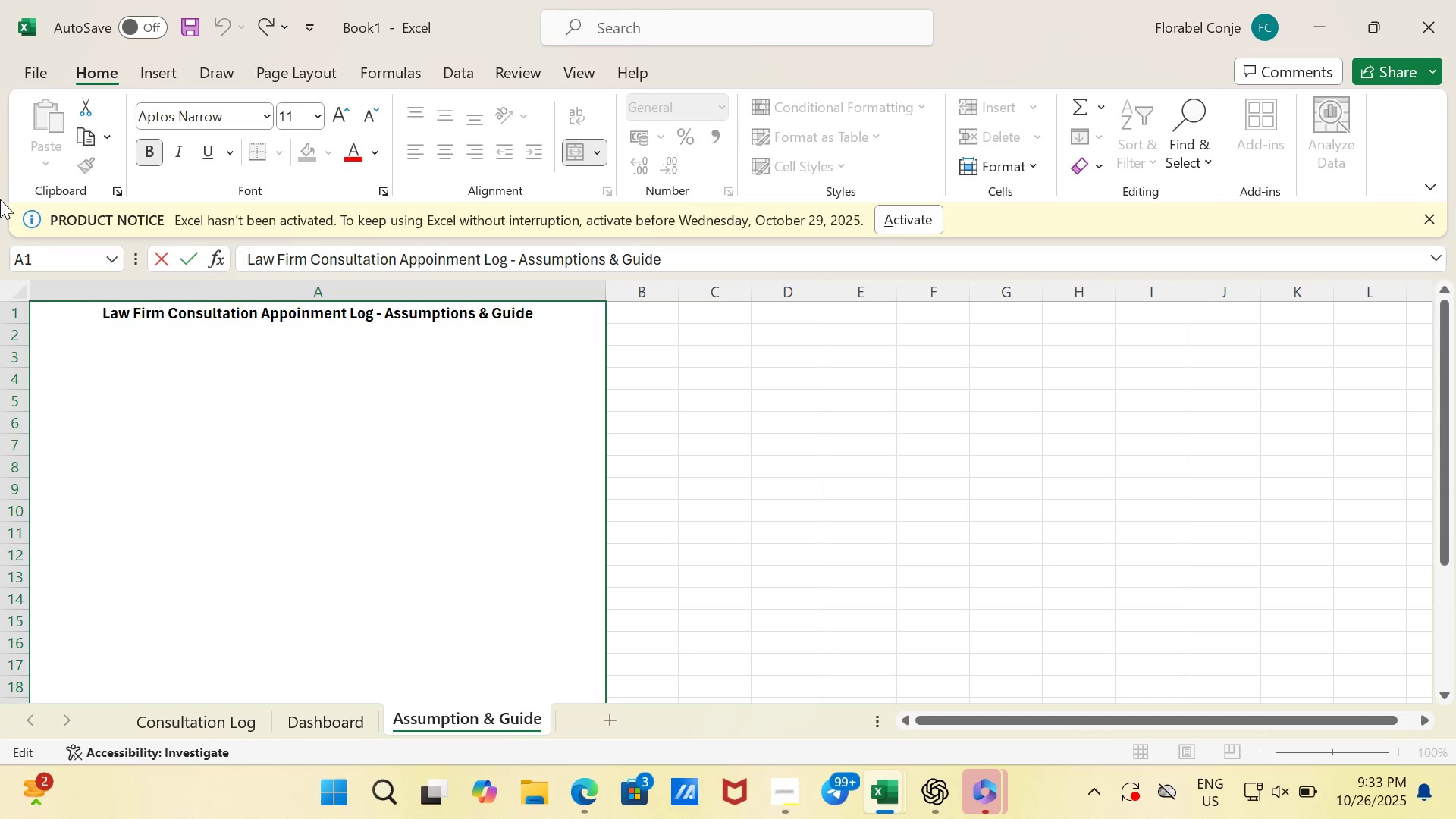 
key(Control+Z)
 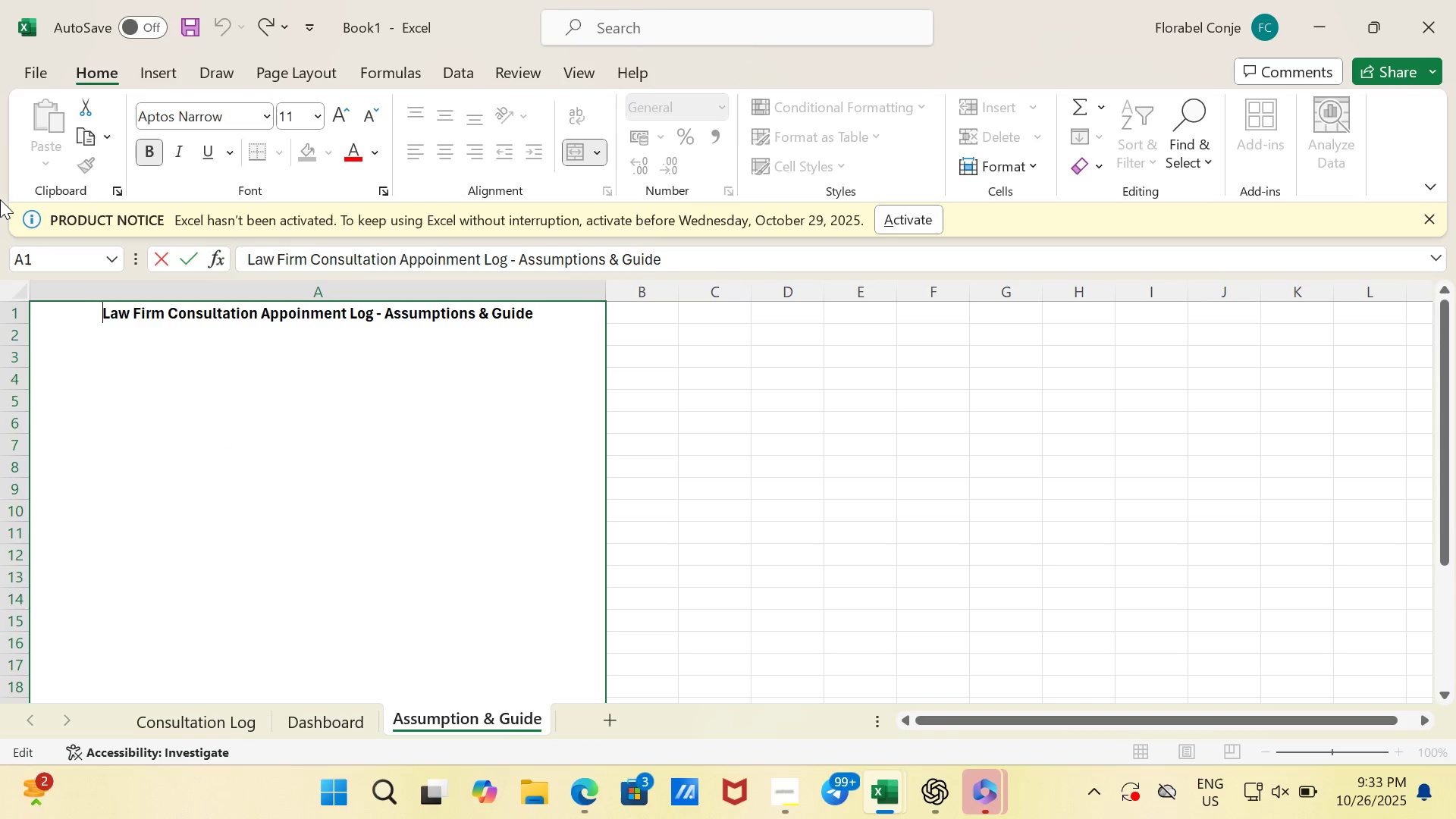 
key(Backspace)
 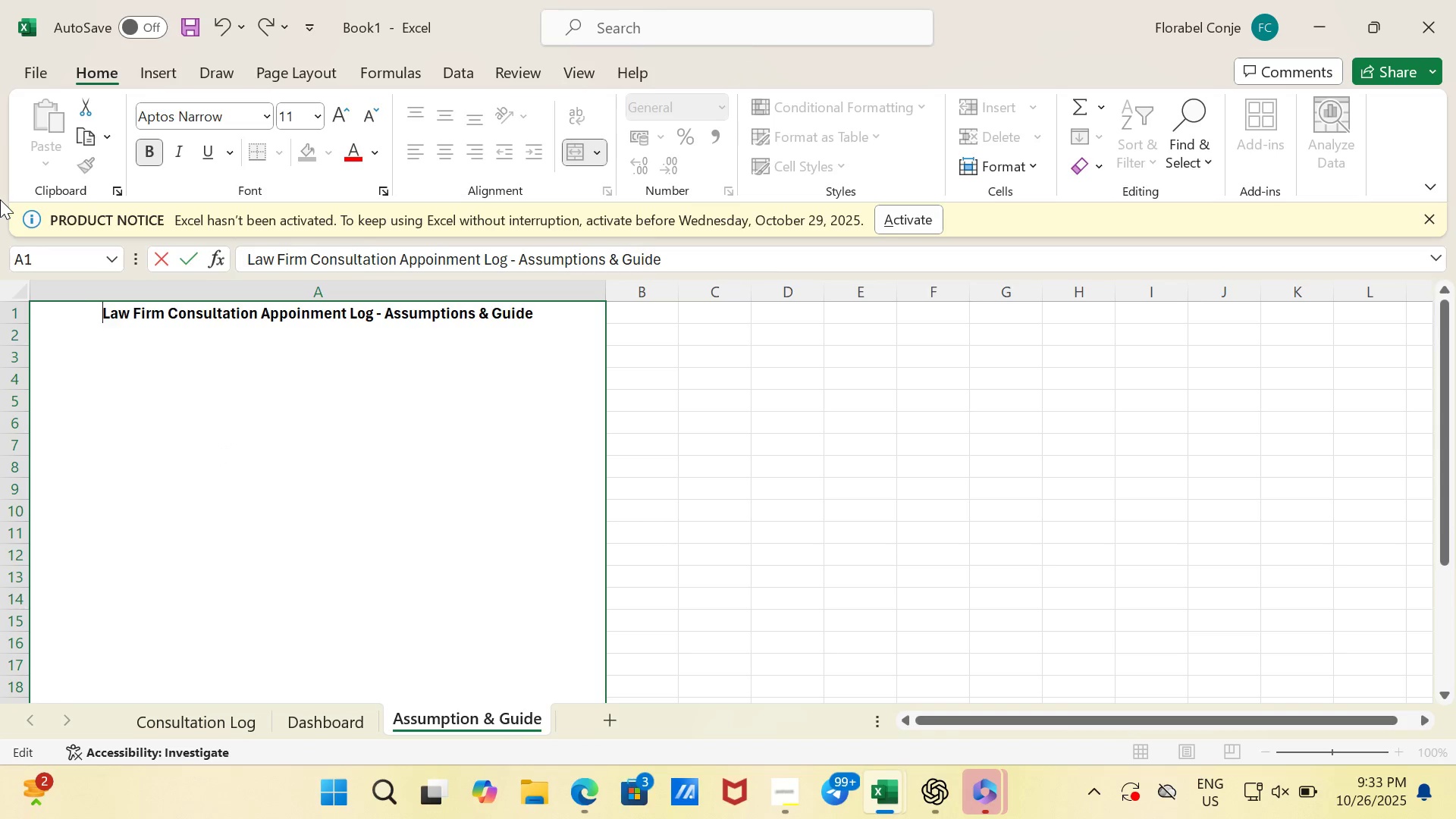 
key(Backspace)
 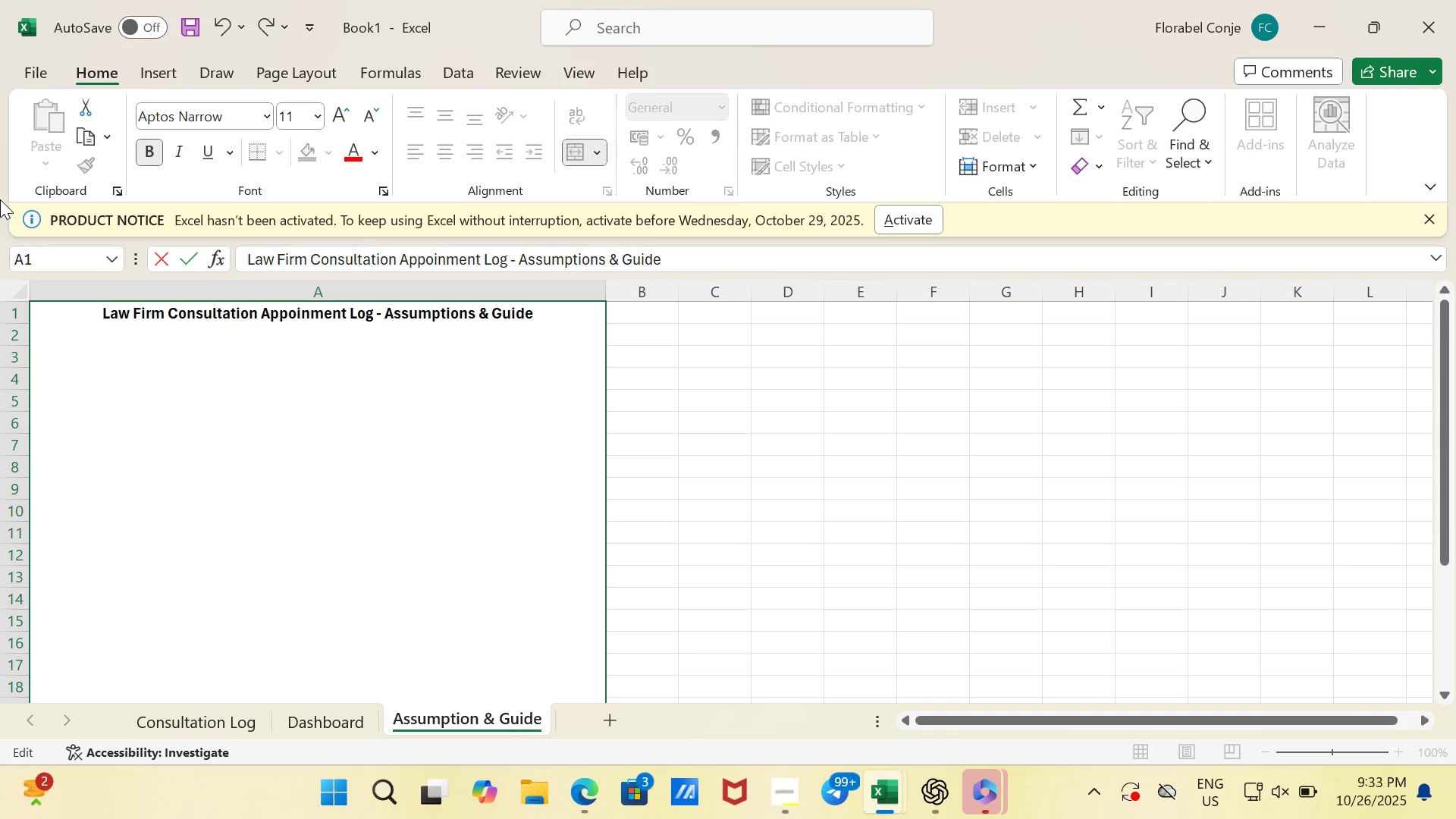 
key(Backspace)
 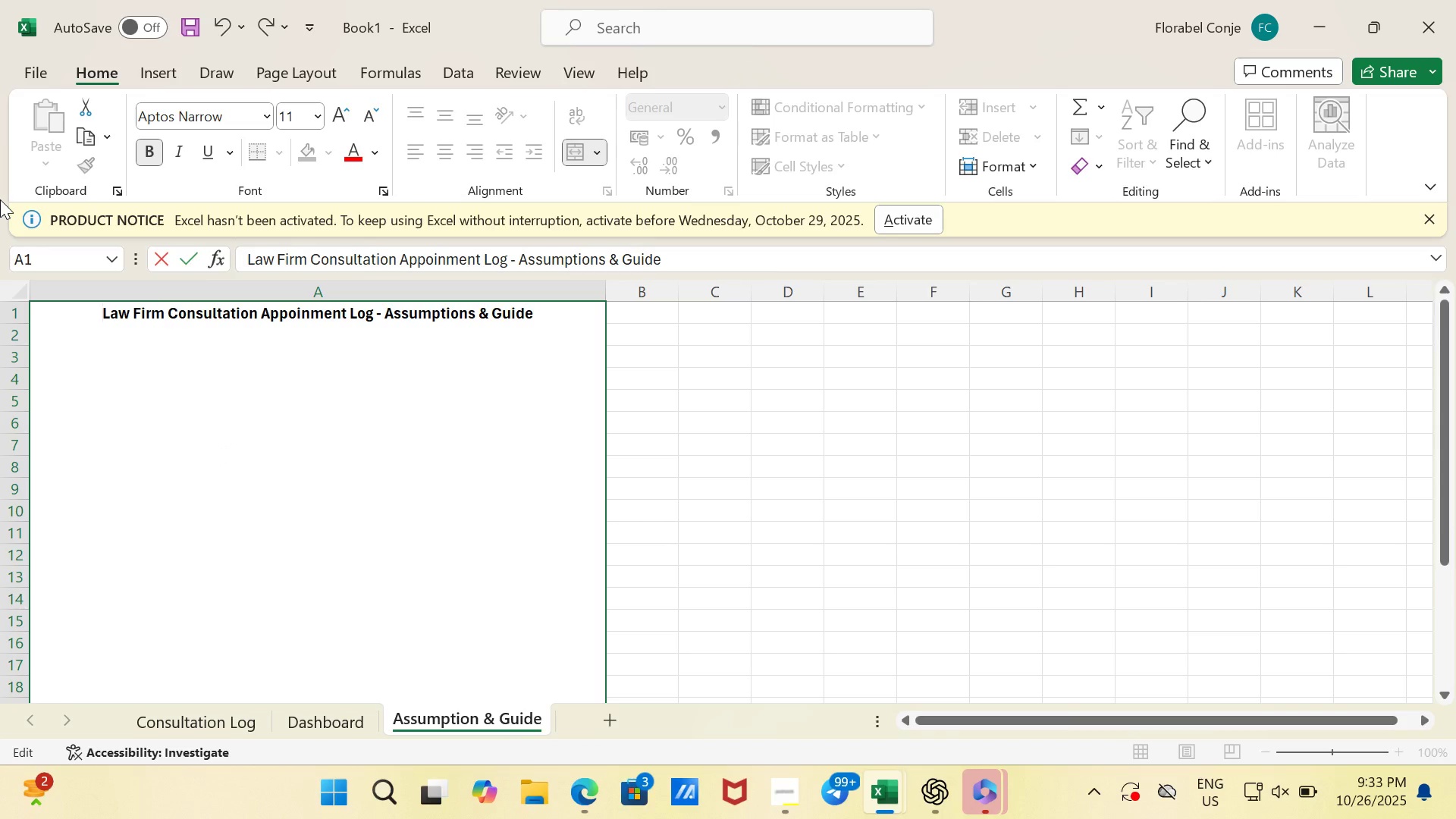 
key(Backspace)
 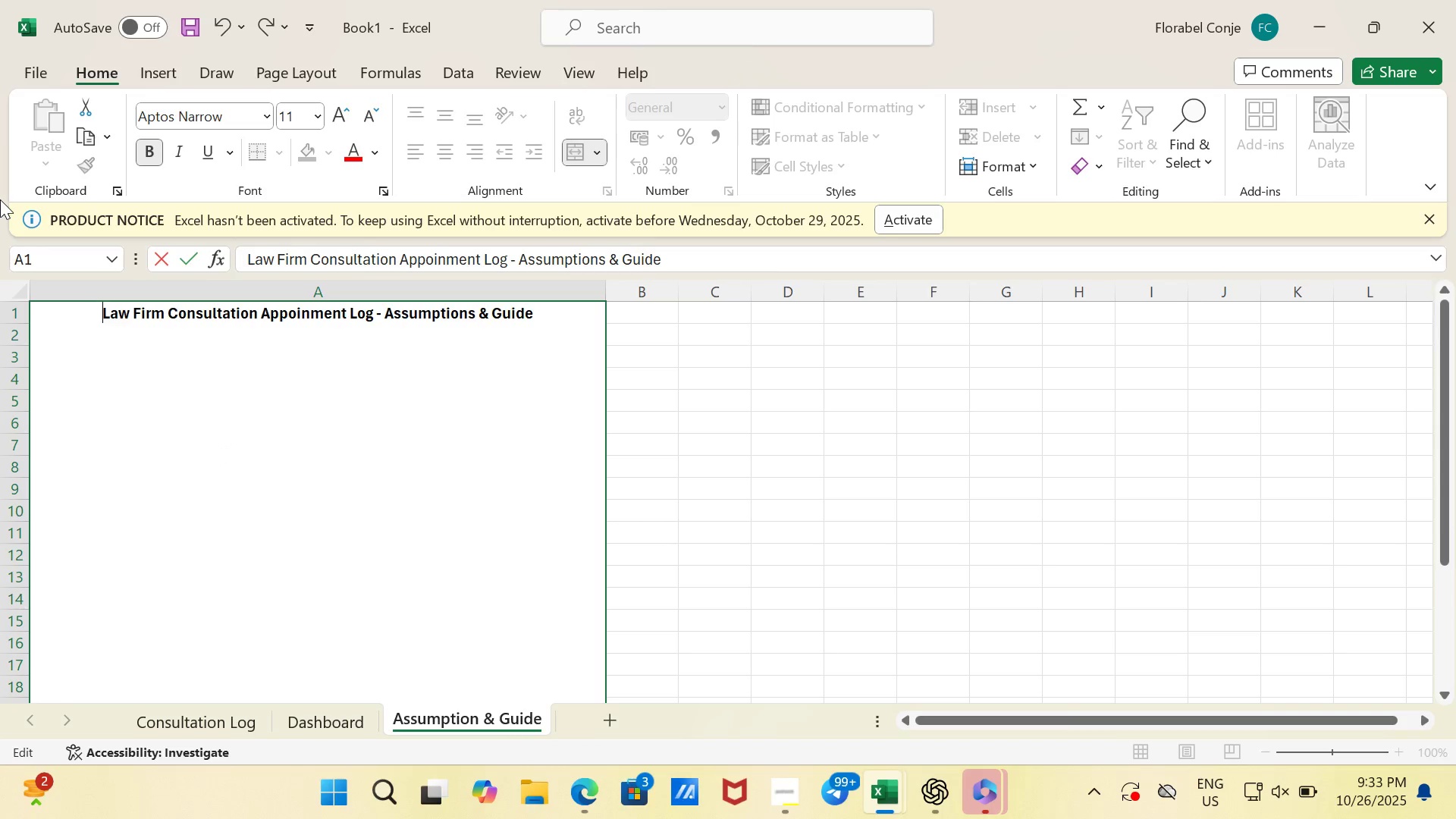 
key(Backspace)
 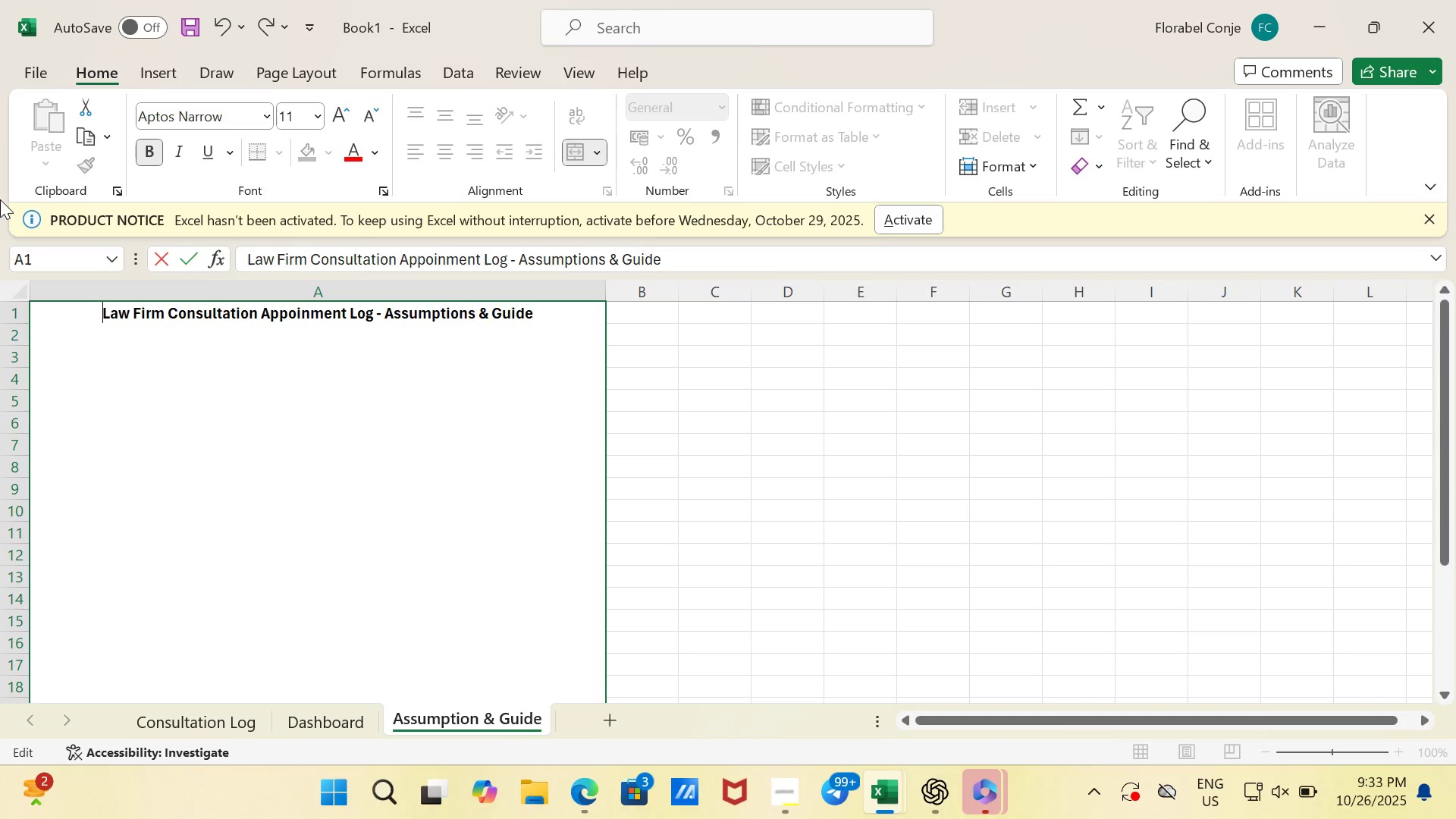 
key(Backspace)
 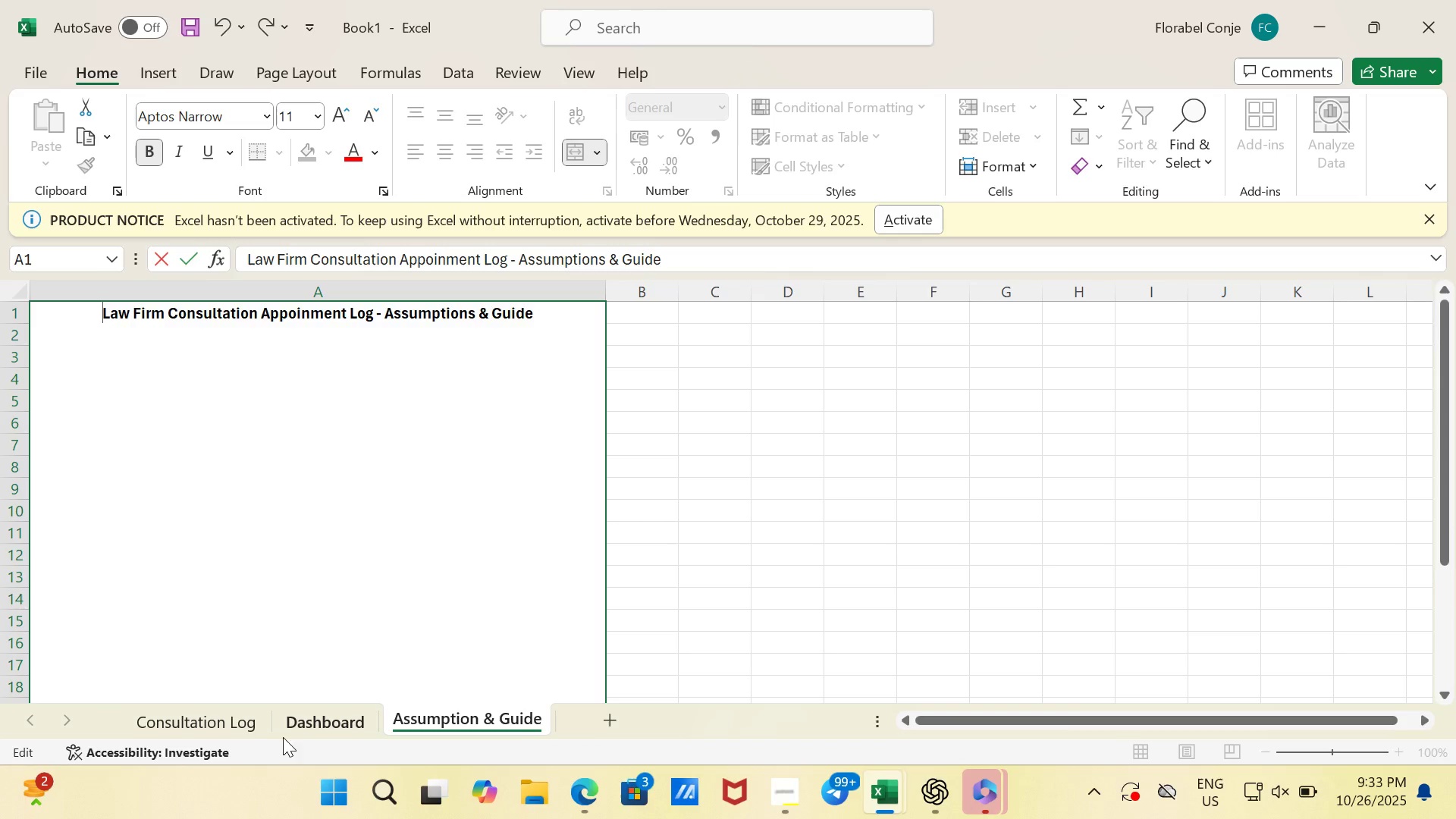 
left_click([309, 726])
 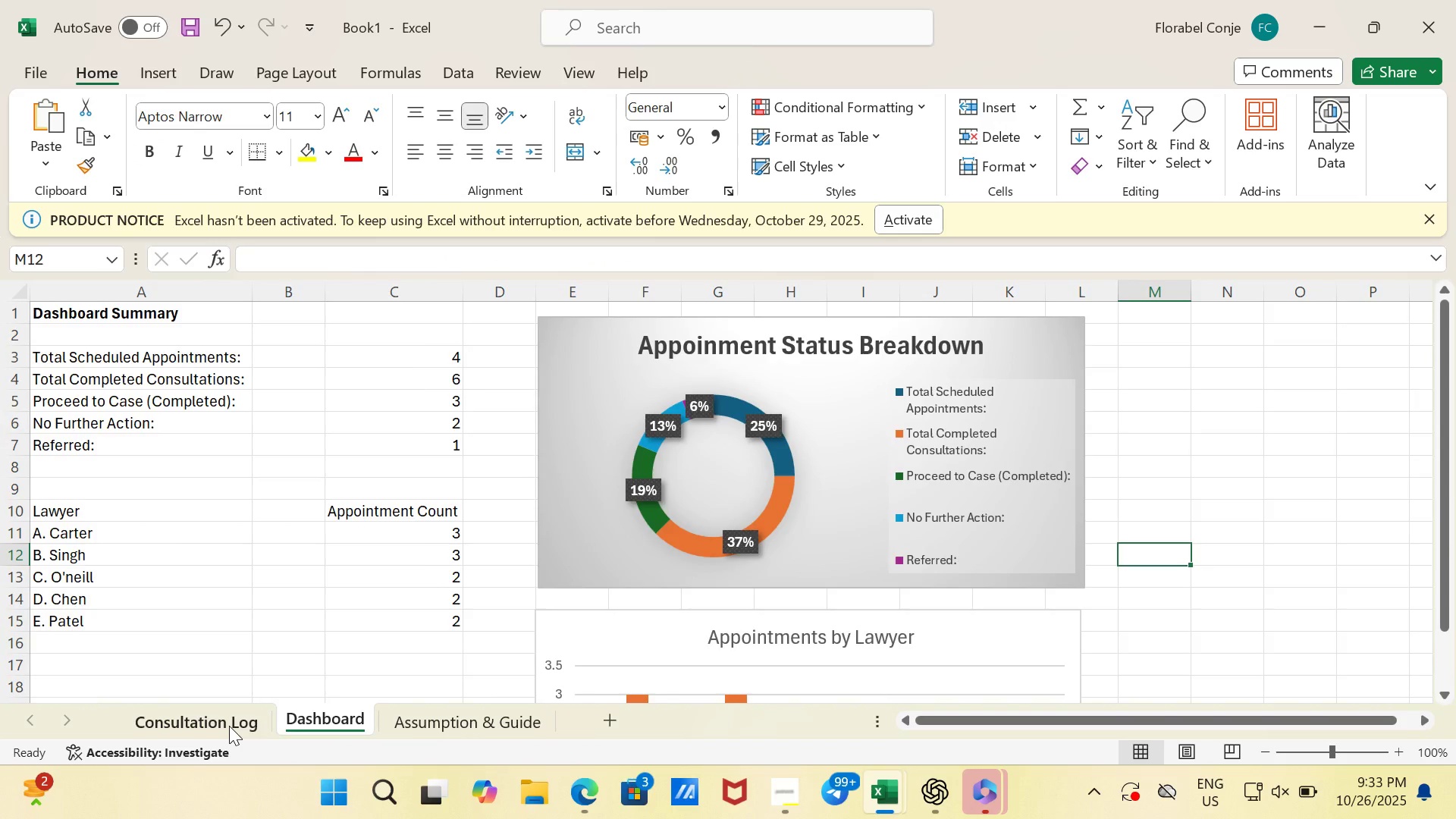 
left_click([229, 726])
 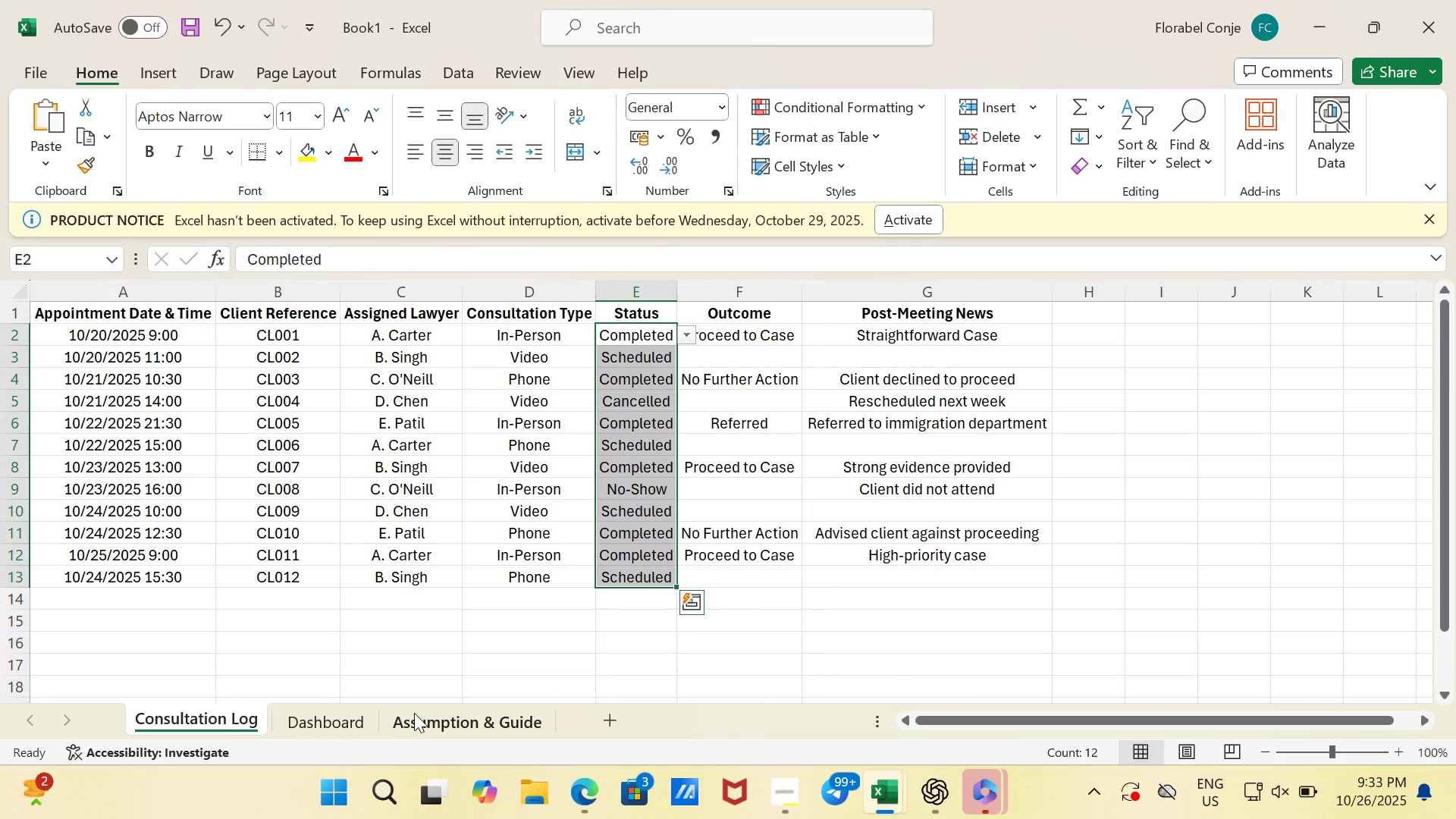 
left_click([414, 713])
 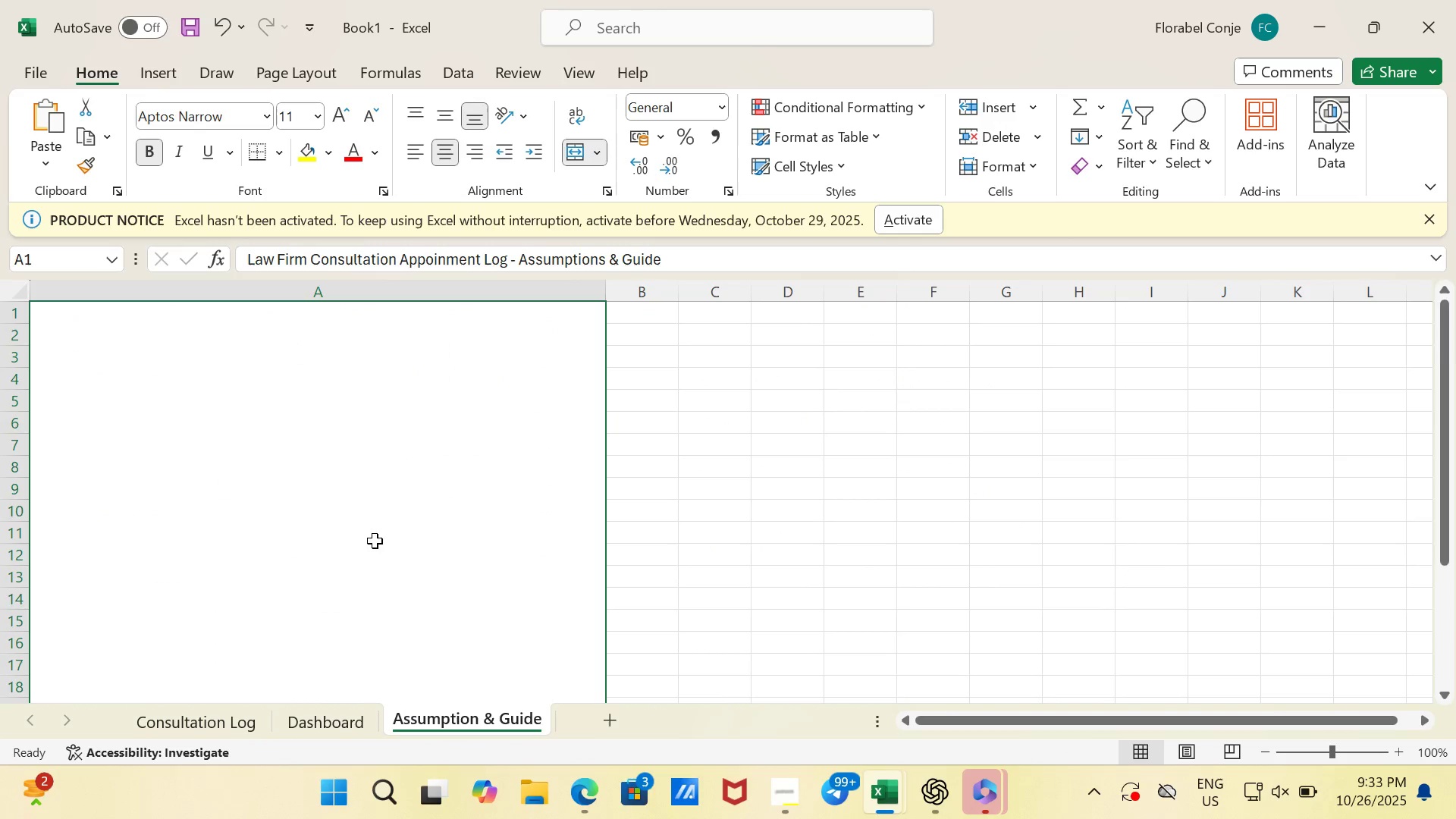 
scroll: coordinate [375, 530], scroll_direction: down, amount: 6.0
 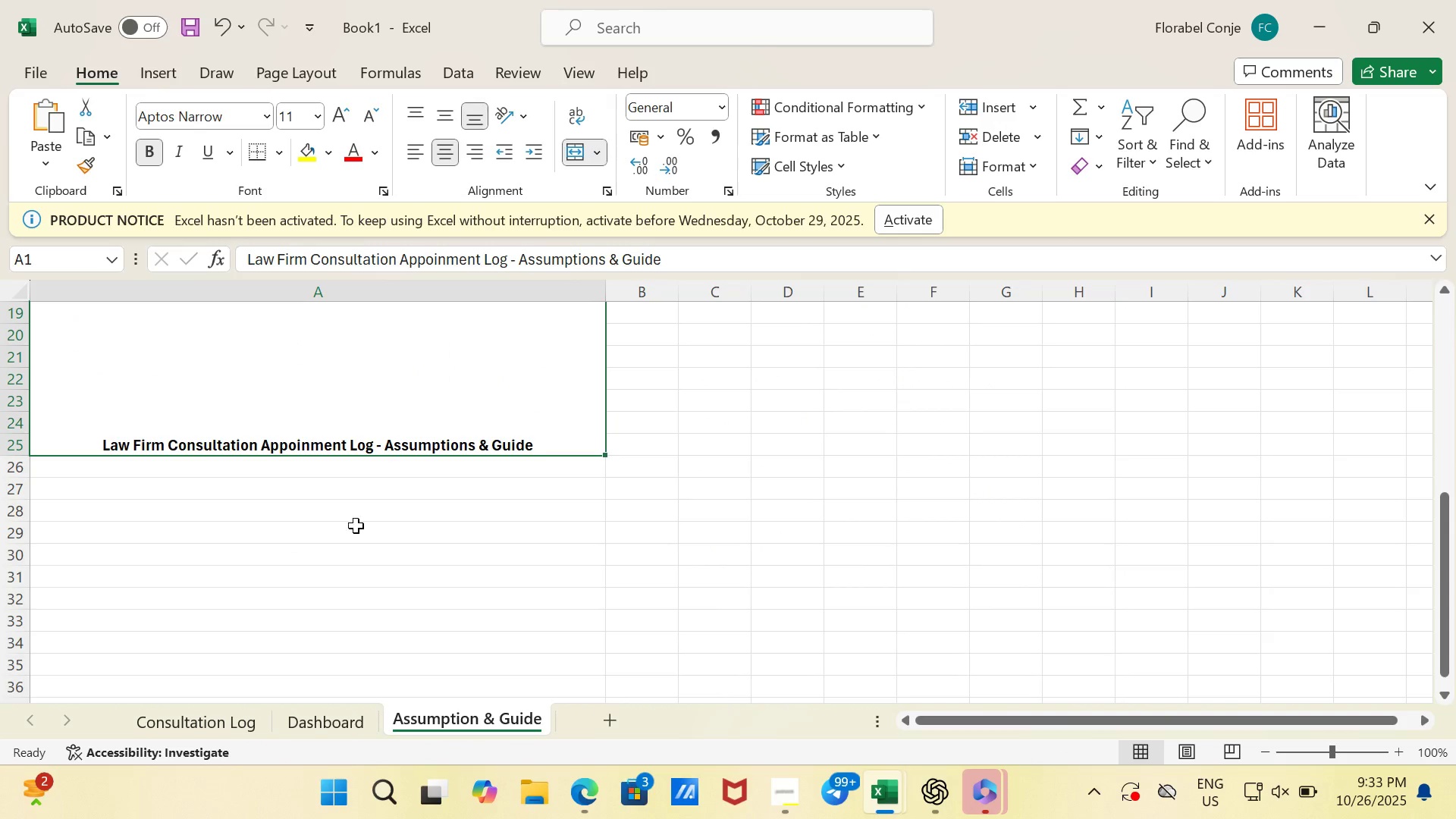 
key(Control+Z)
 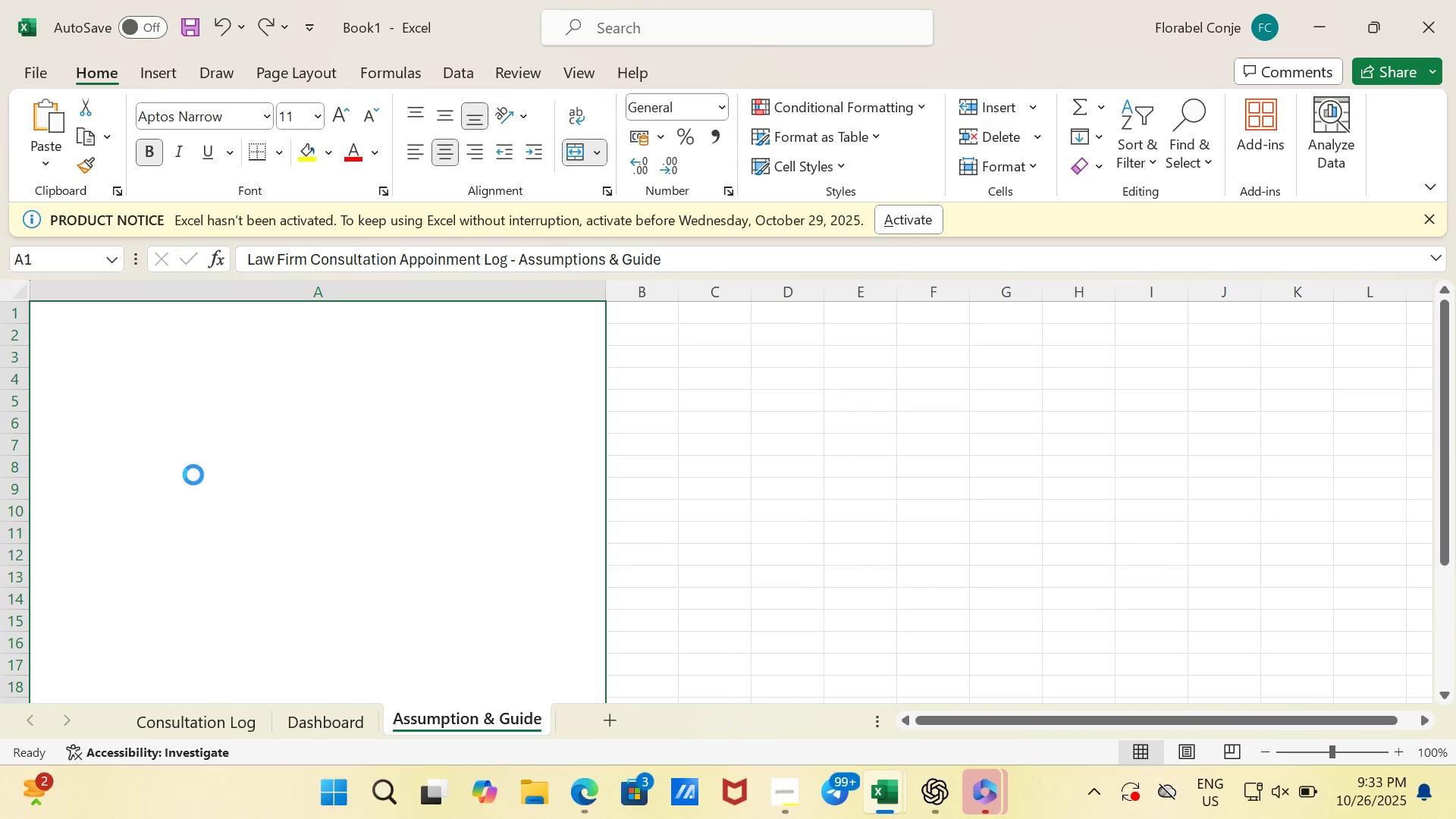 
key(Control+Z)
 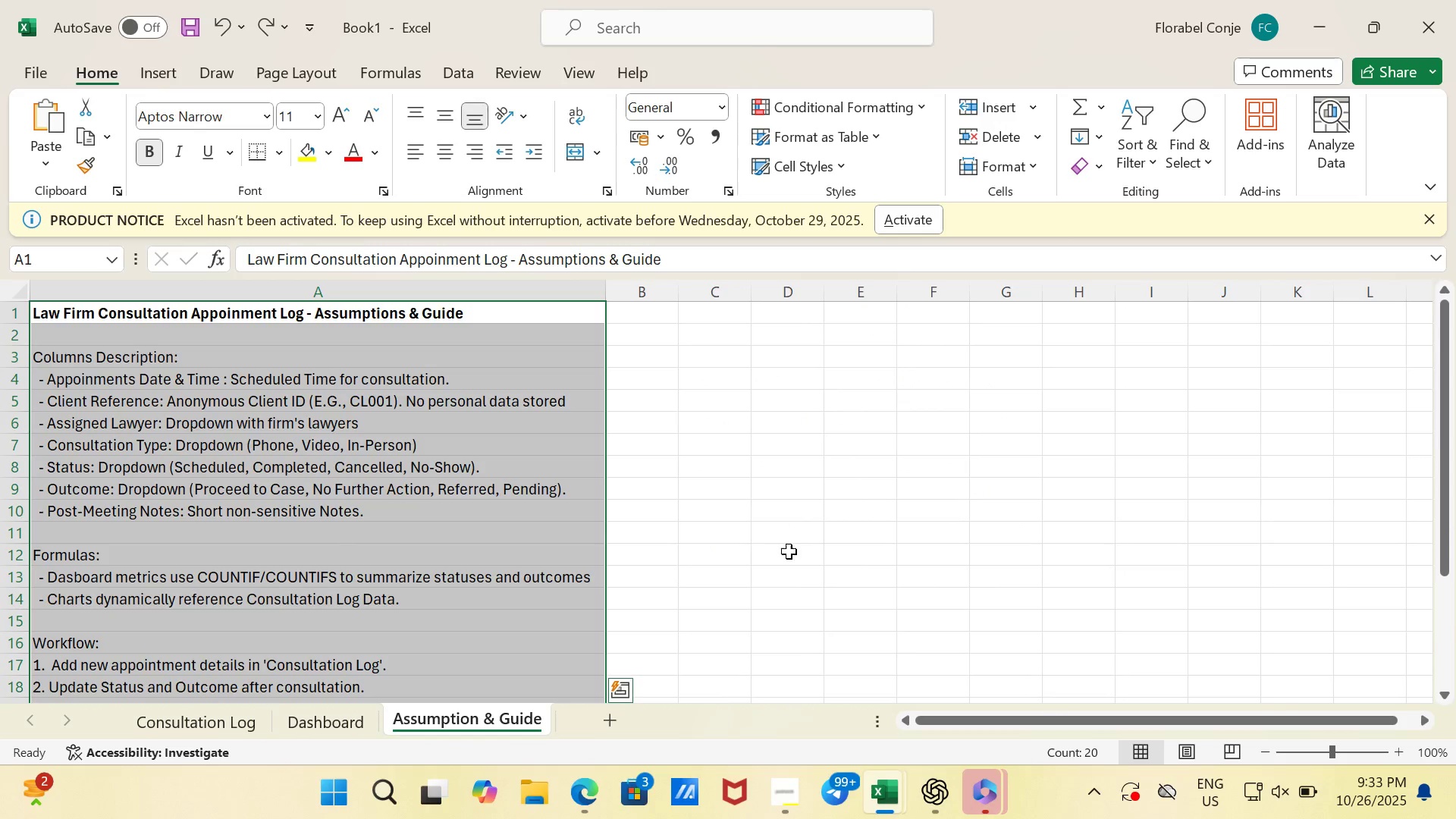 
scroll: coordinate [925, 567], scroll_direction: down, amount: 2.0
 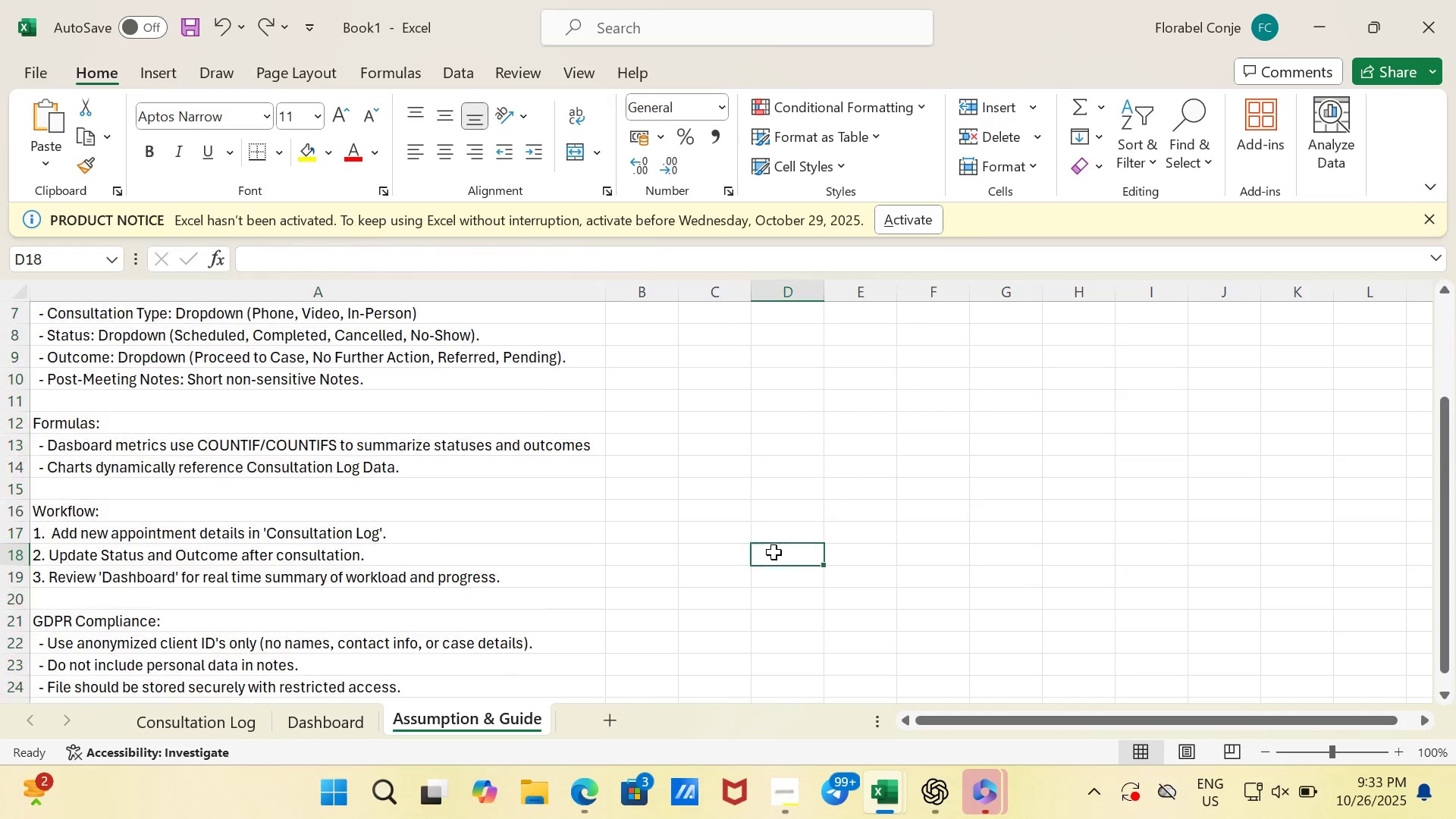 
left_click([774, 552])
 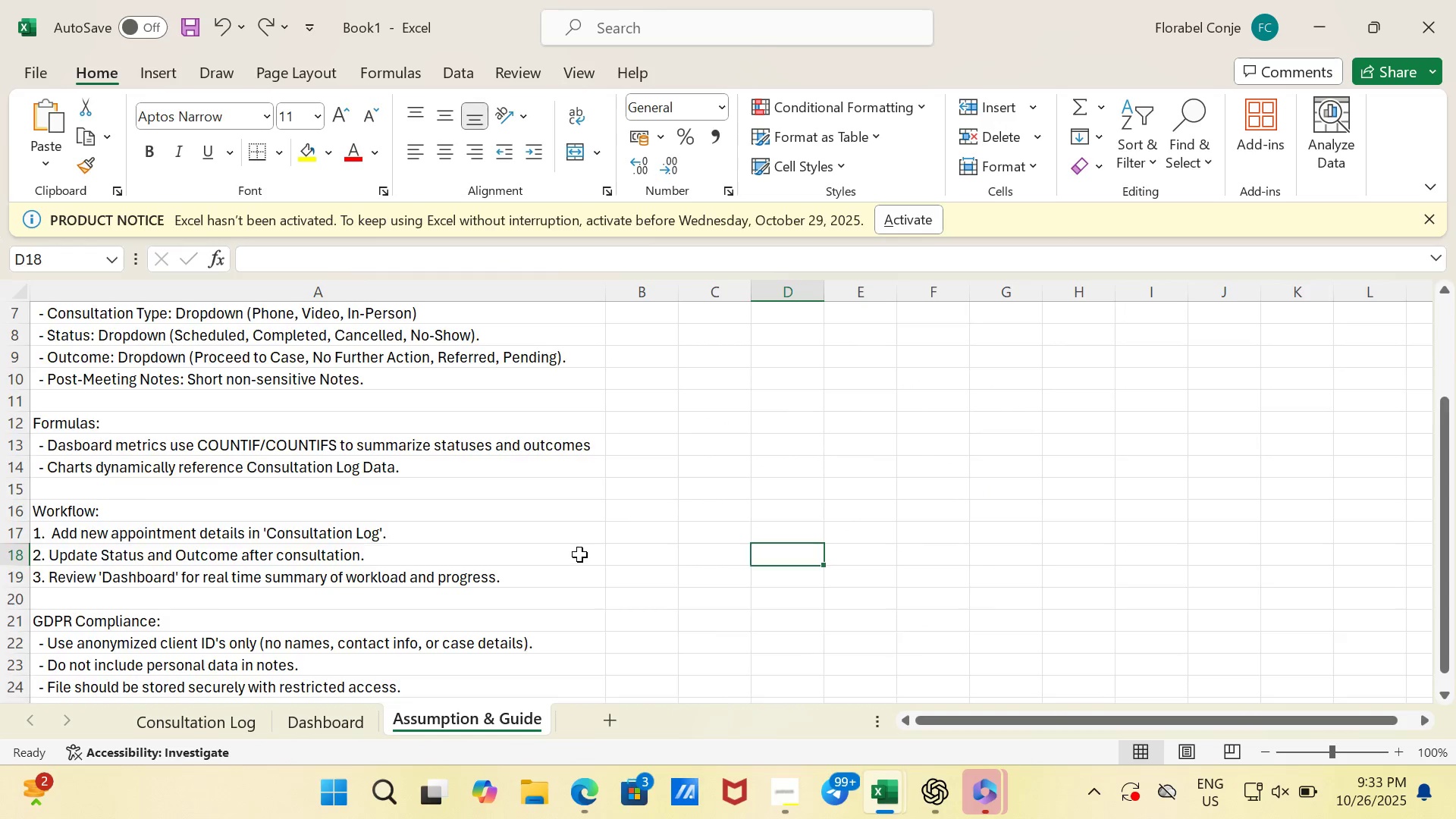 
scroll: coordinate [579, 554], scroll_direction: down, amount: 4.0
 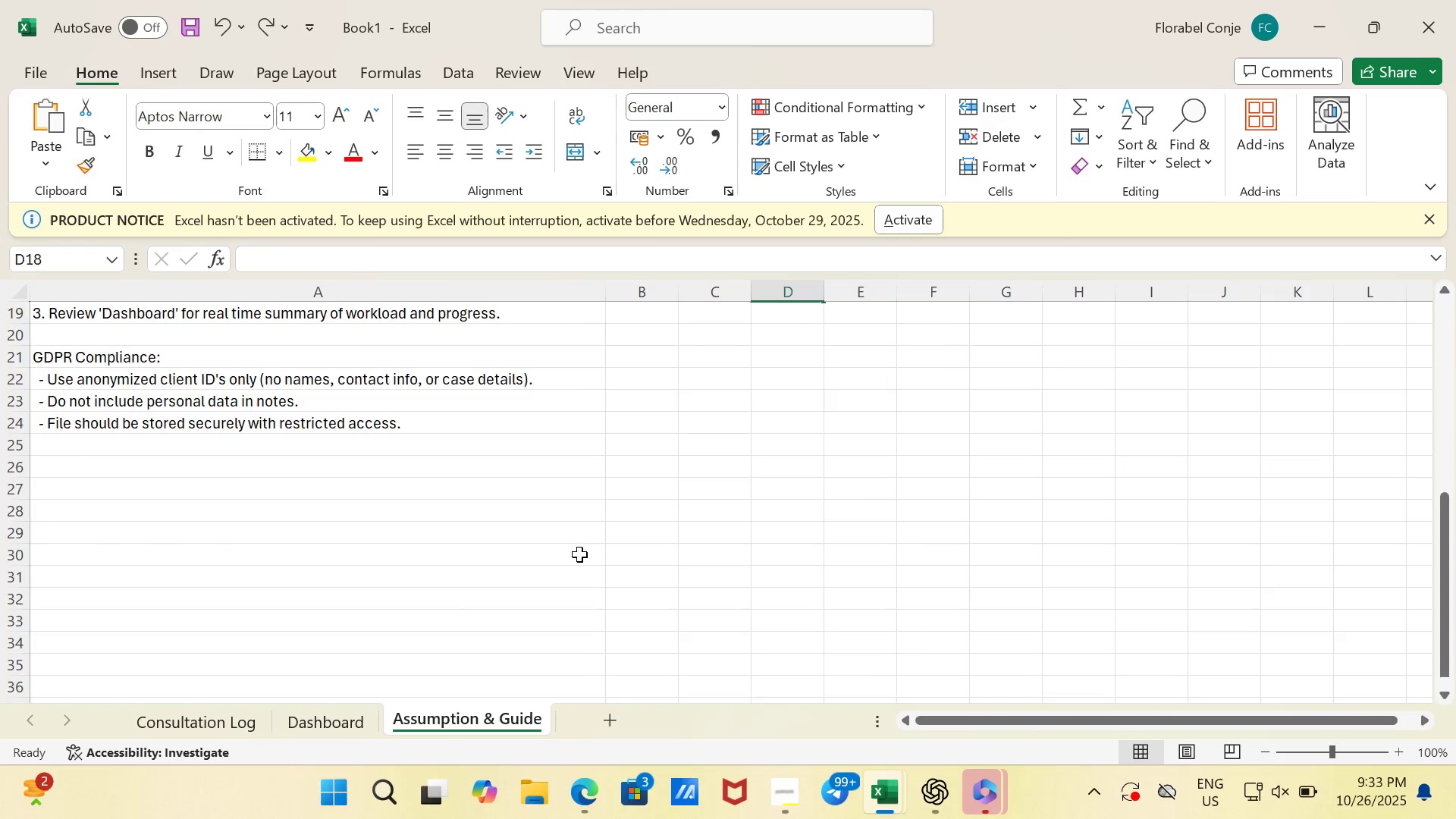 
scroll: coordinate [579, 554], scroll_direction: up, amount: 13.0
 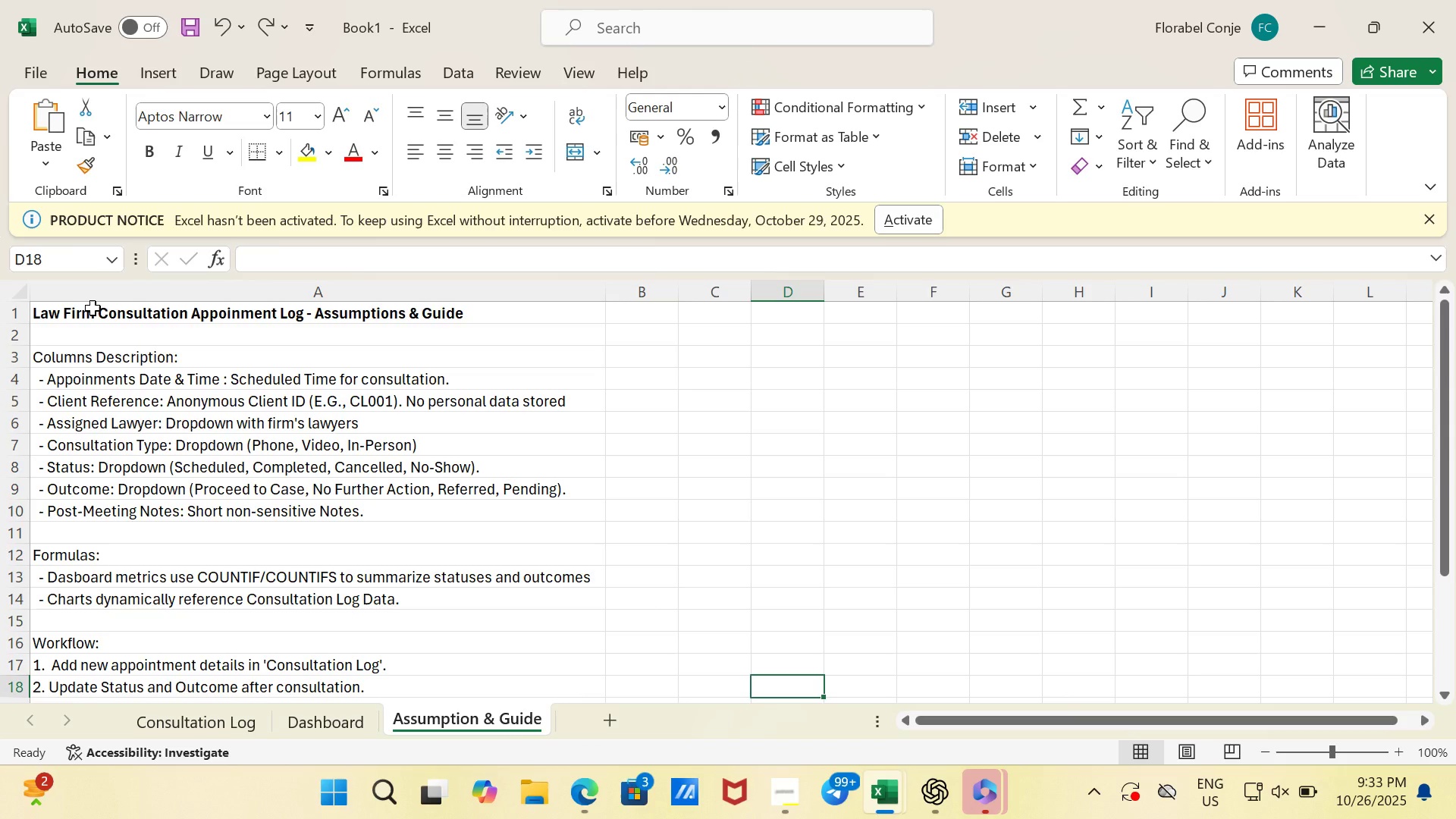 
left_click([93, 308])
 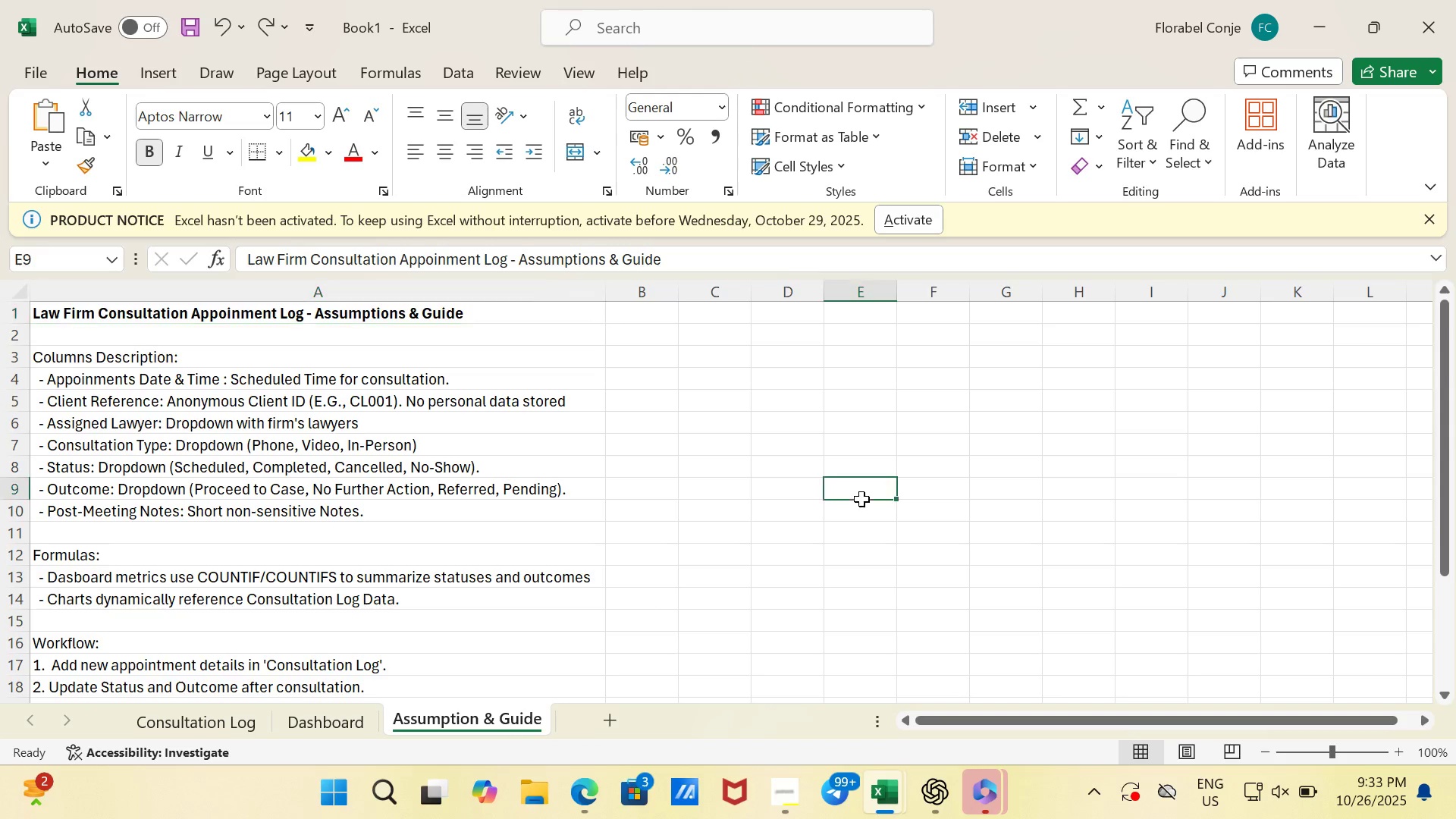 
left_click([861, 499])
 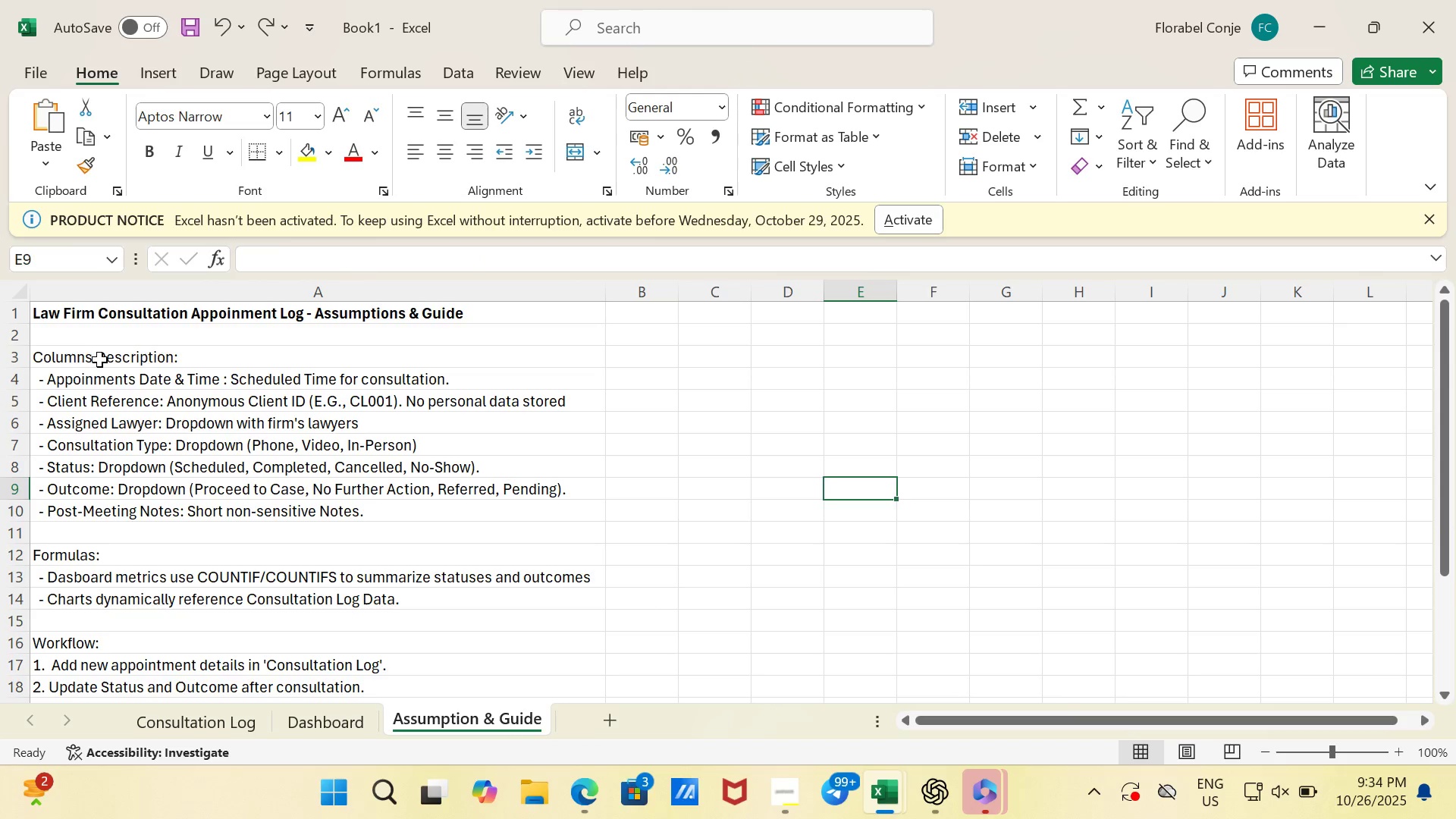 
left_click([99, 357])
 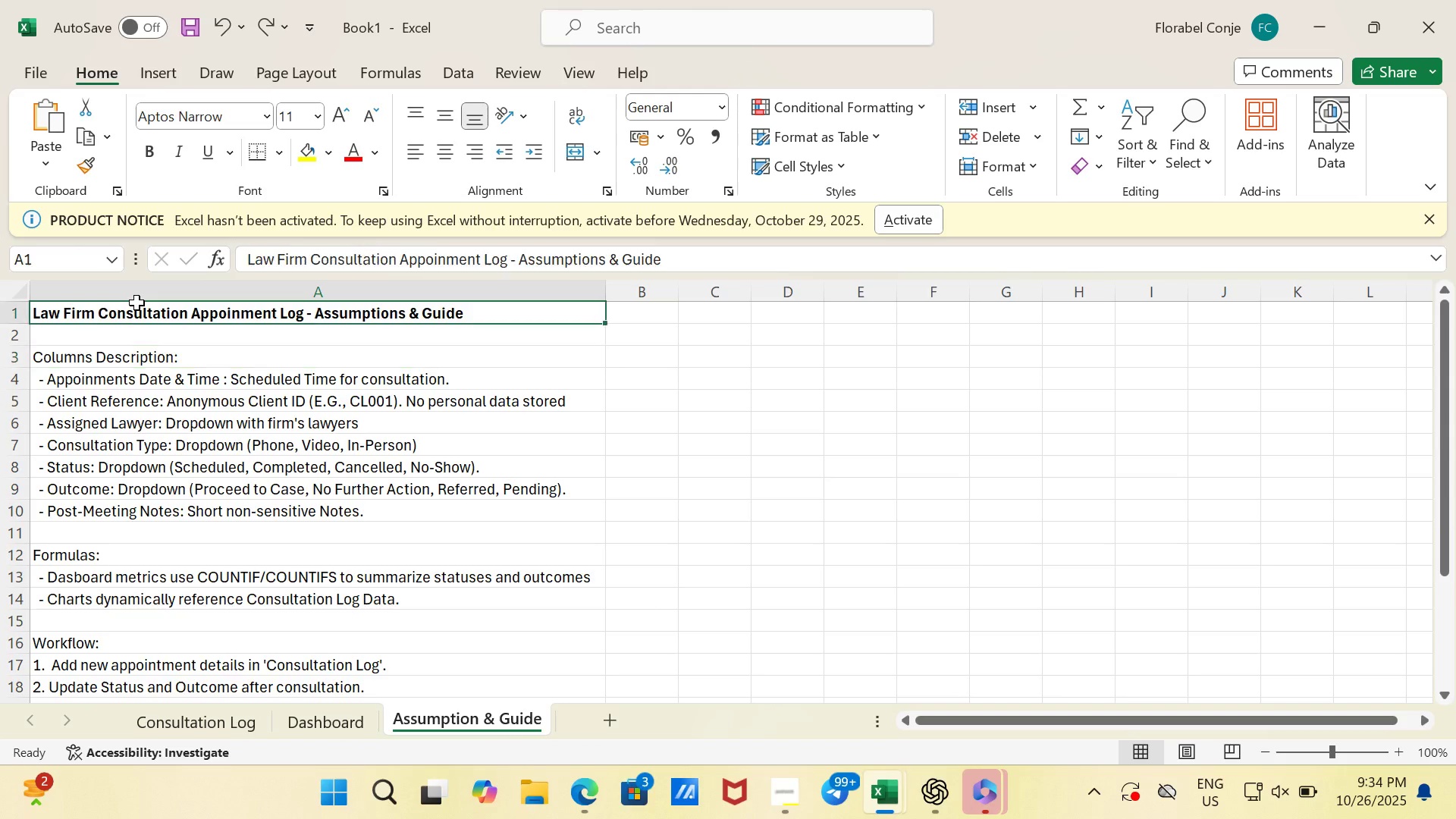 
left_click([136, 303])
 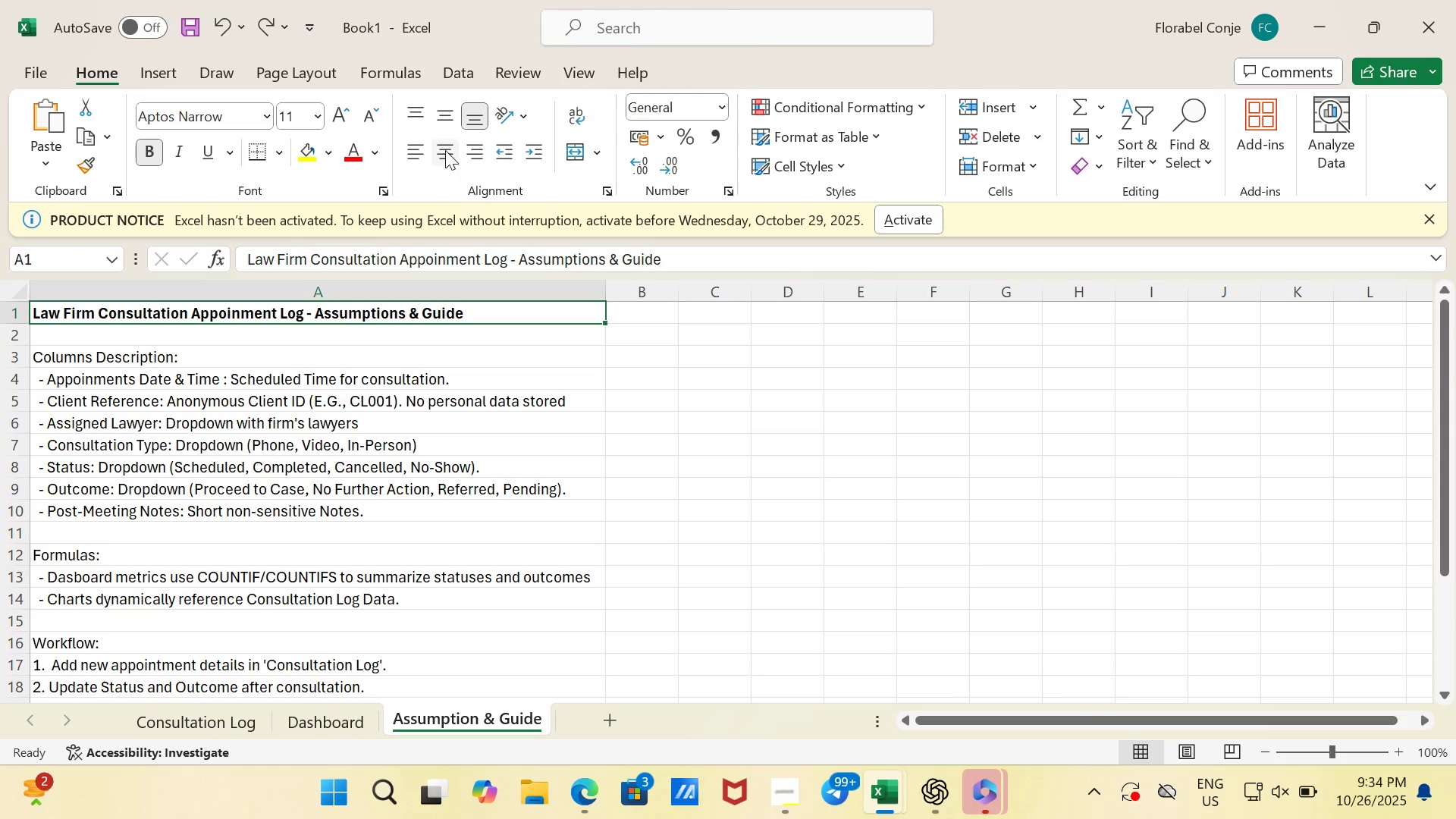 
left_click([445, 150])
 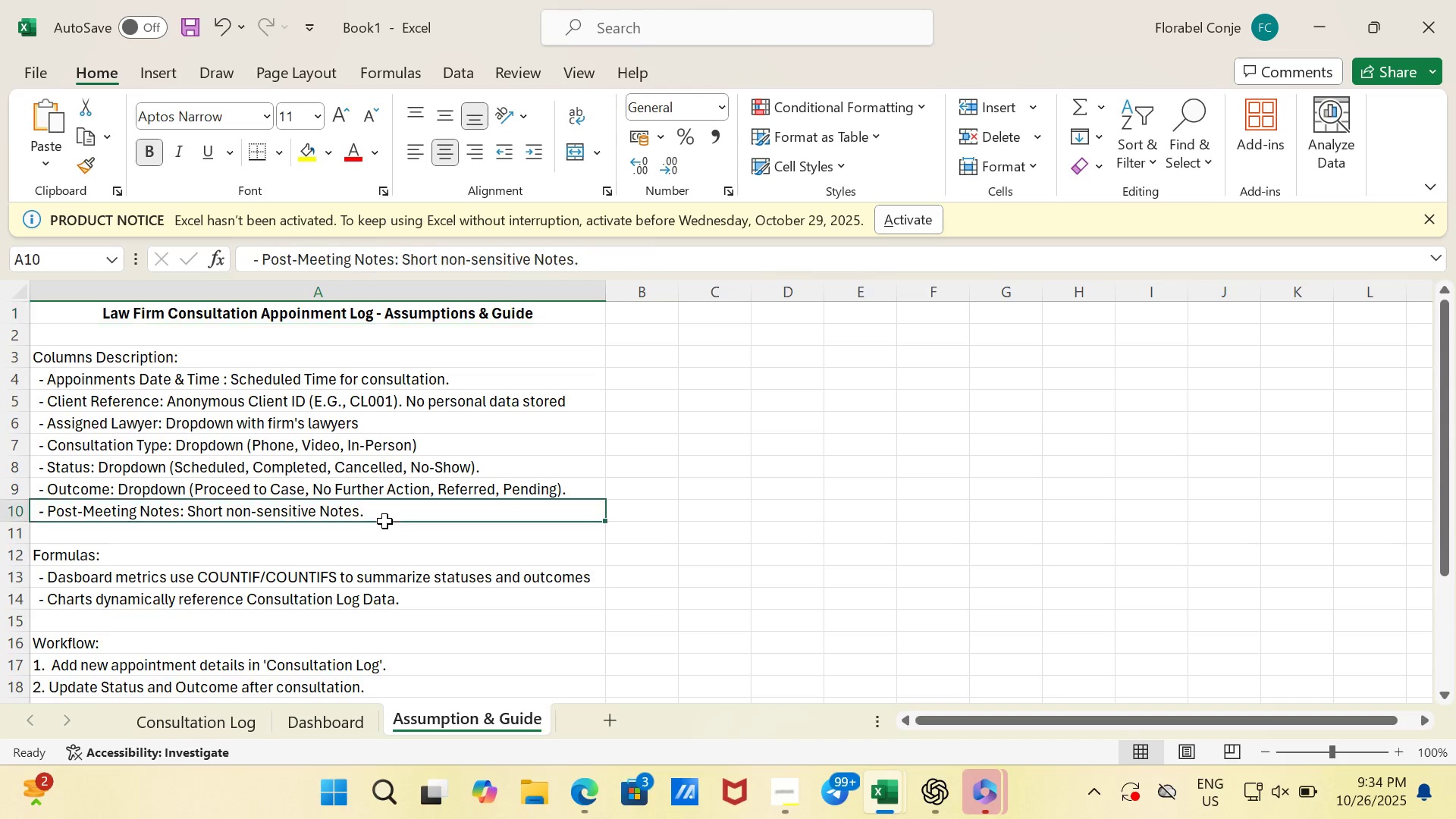 
left_click([384, 521])
 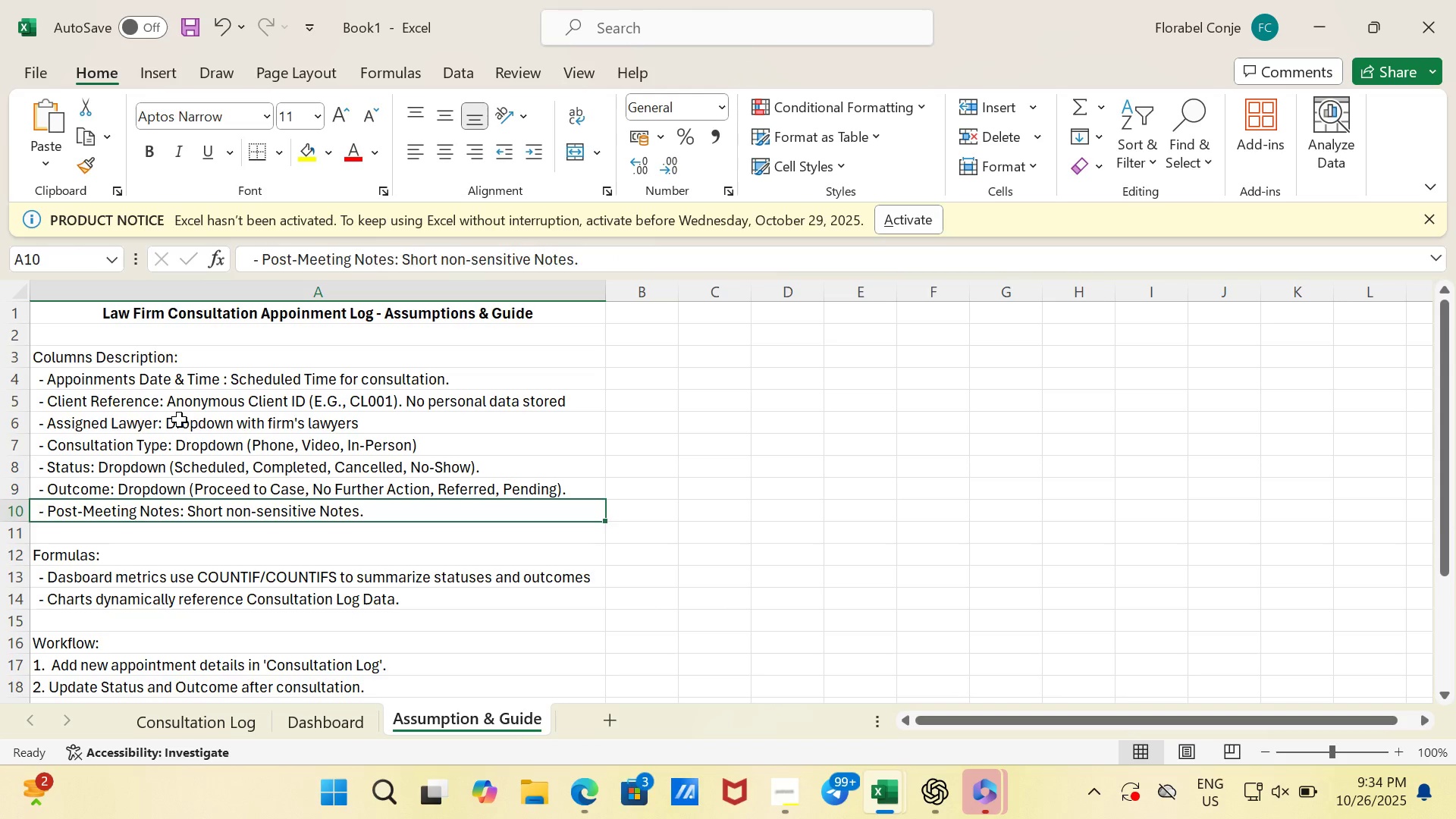 
left_click([179, 419])
 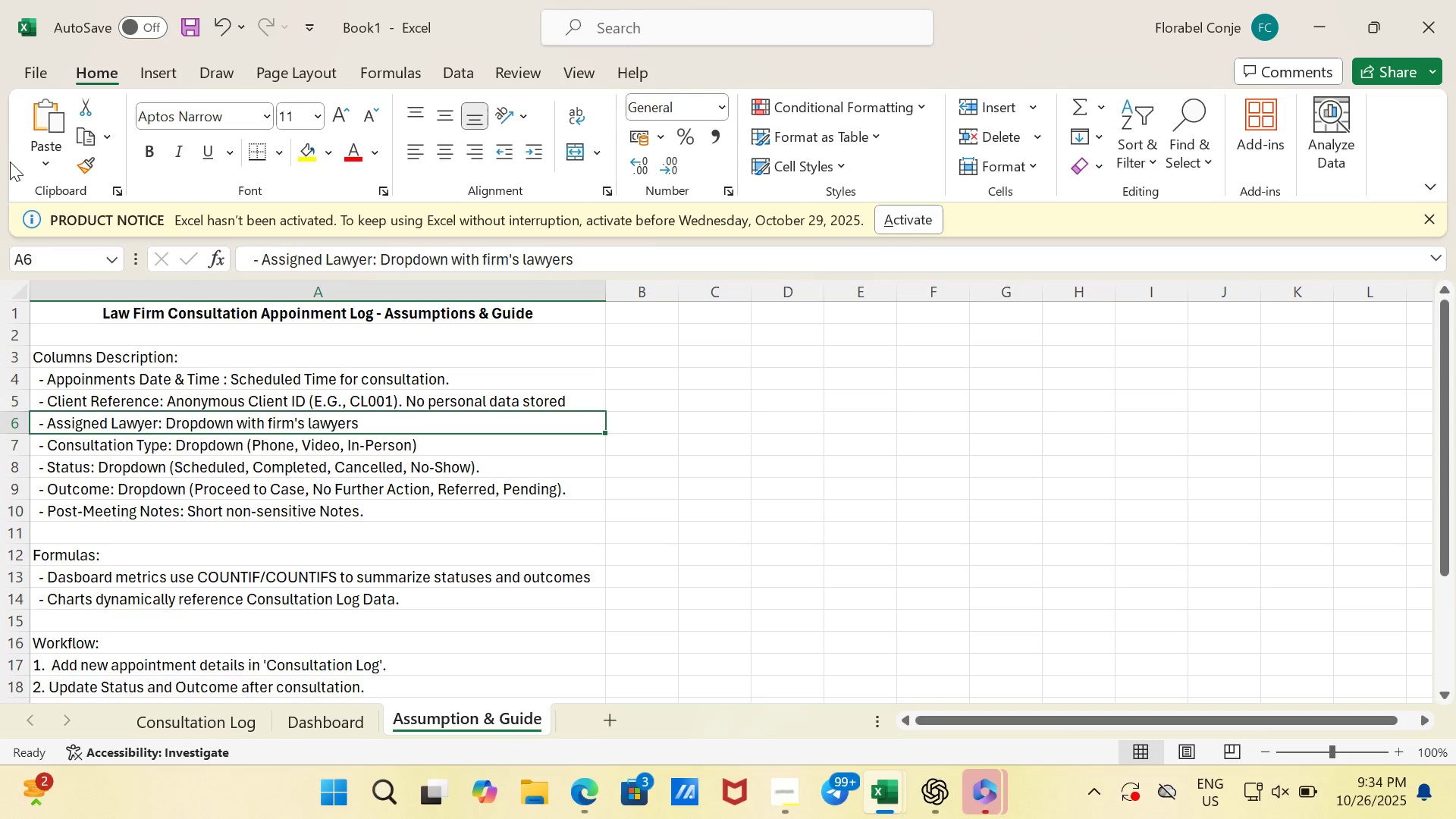 
left_click_drag(start_coordinate=[104, 318], to_coordinate=[711, 582])
 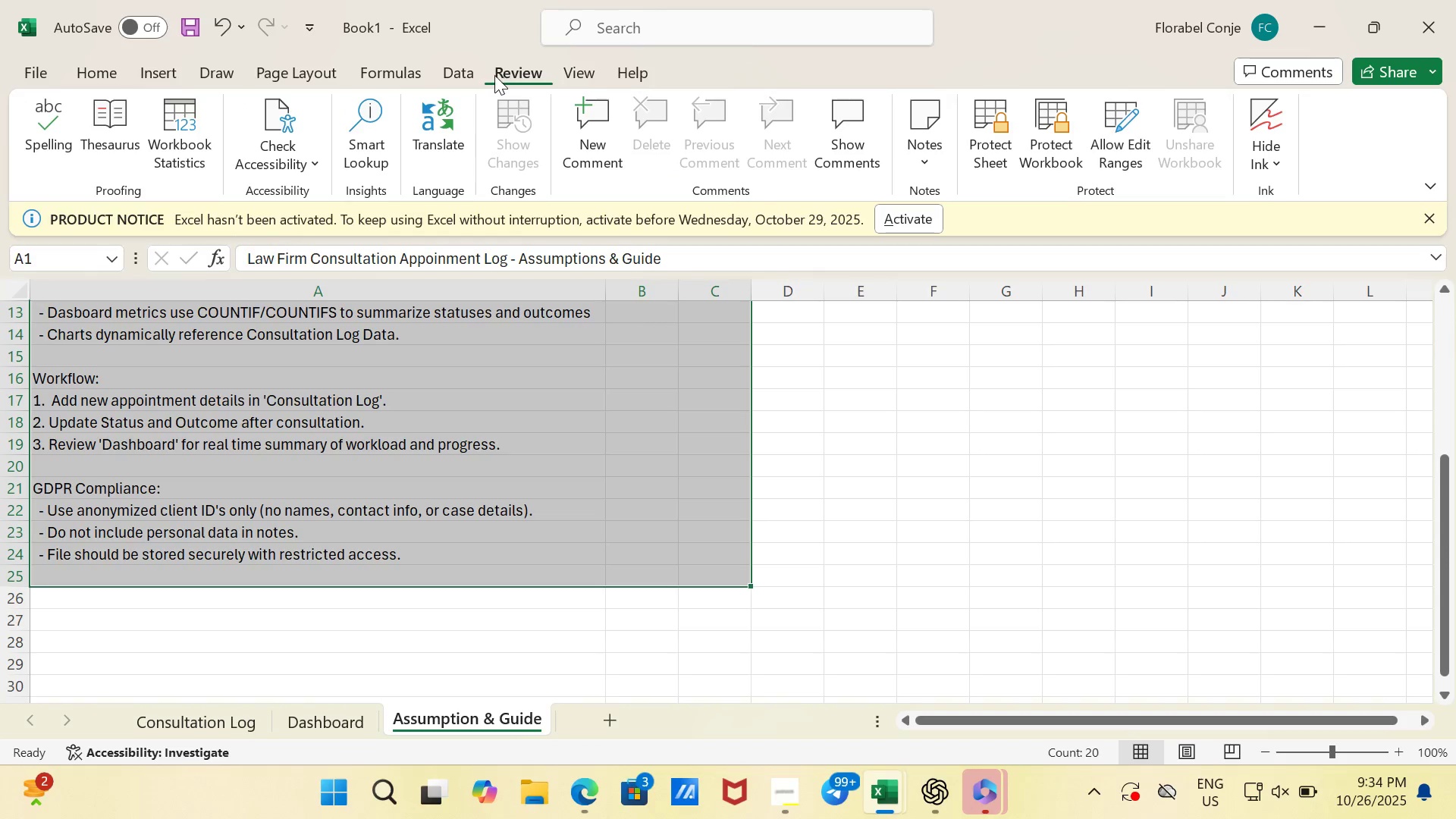 
wait(7.19)
 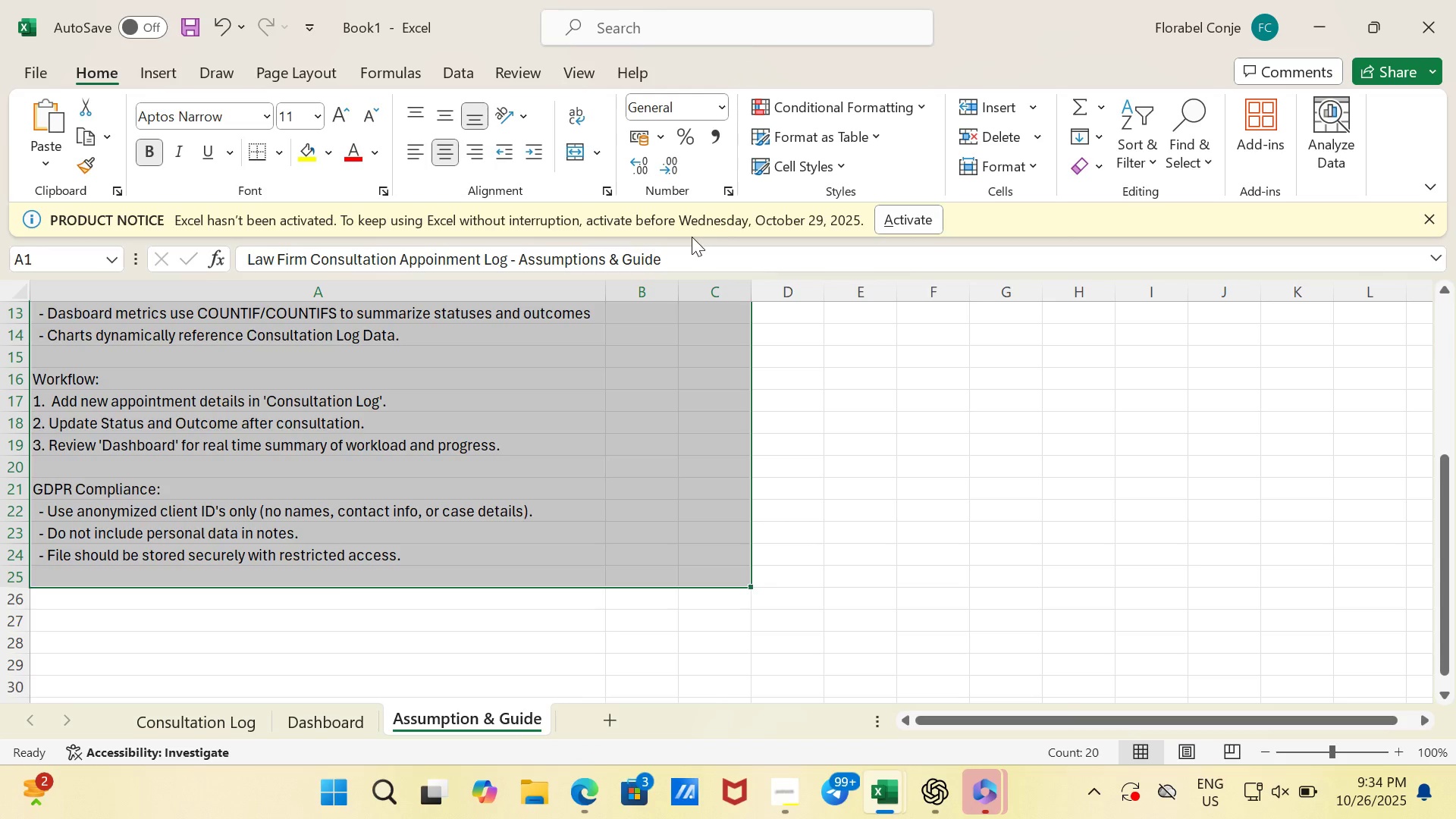 
left_click([450, 75])
 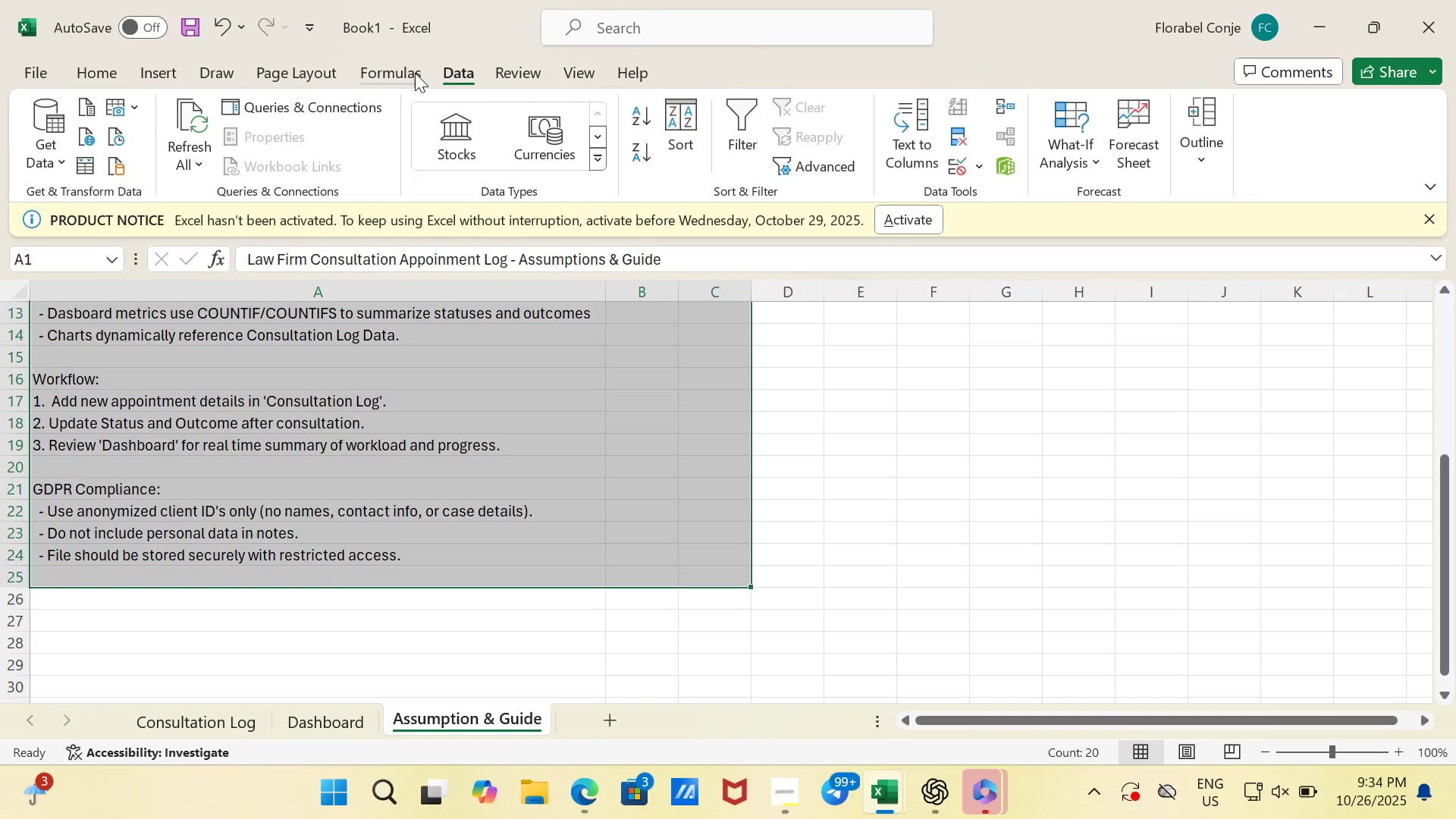 
left_click([415, 73])
 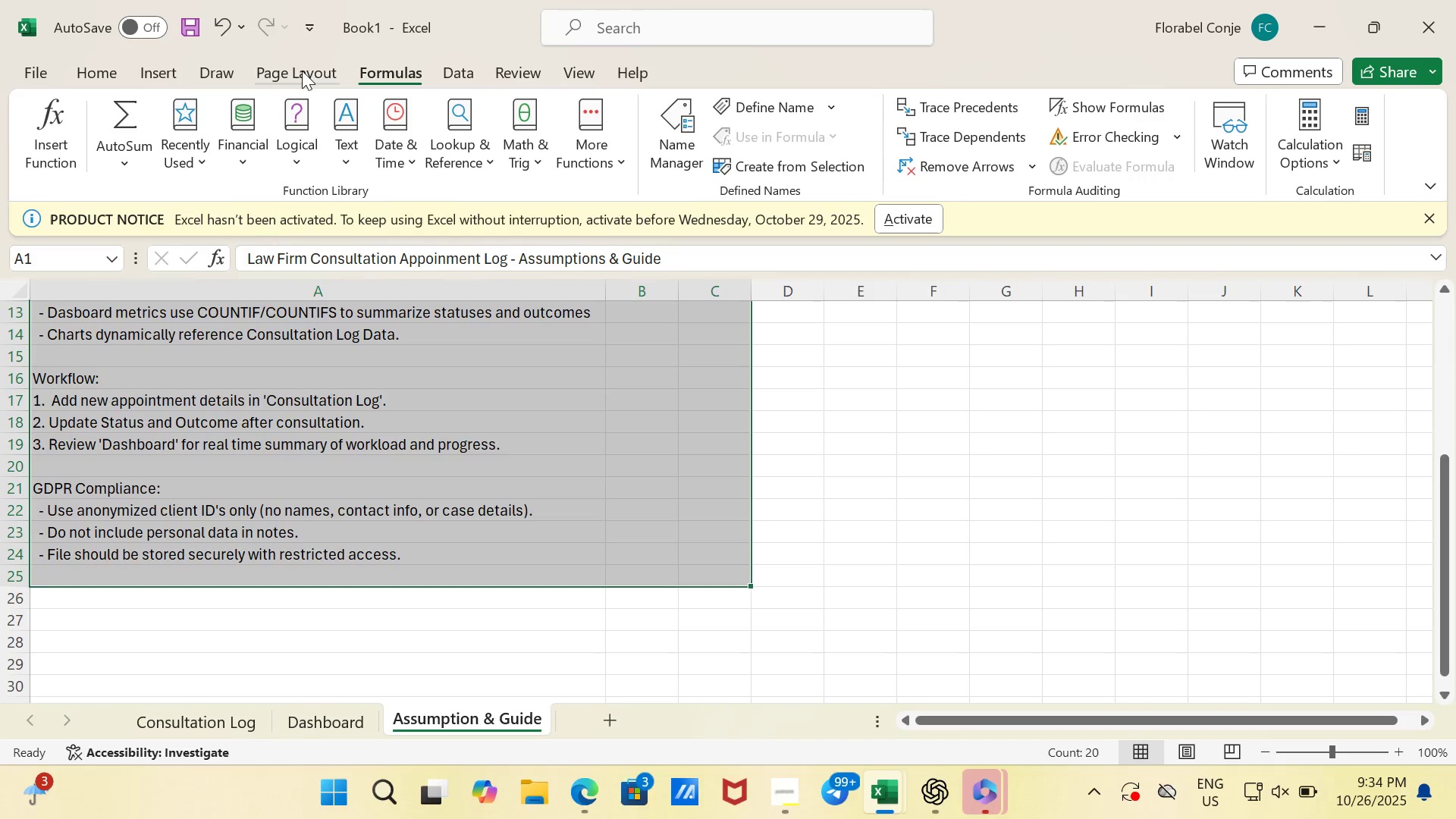 
left_click([301, 71])
 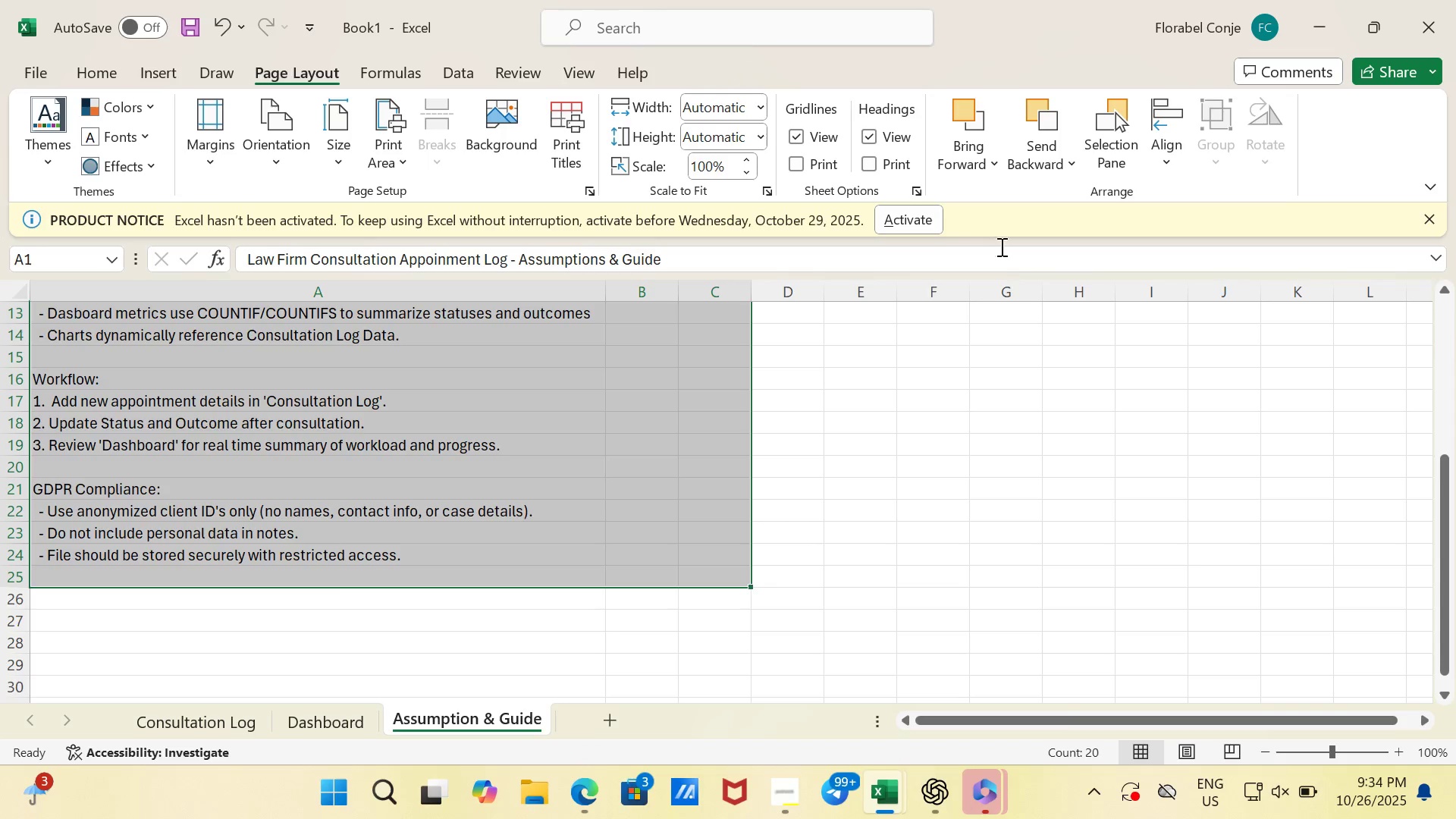 
left_click([799, 138])
 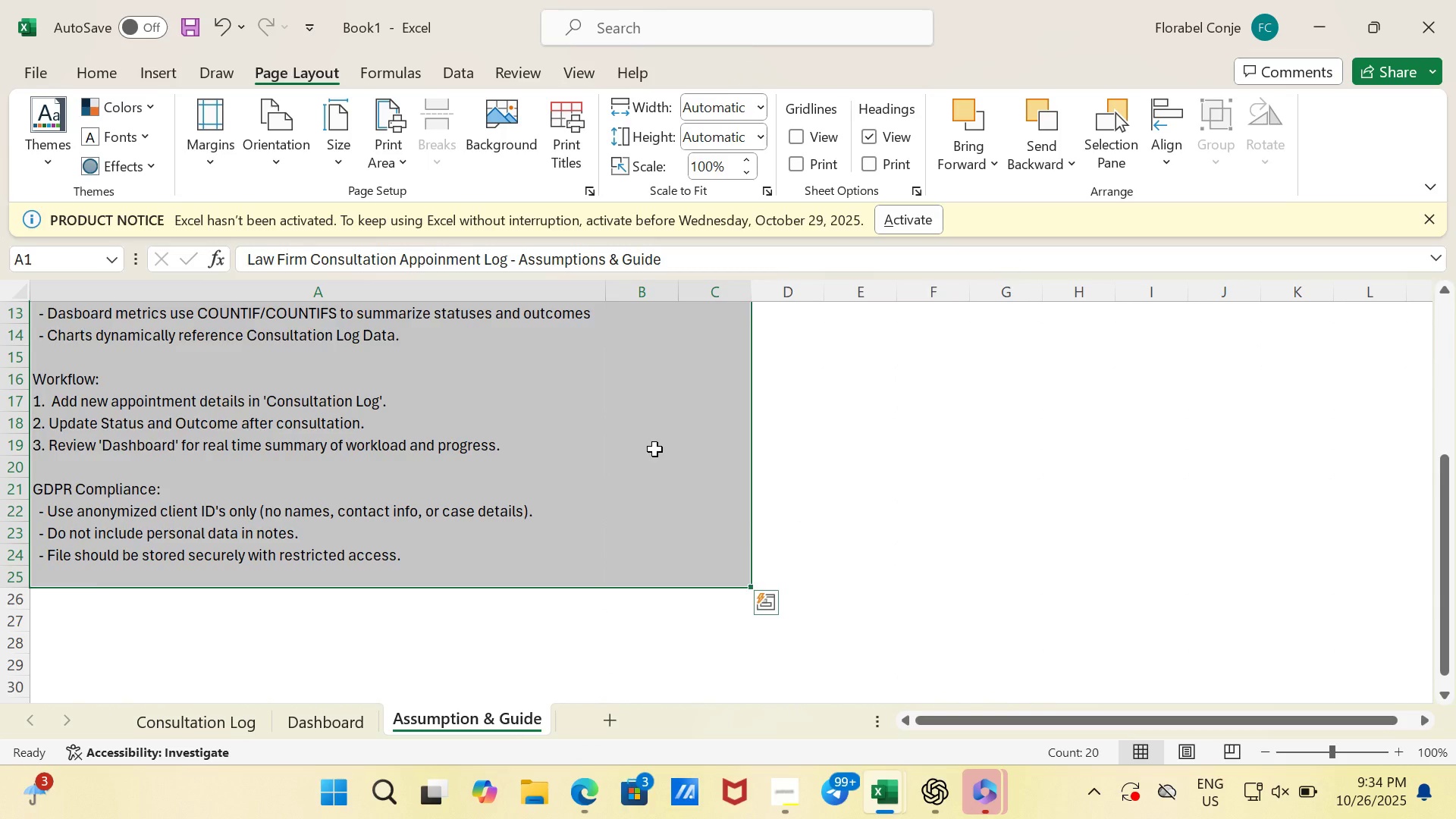 
left_click([654, 449])
 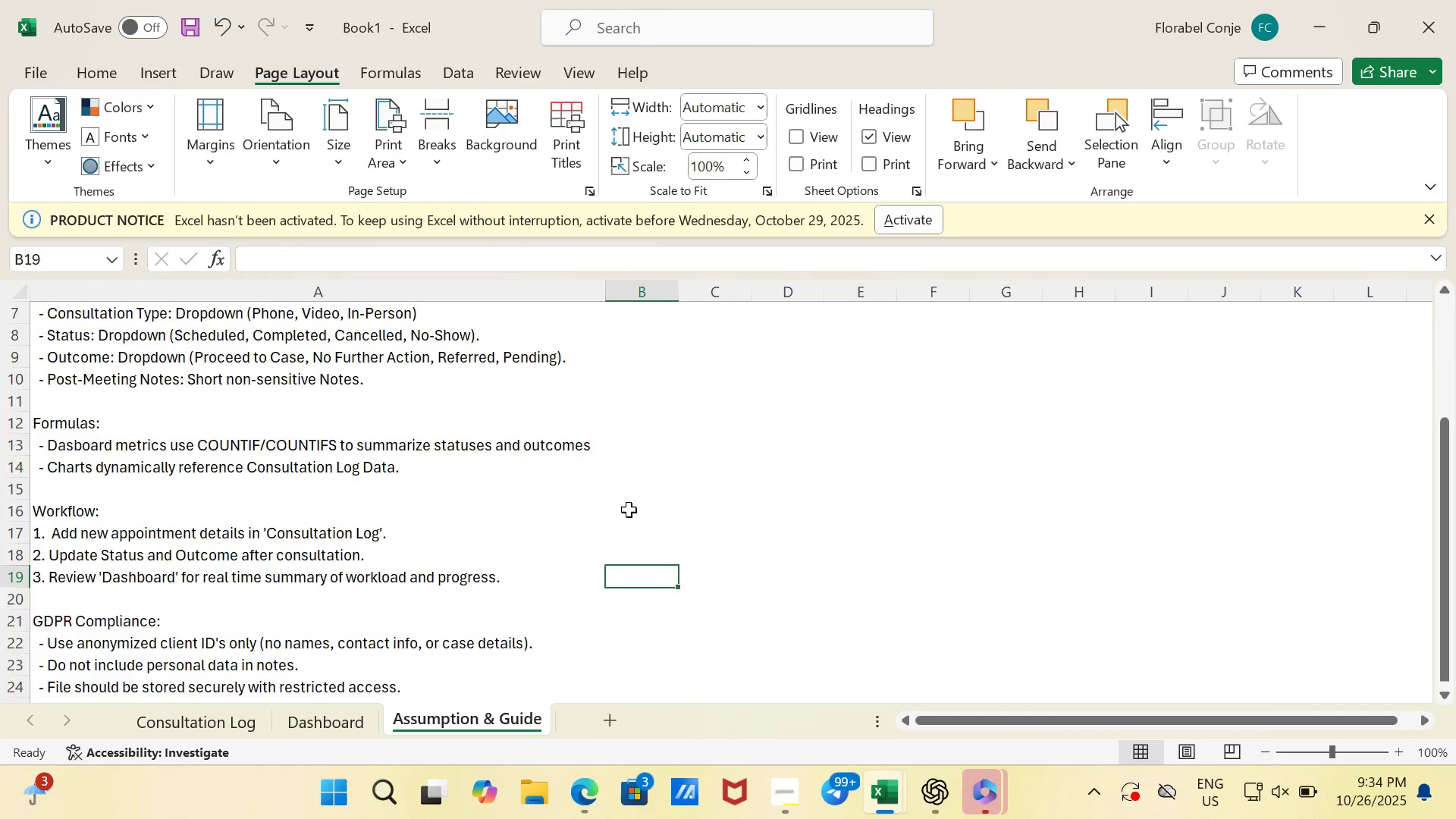 
scroll: coordinate [629, 510], scroll_direction: up, amount: 8.0
 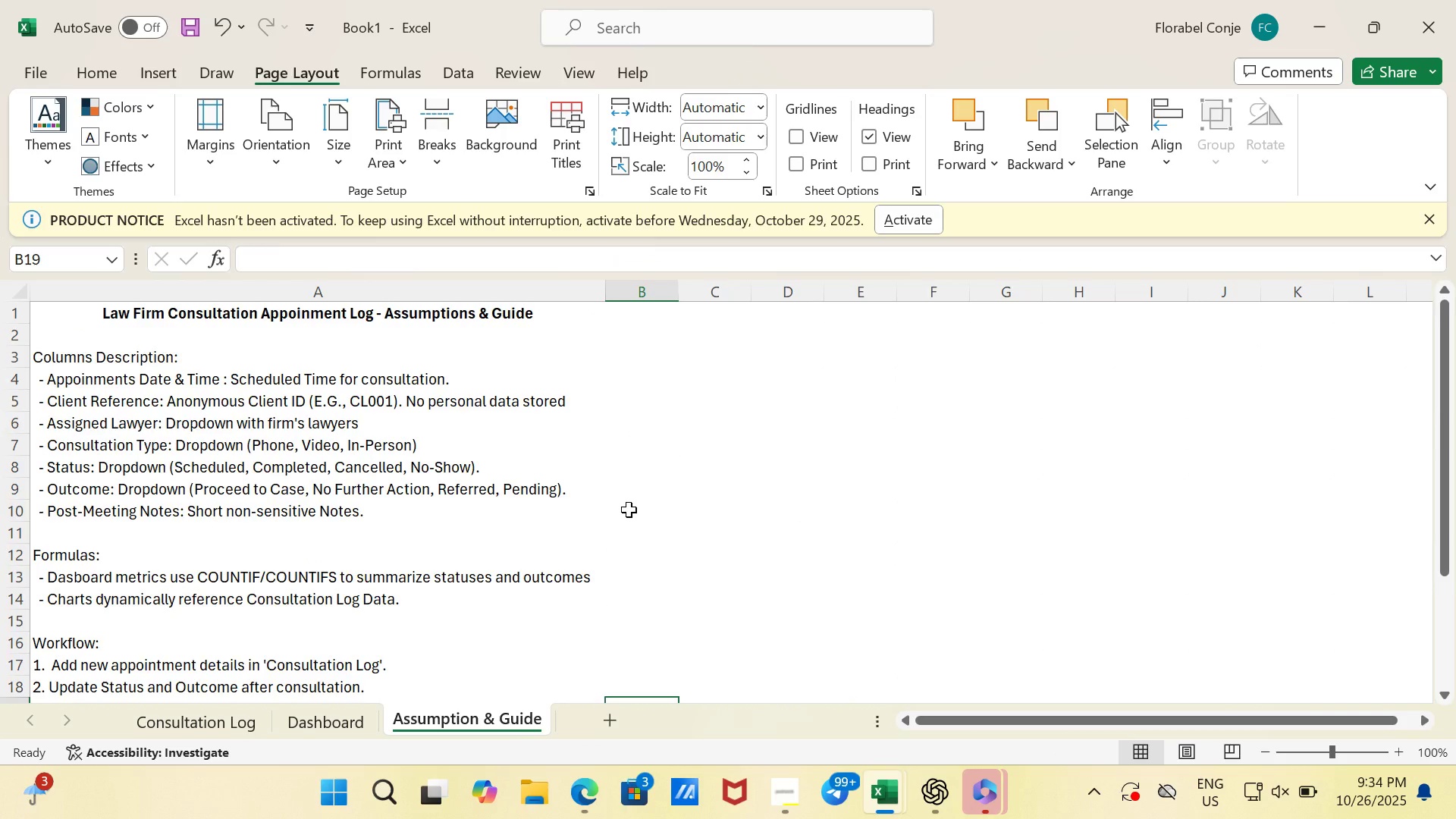 
scroll: coordinate [629, 510], scroll_direction: down, amount: 4.0
 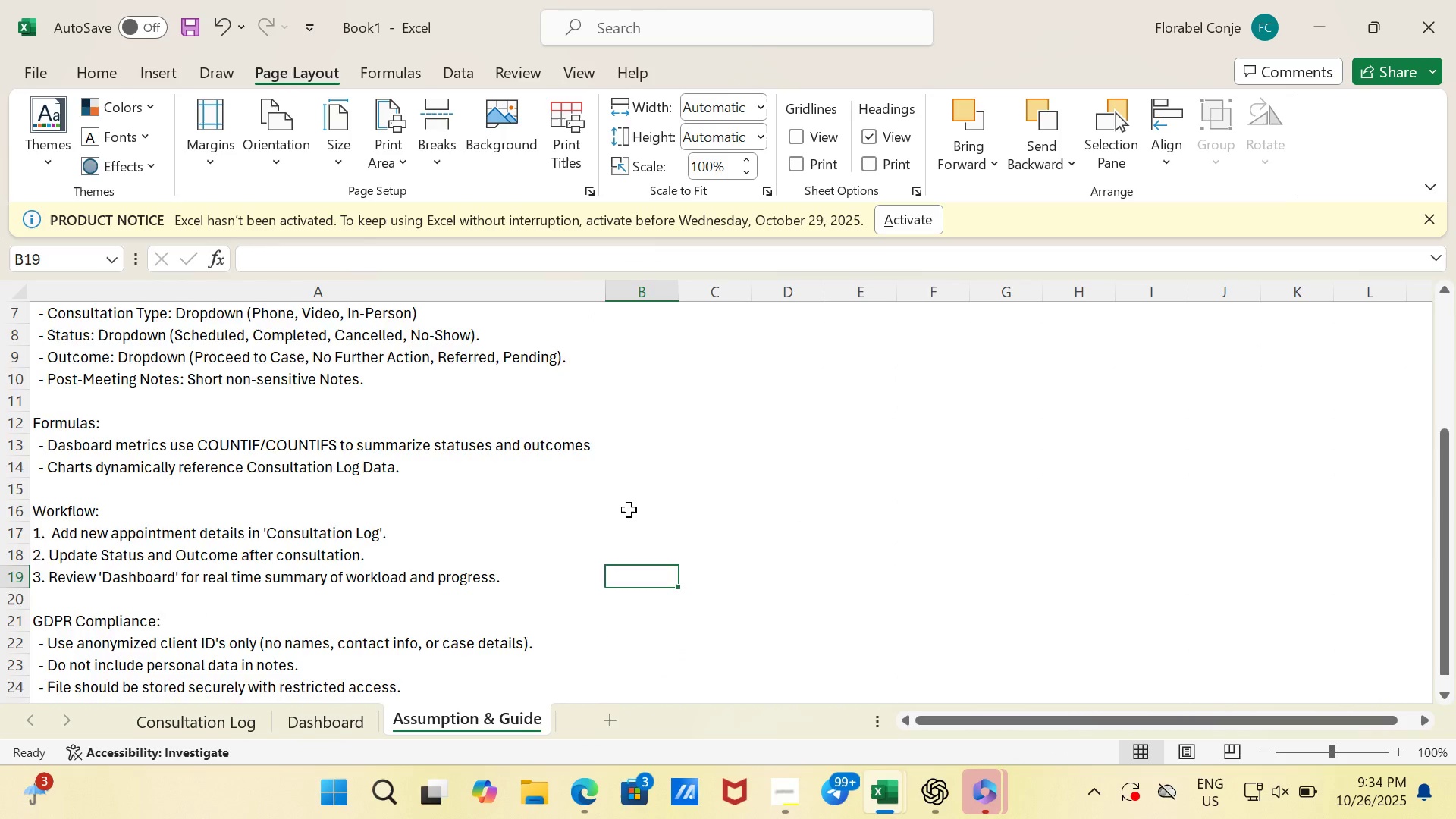 
scroll: coordinate [629, 510], scroll_direction: up, amount: 6.0
 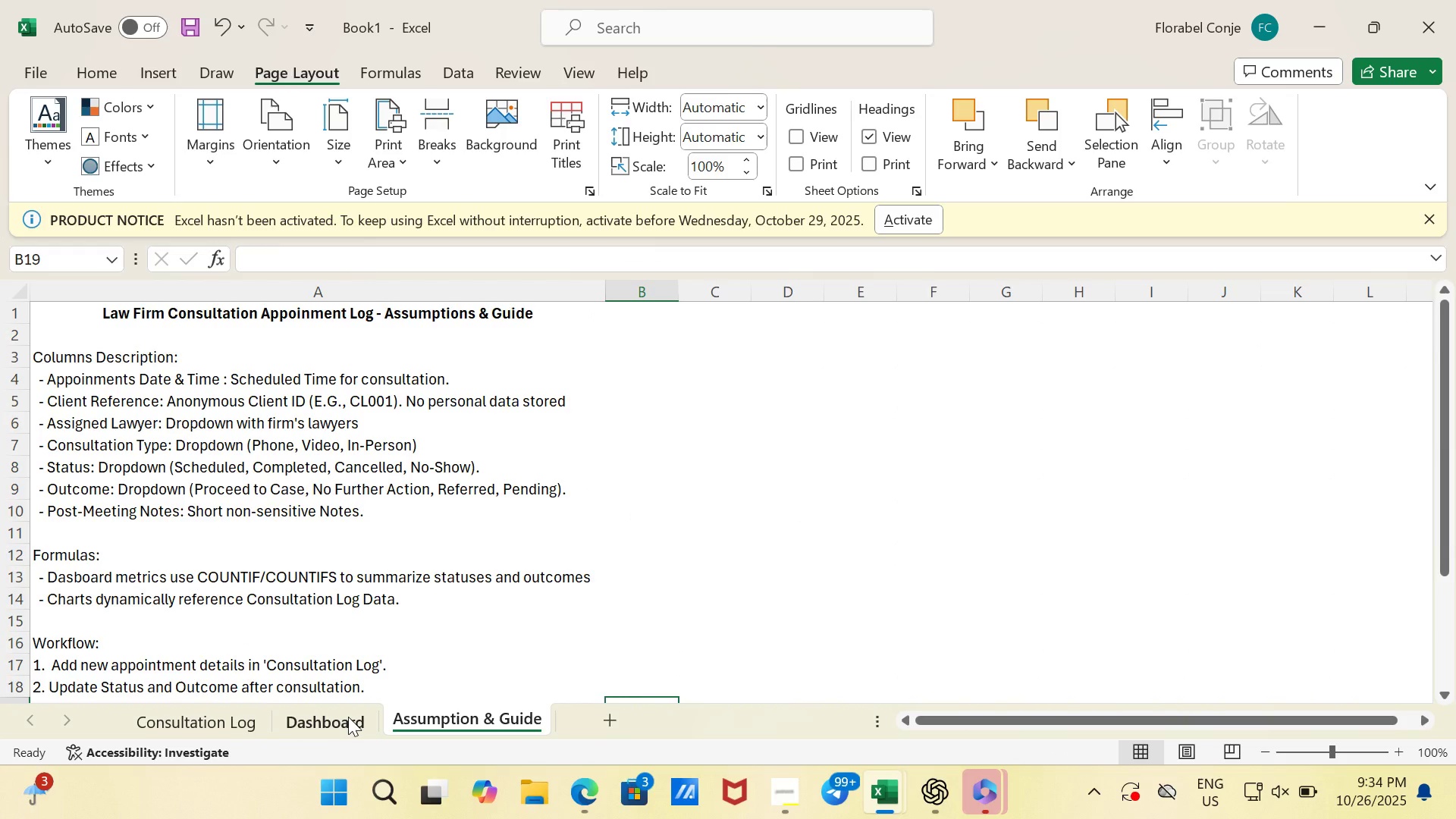 
left_click([348, 717])
 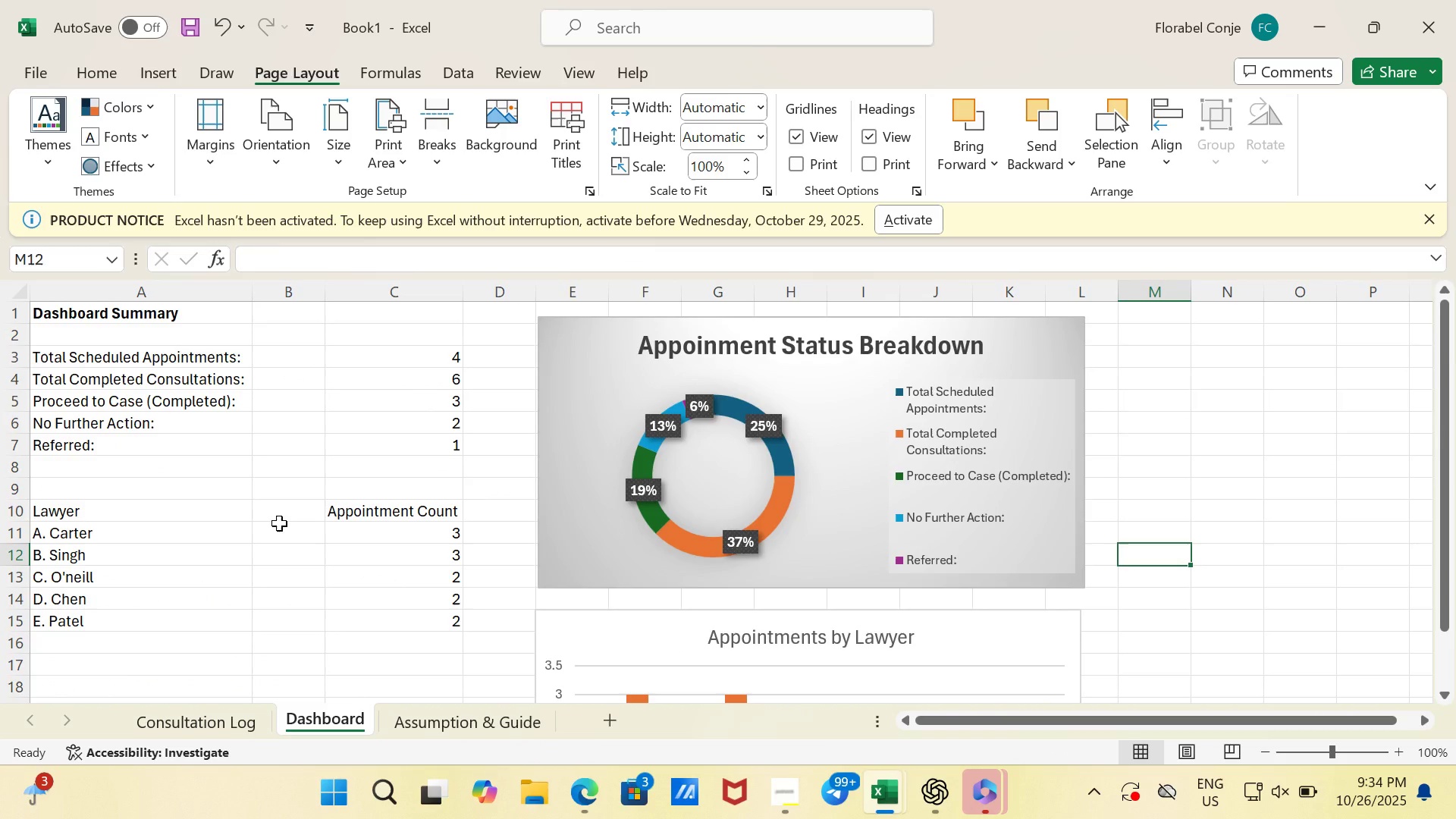 
scroll: coordinate [279, 523], scroll_direction: up, amount: 11.0
 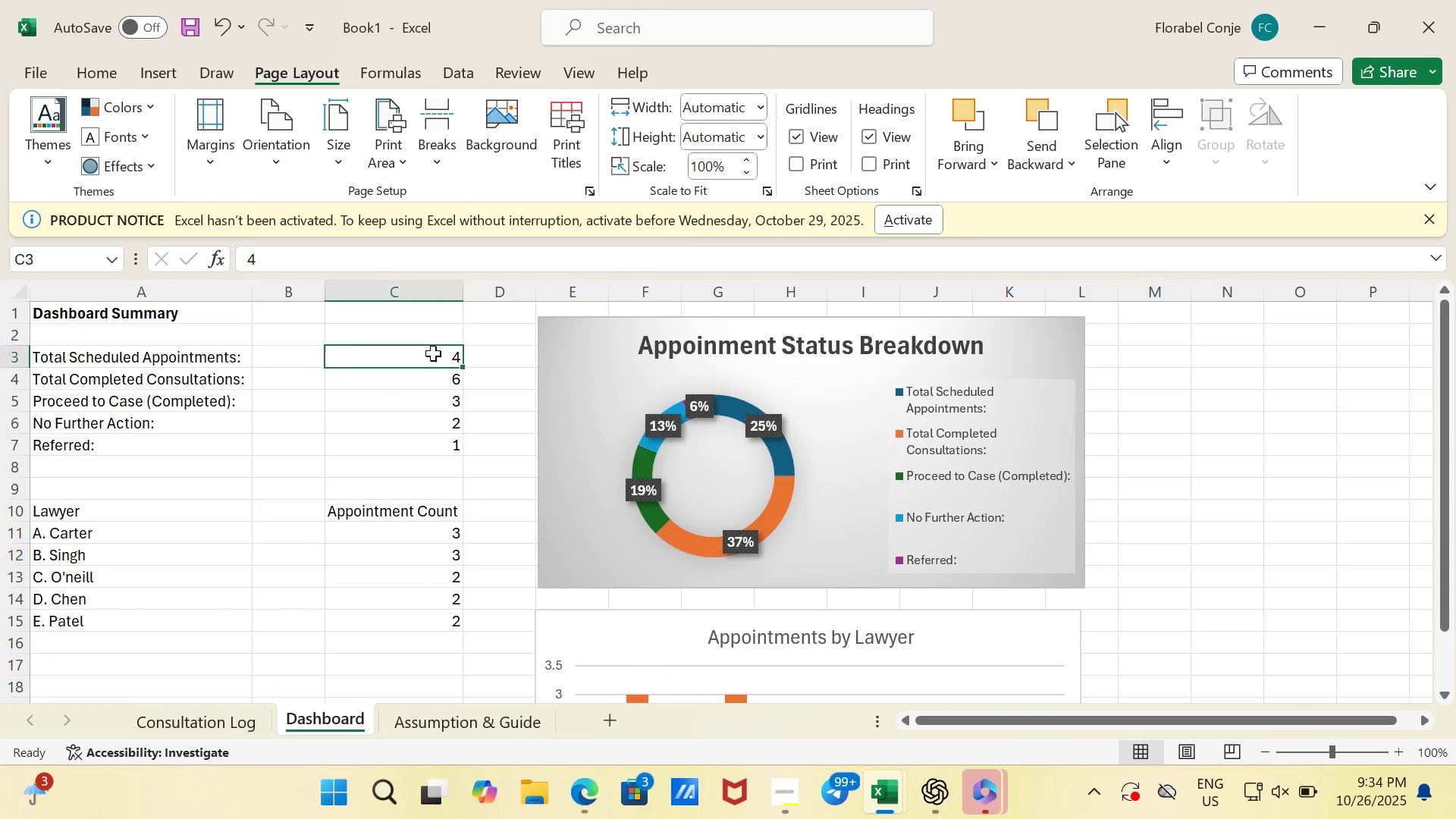 
left_click([433, 353])
 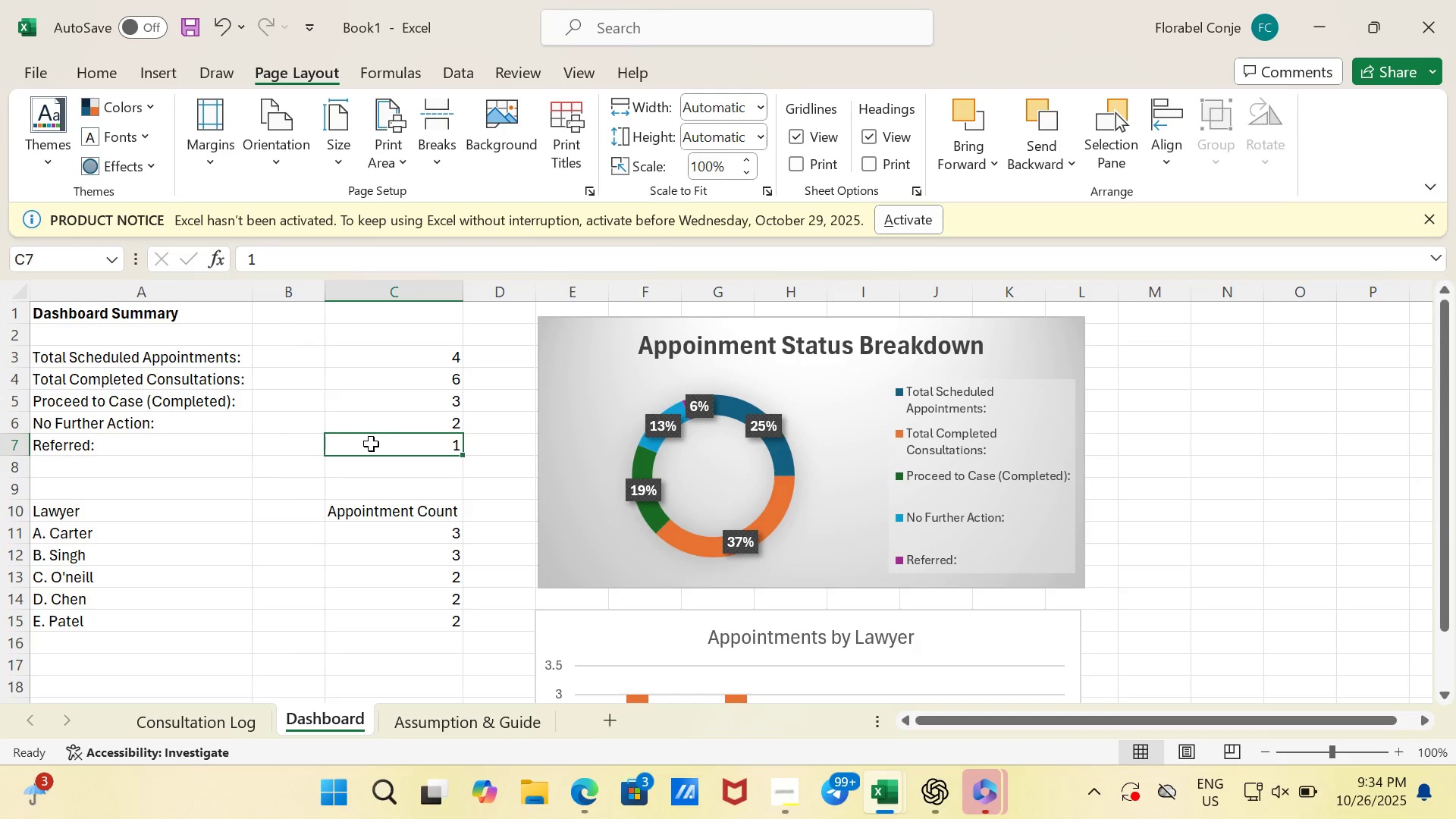 
left_click([371, 444])
 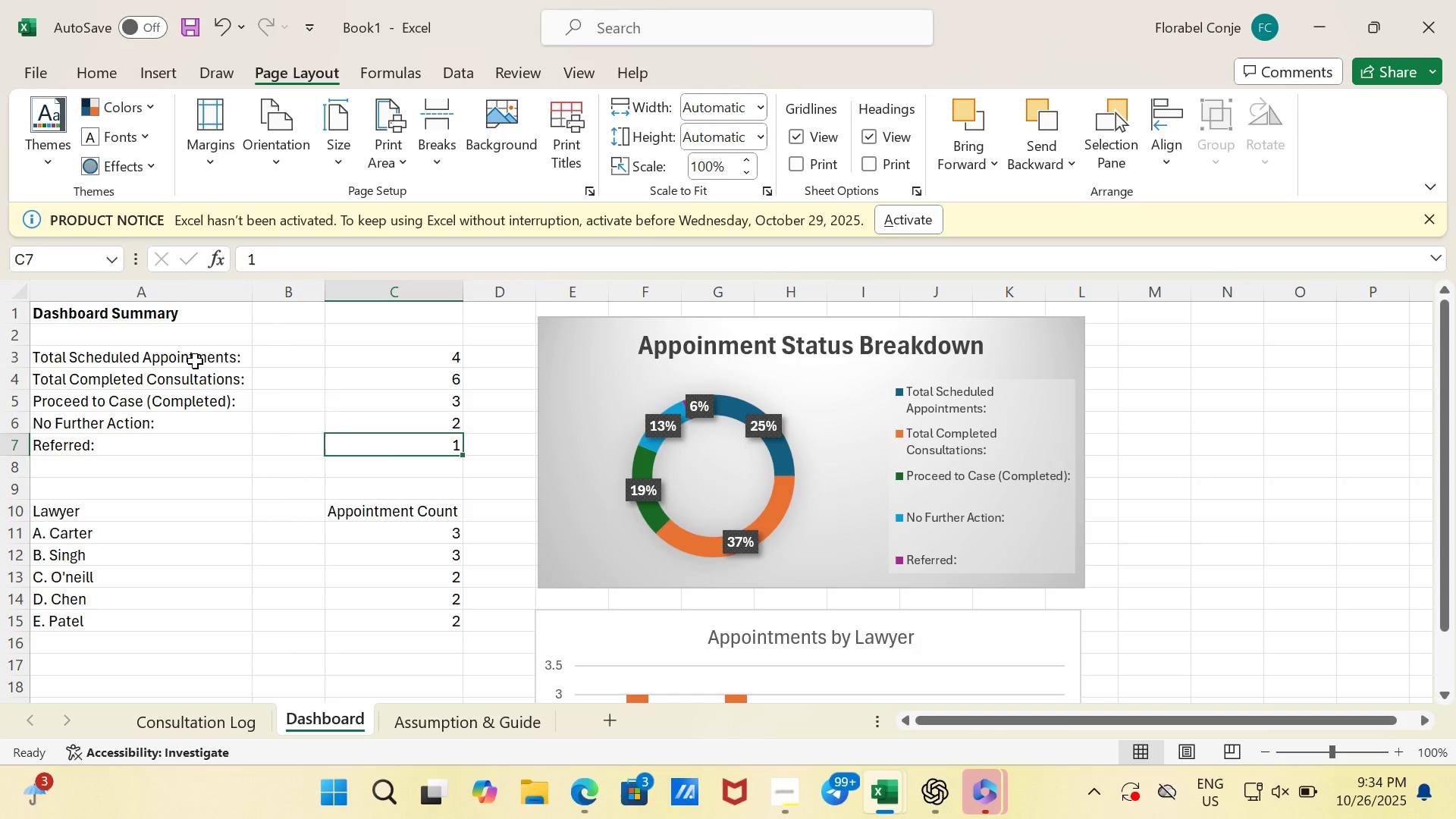 
left_click([195, 361])
 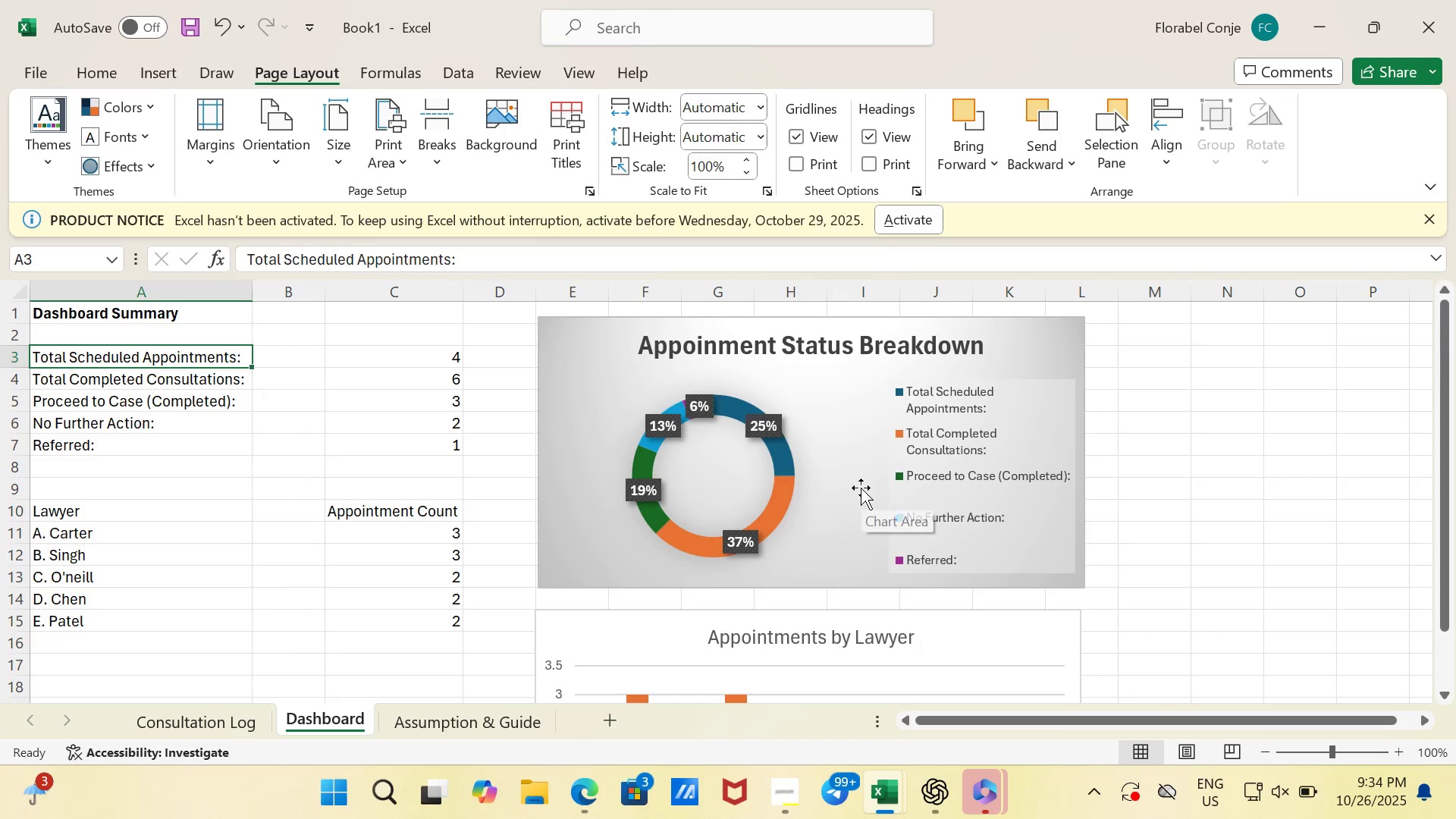 
scroll: coordinate [861, 488], scroll_direction: down, amount: 3.0
 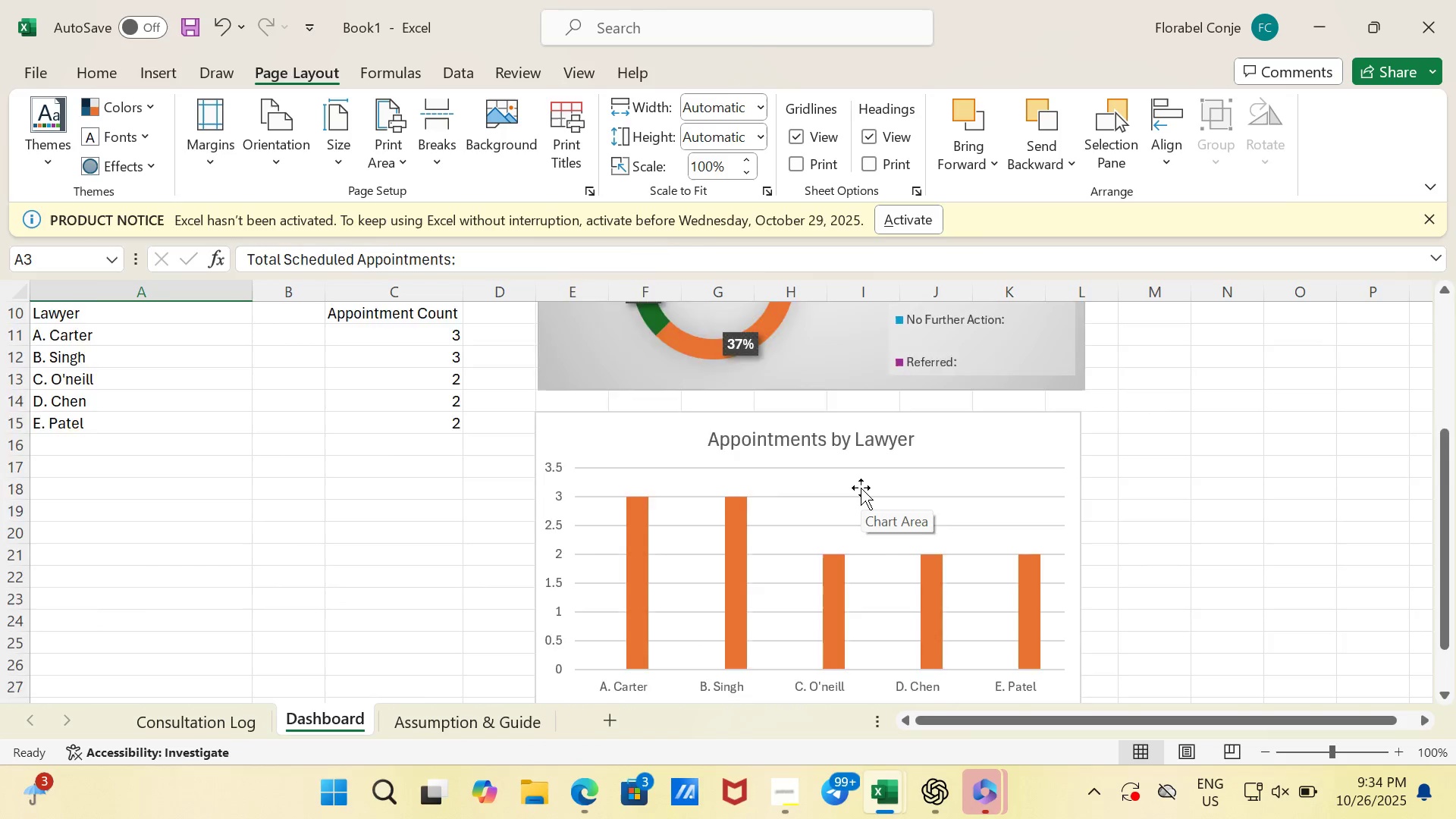 
scroll: coordinate [861, 491], scroll_direction: up, amount: 20.0
 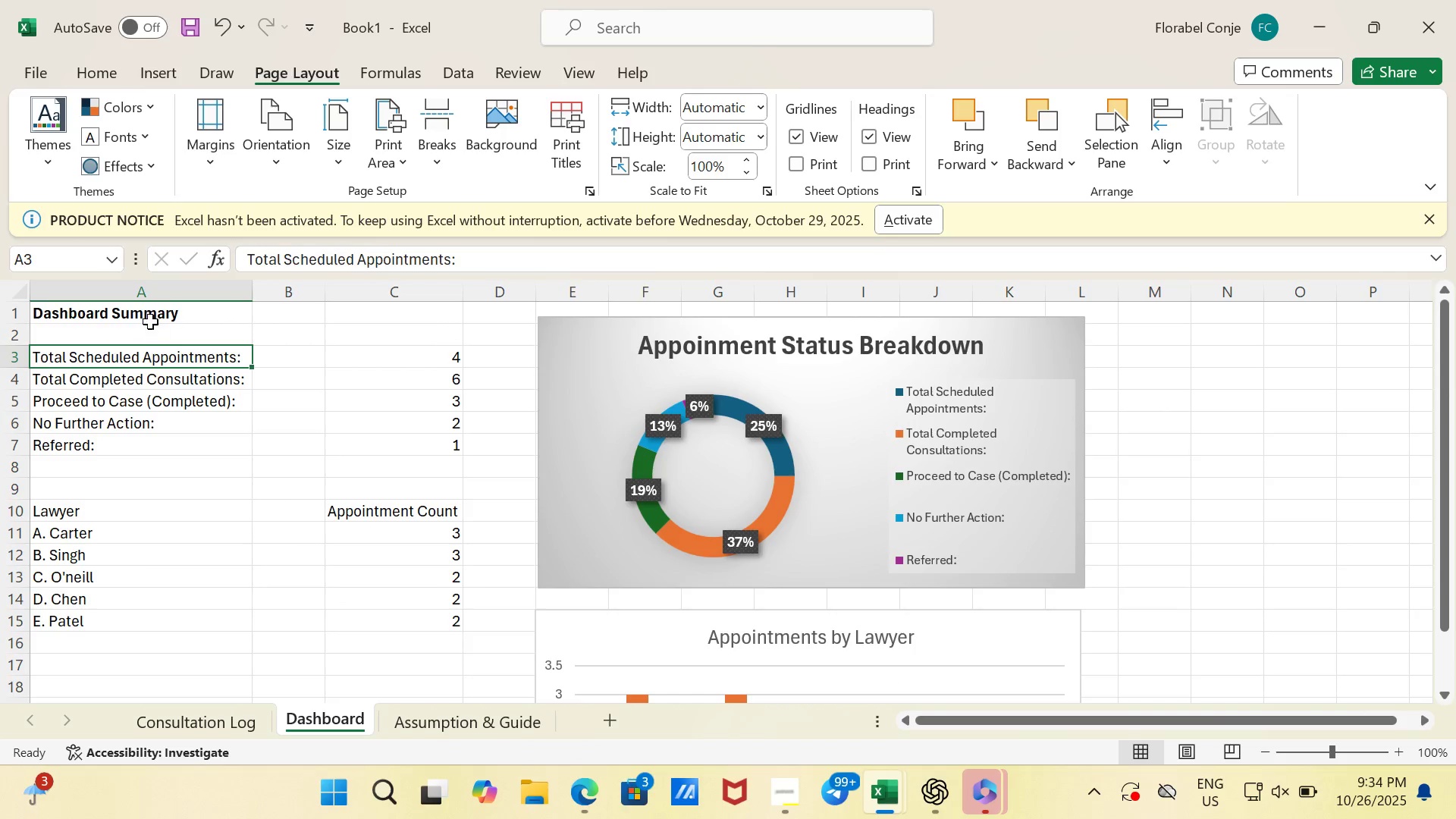 
left_click_drag(start_coordinate=[149, 319], to_coordinate=[395, 322])
 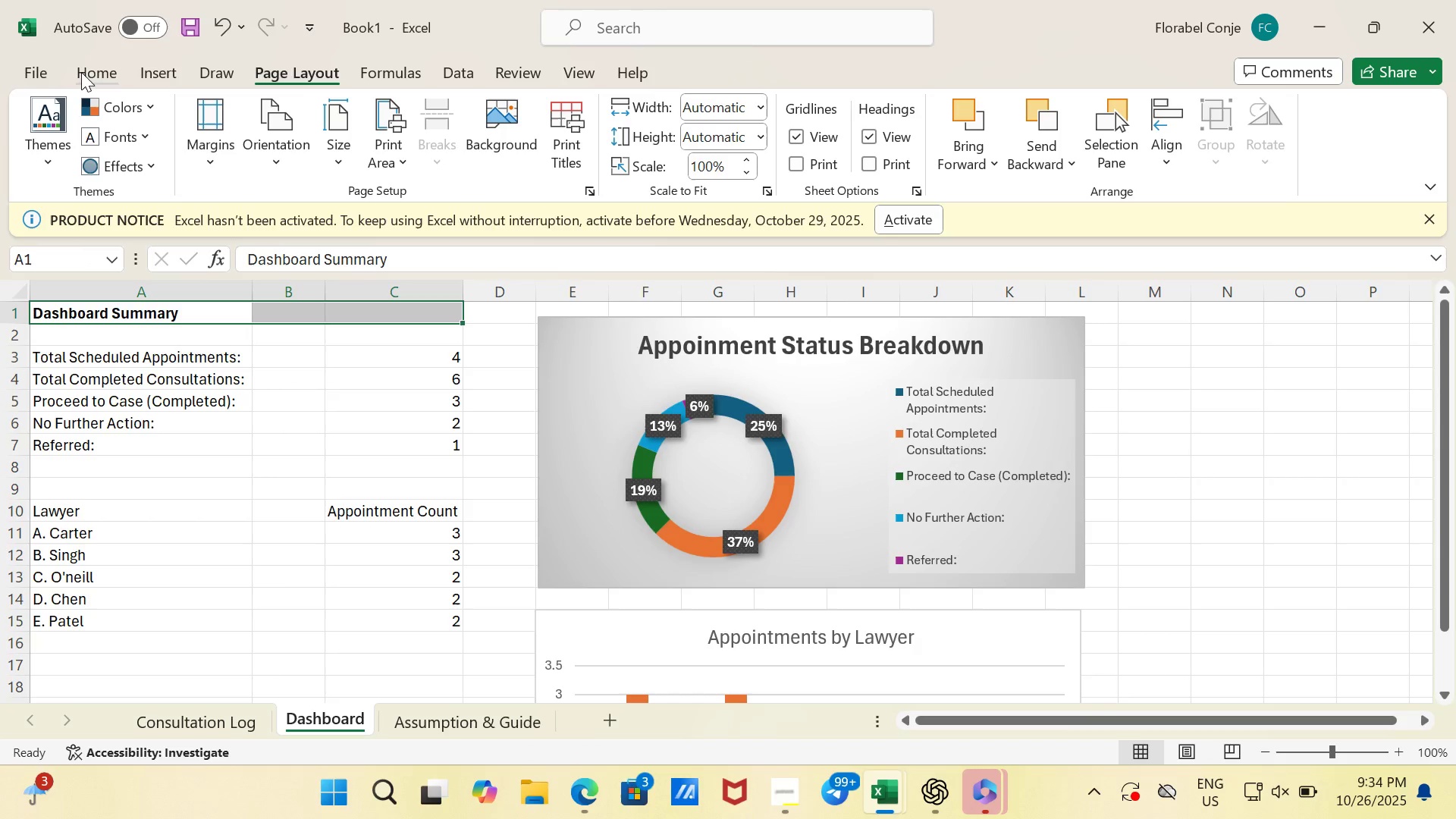 
left_click([81, 72])
 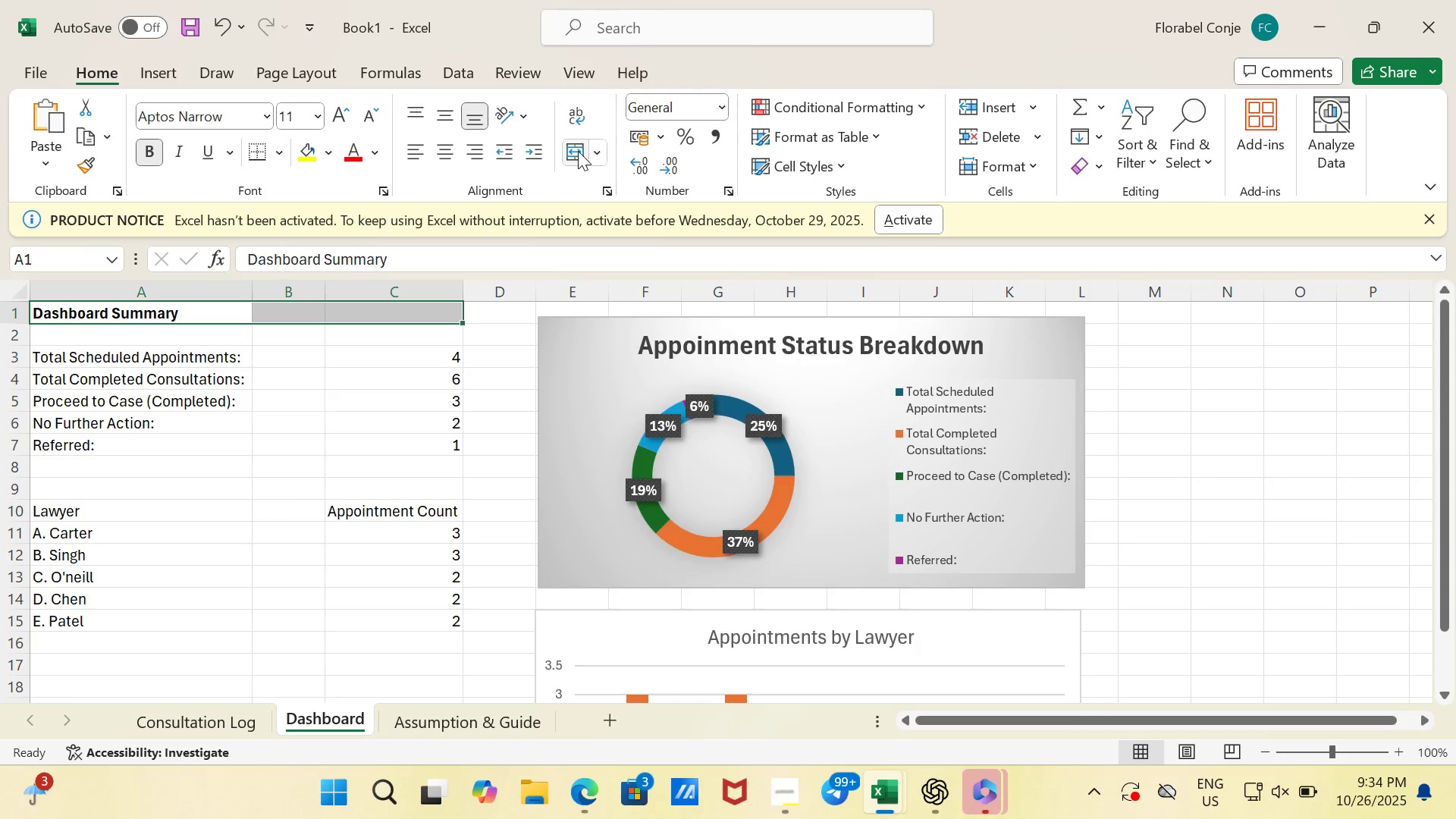 
left_click([577, 150])
 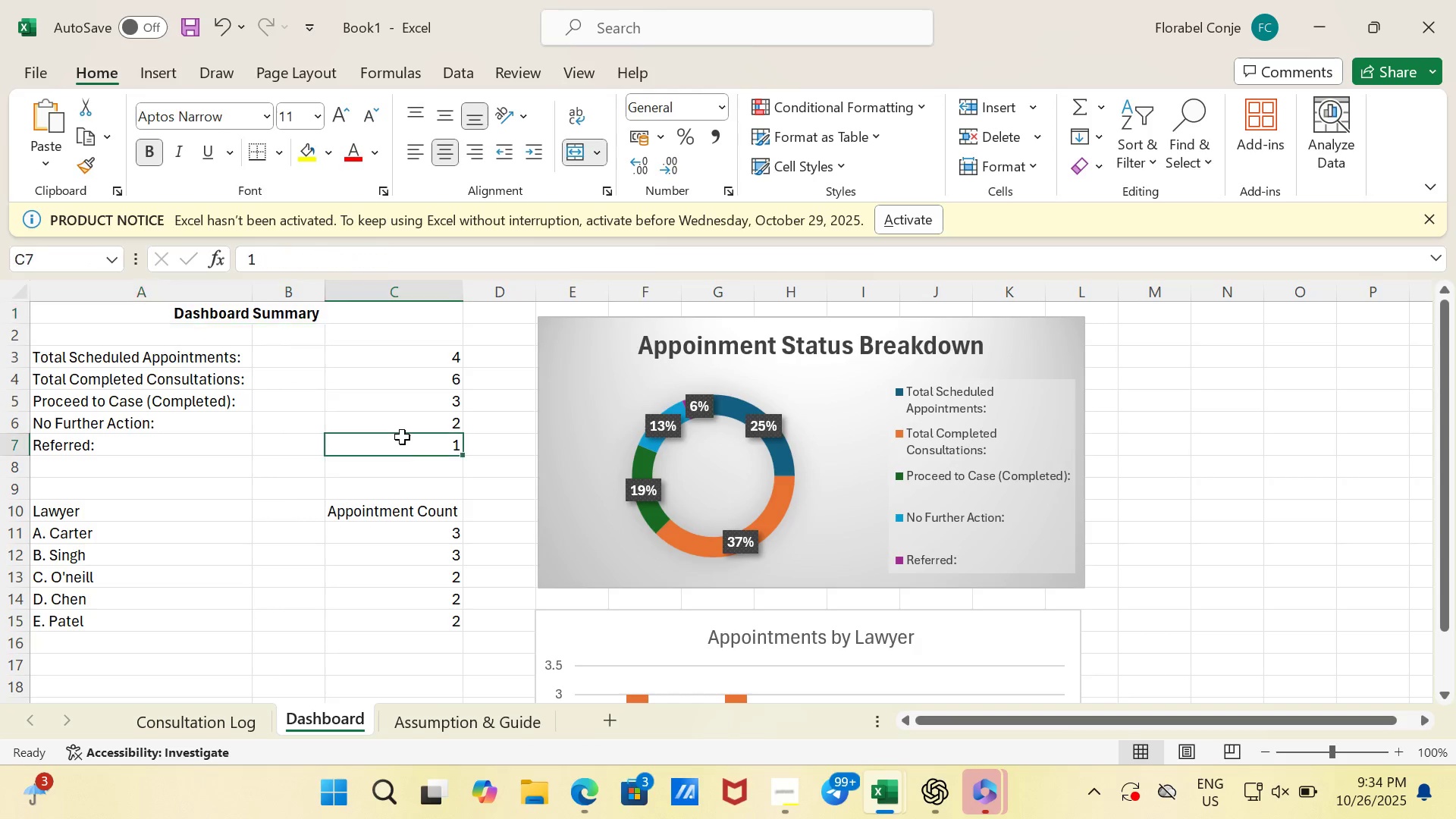 
left_click([402, 437])
 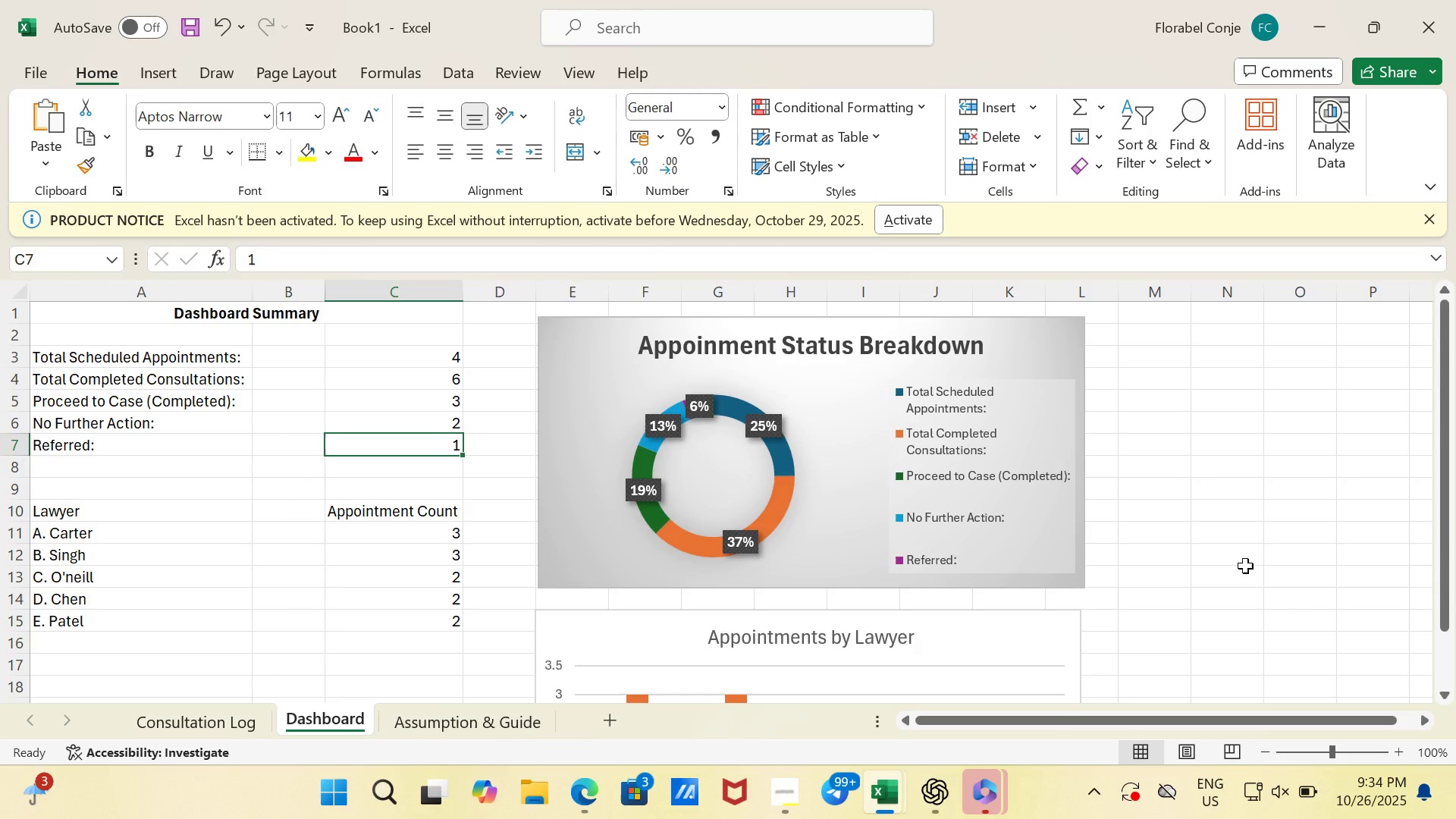 
scroll: coordinate [1245, 566], scroll_direction: down, amount: 4.0
 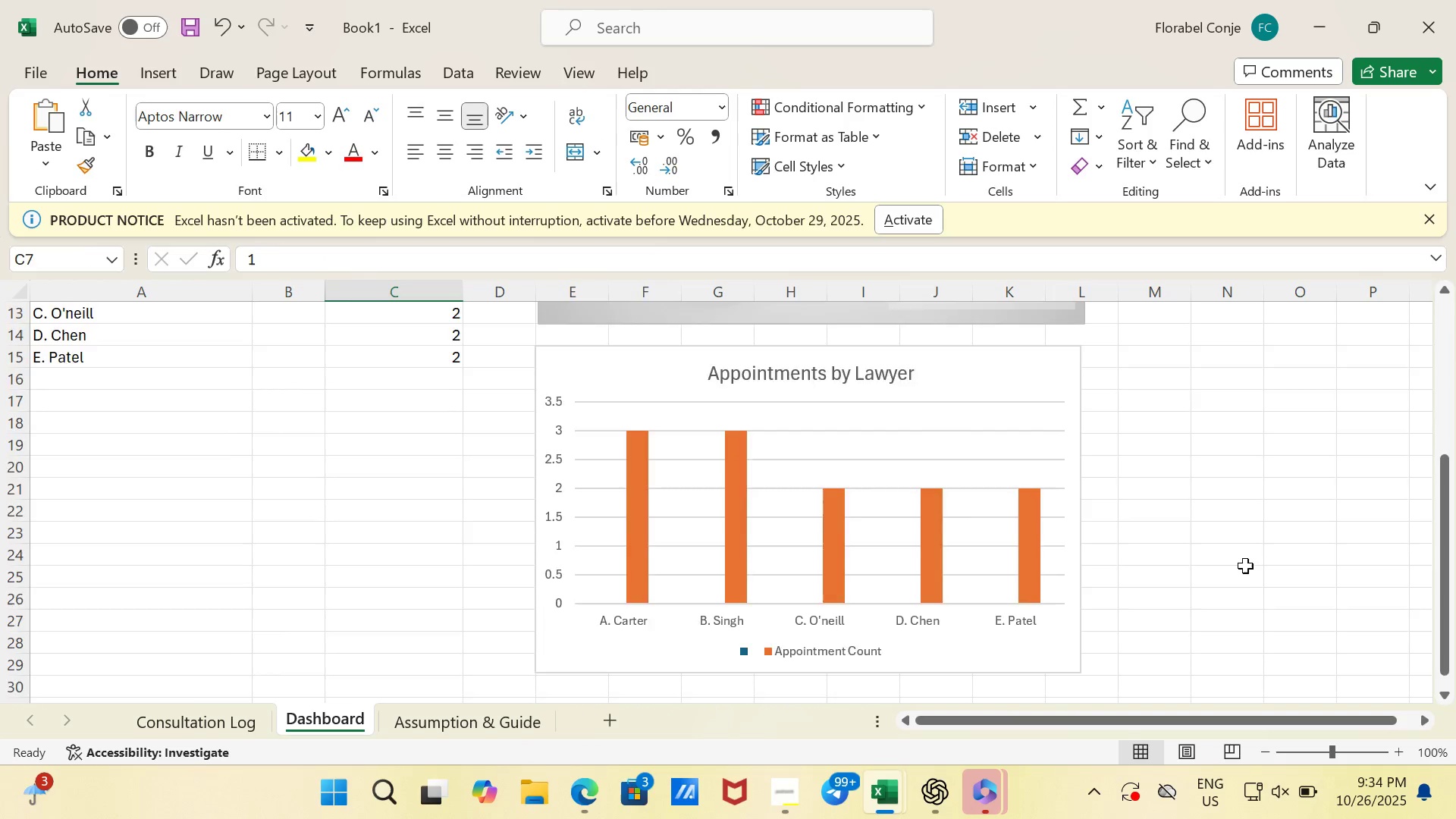 
scroll: coordinate [1245, 566], scroll_direction: up, amount: 2.0
 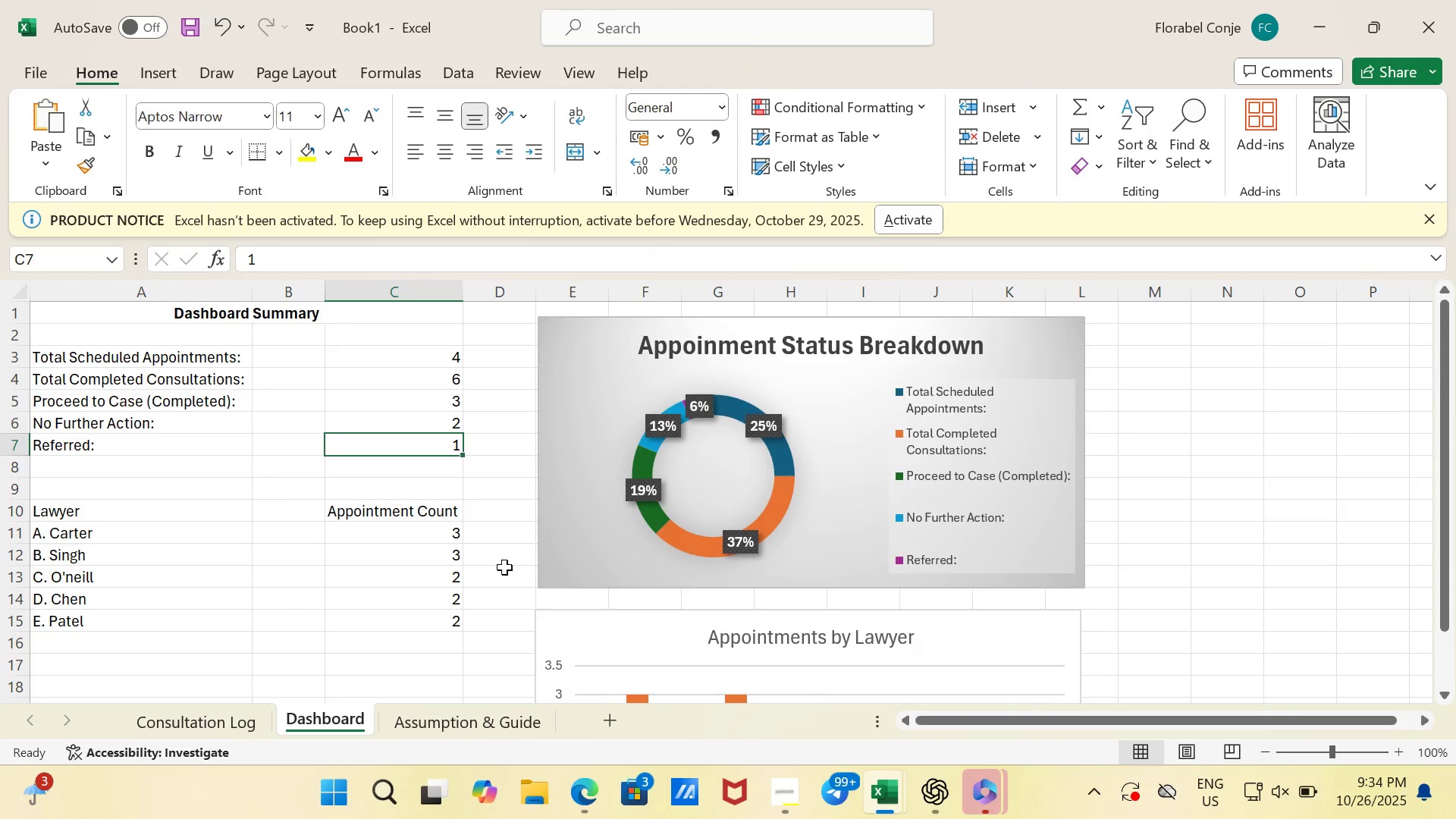 
left_click([216, 544])
 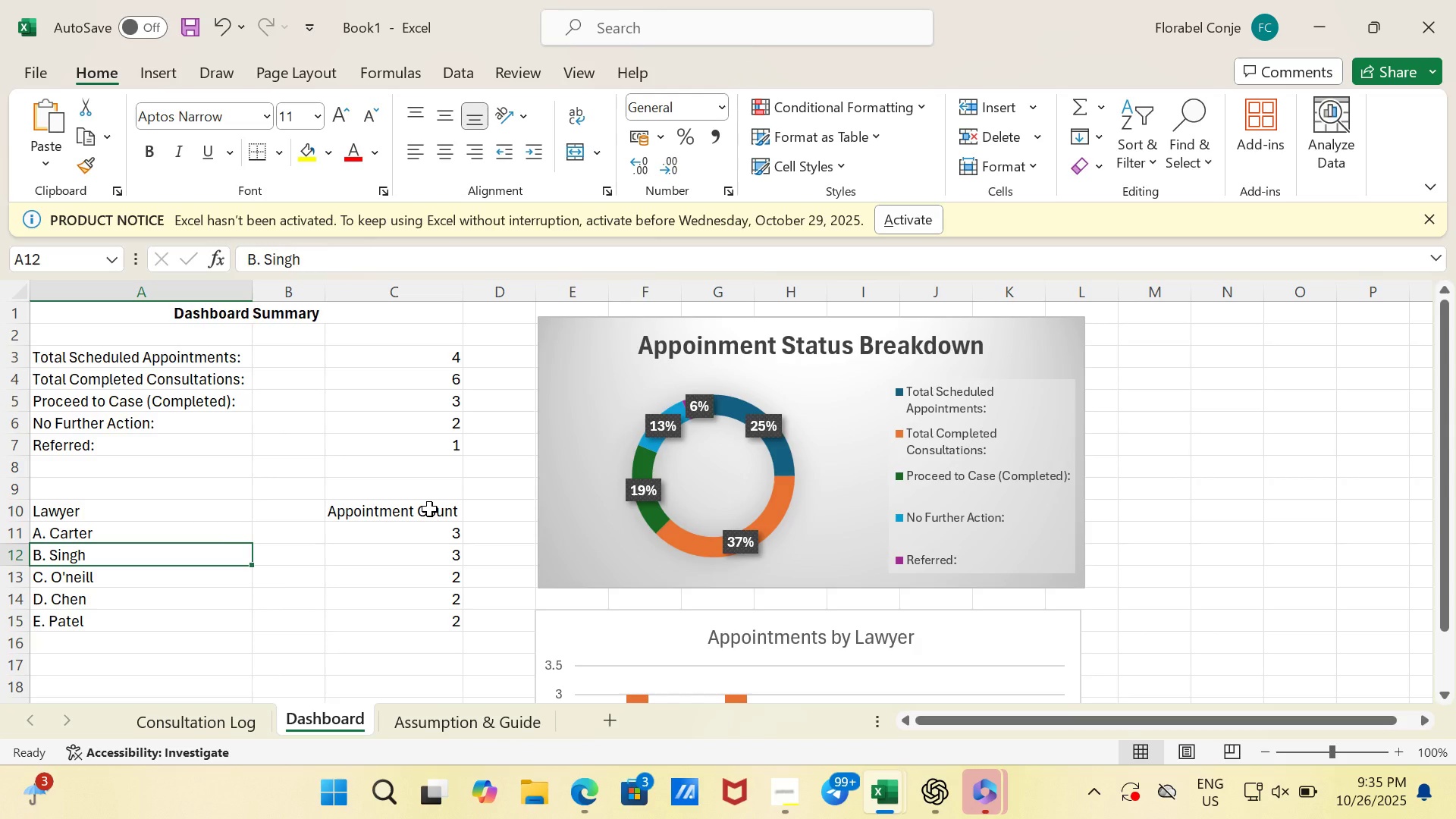 
left_click([429, 509])
 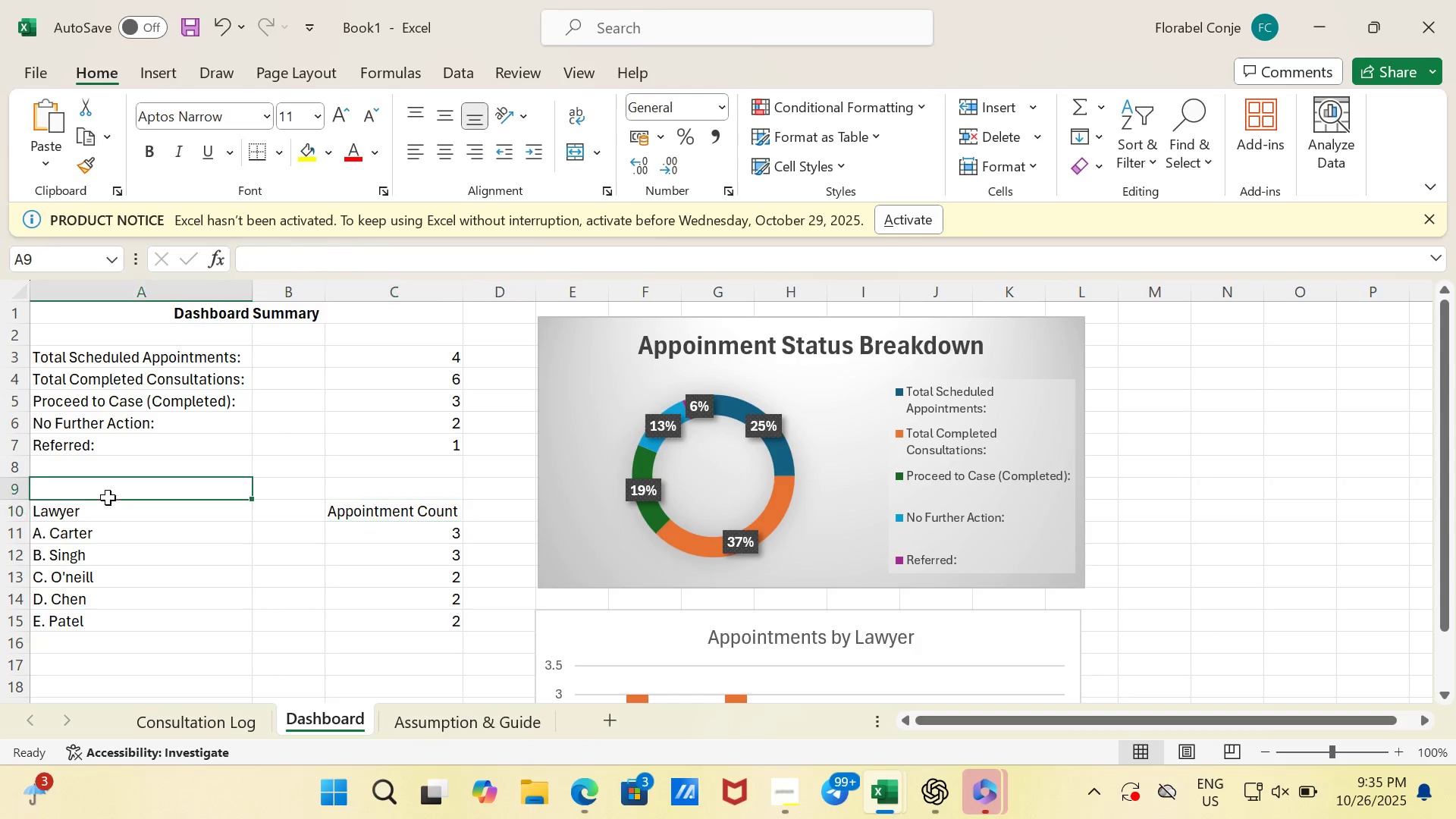 
left_click([108, 497])
 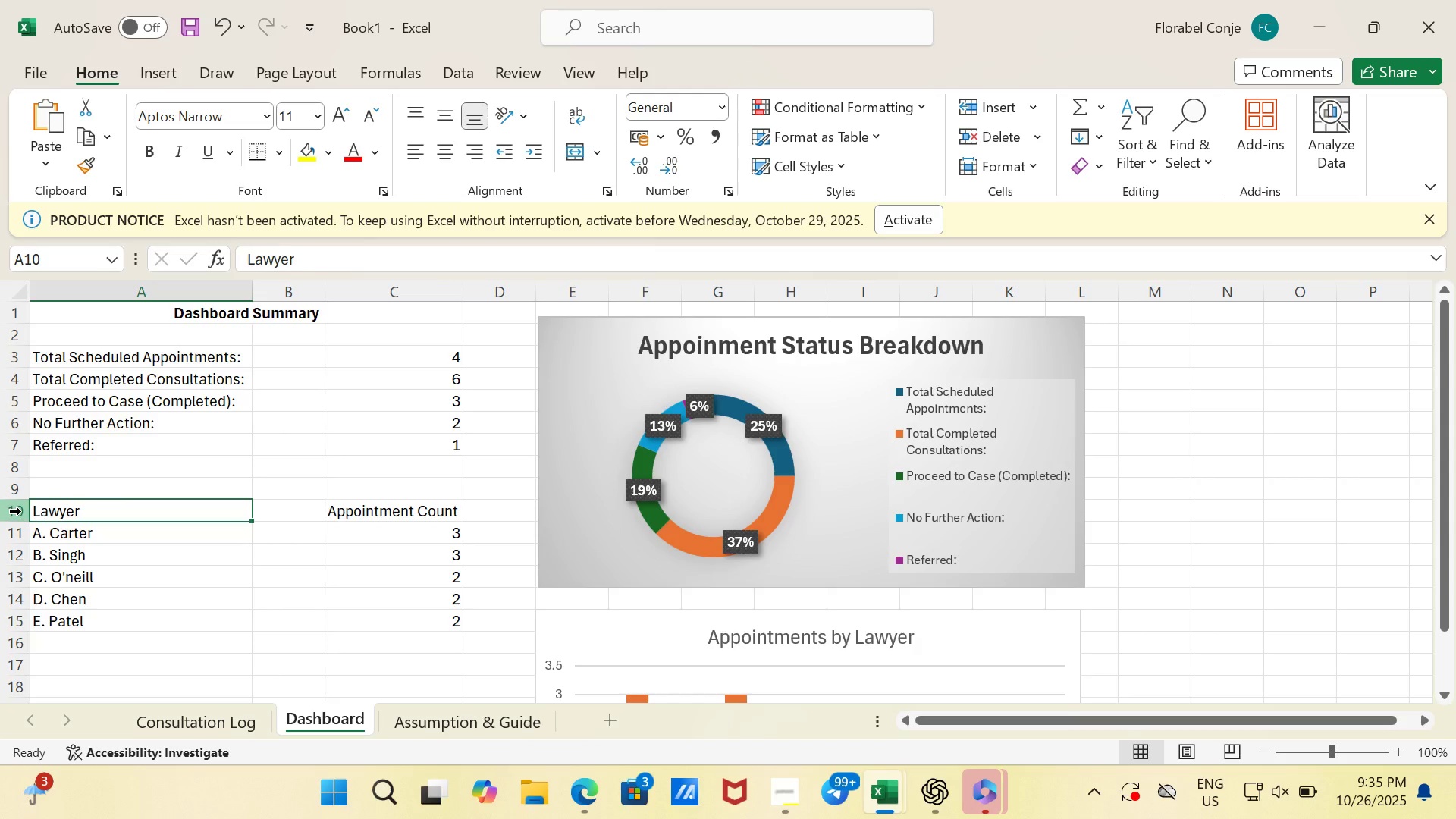 
left_click_drag(start_coordinate=[106, 512], to_coordinate=[229, 514])
 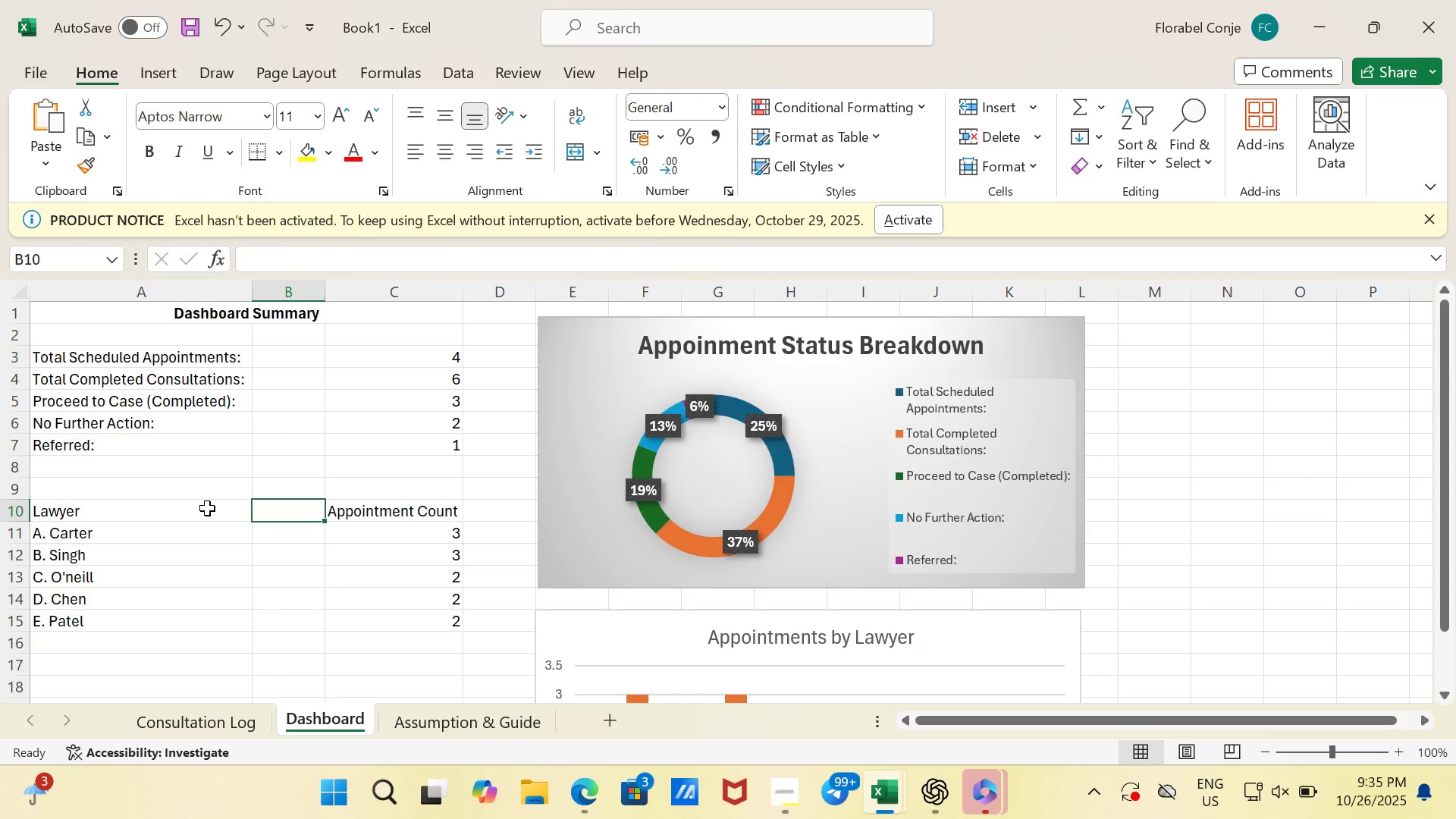 
left_click_drag(start_coordinate=[207, 508], to_coordinate=[353, 519])
 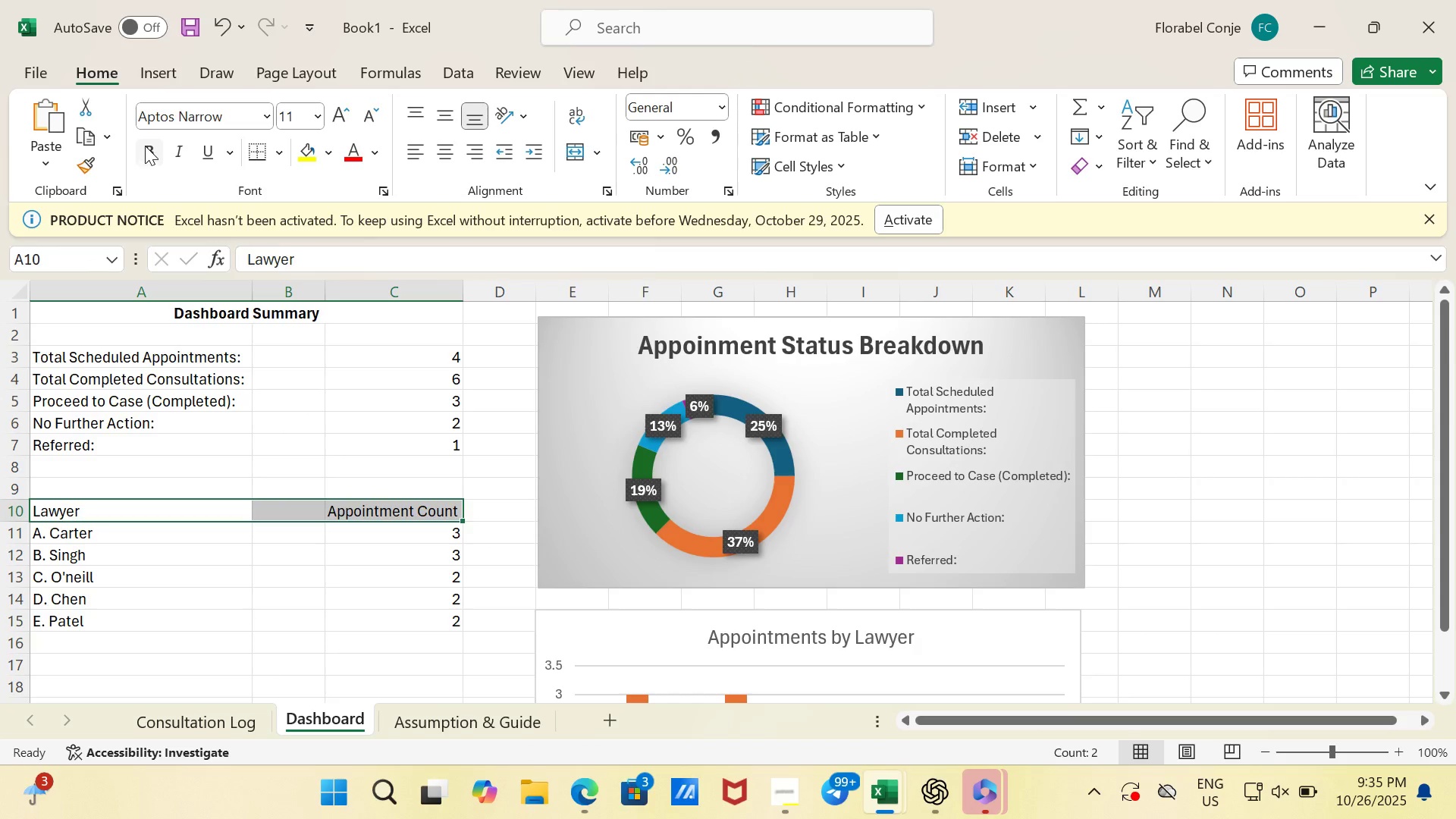 
left_click([145, 146])
 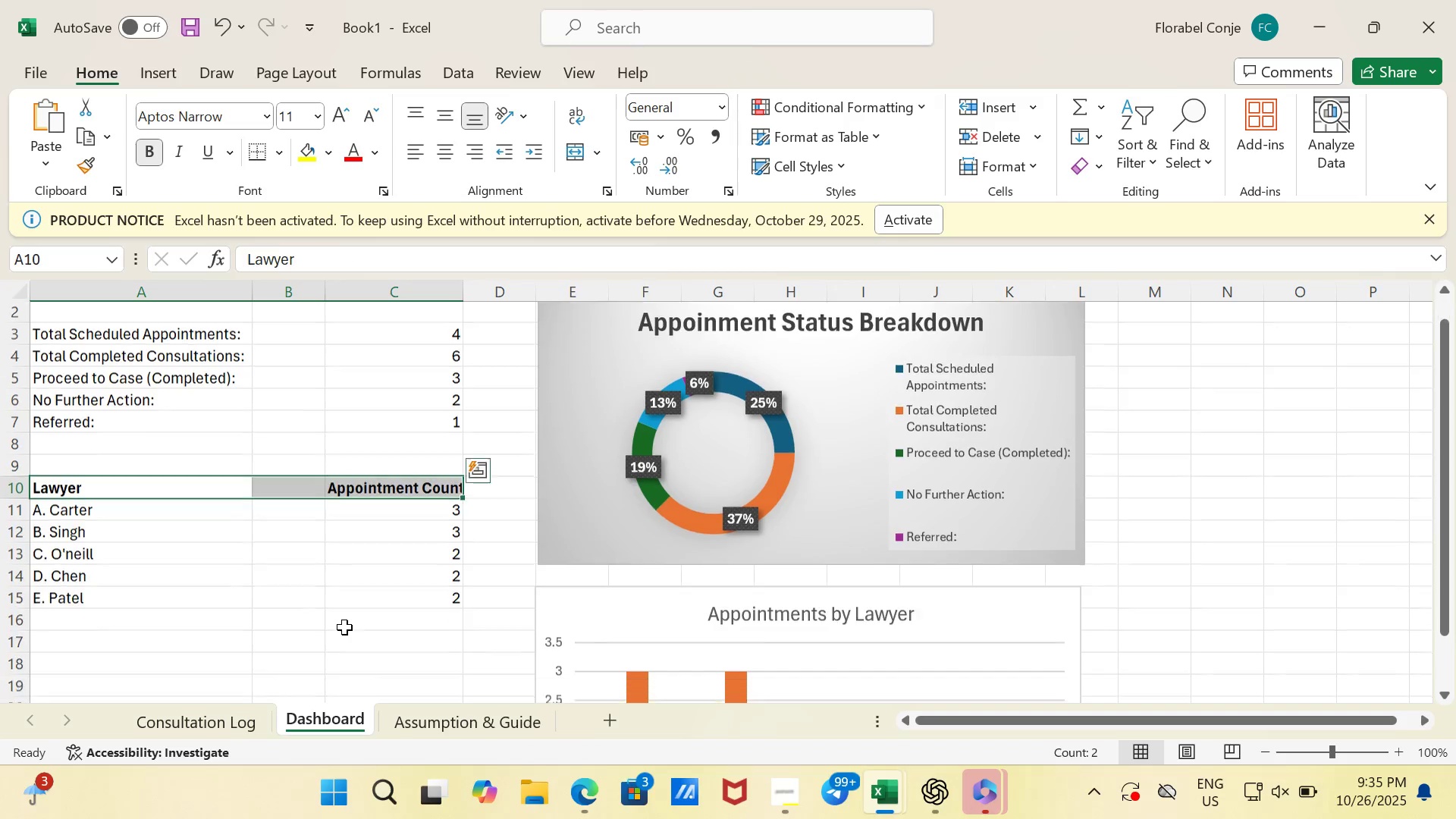 
scroll: coordinate [344, 627], scroll_direction: down, amount: 1.0
 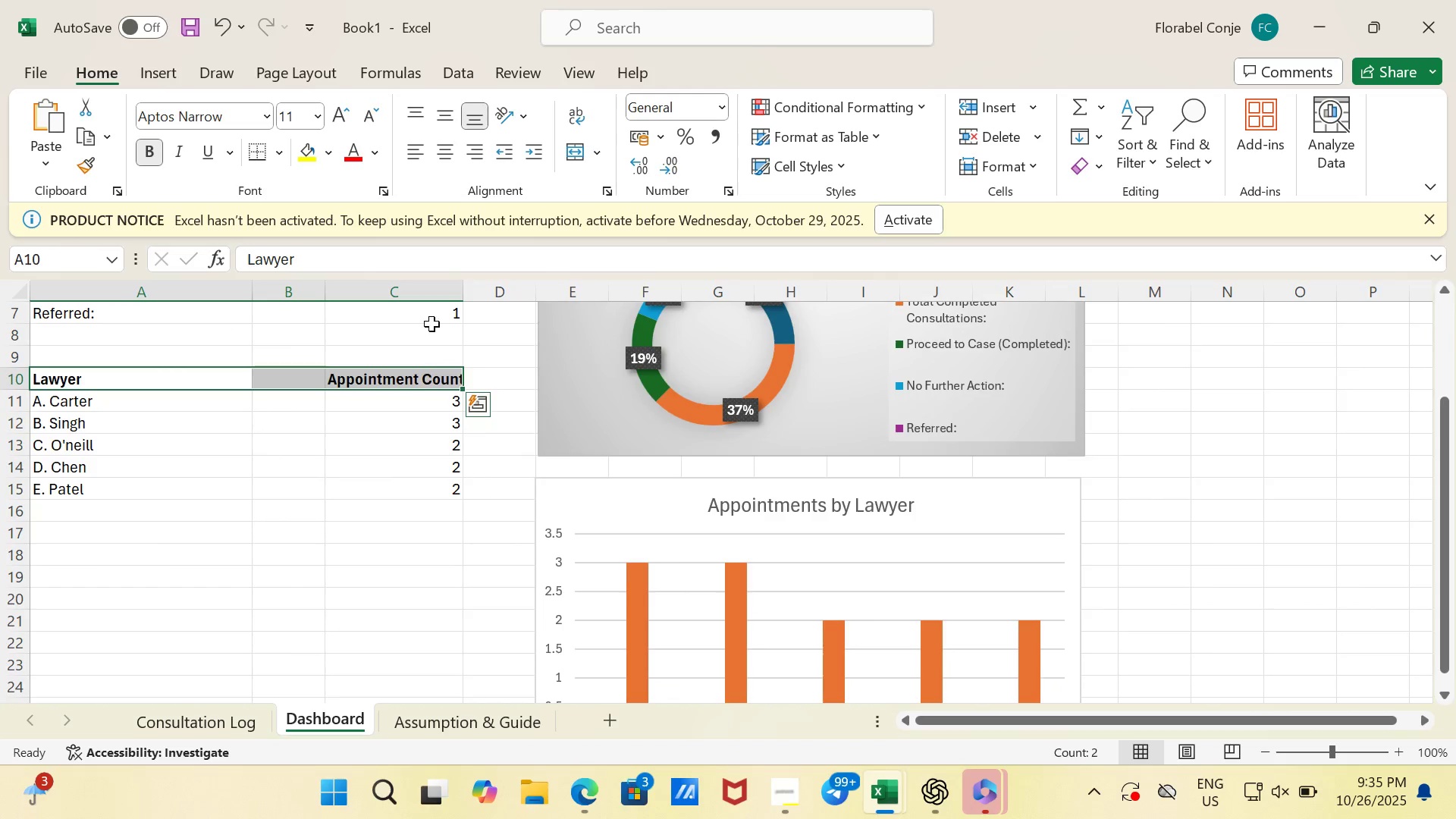 
left_click([448, 288])
 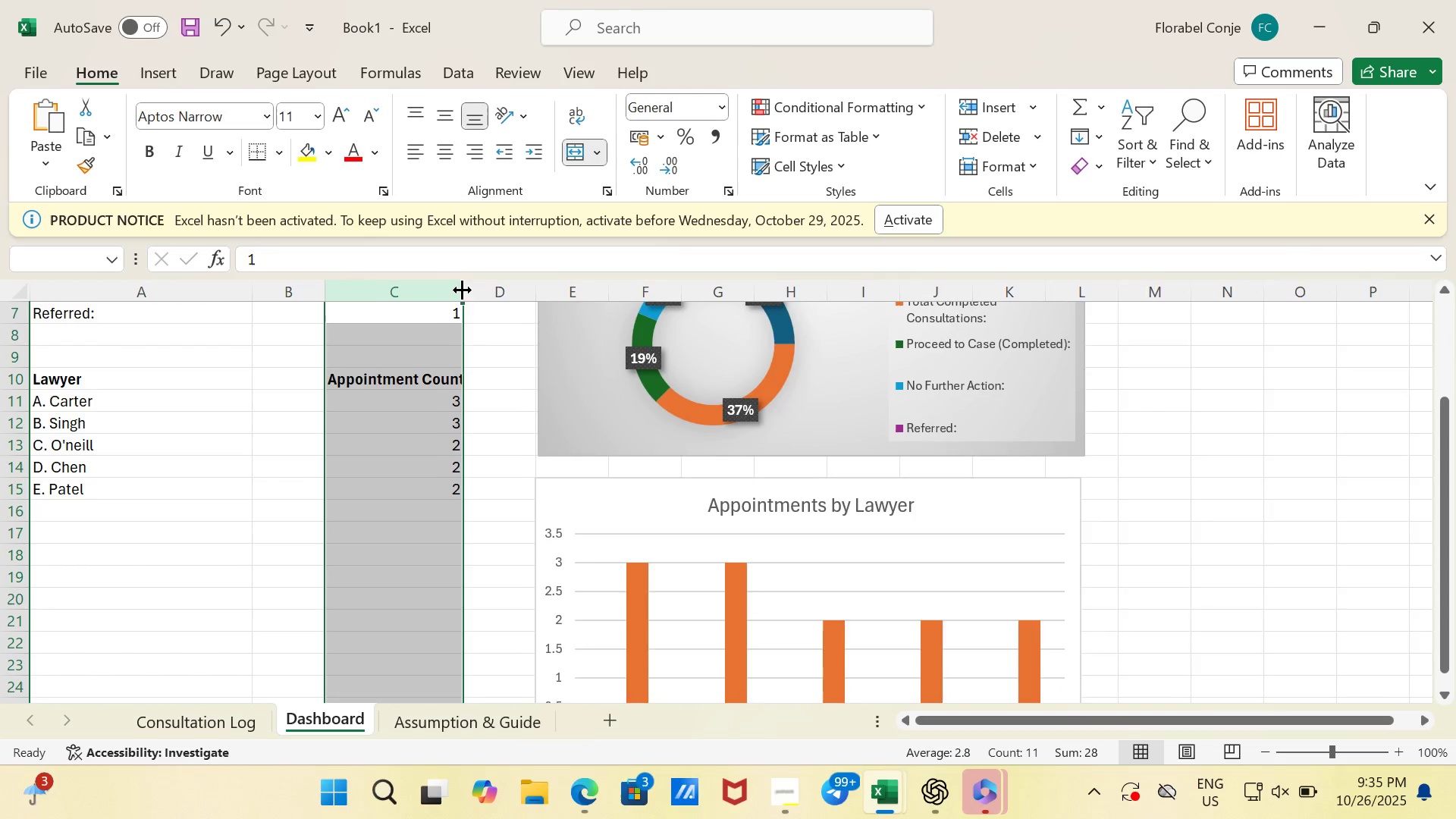 
double_click([462, 290])
 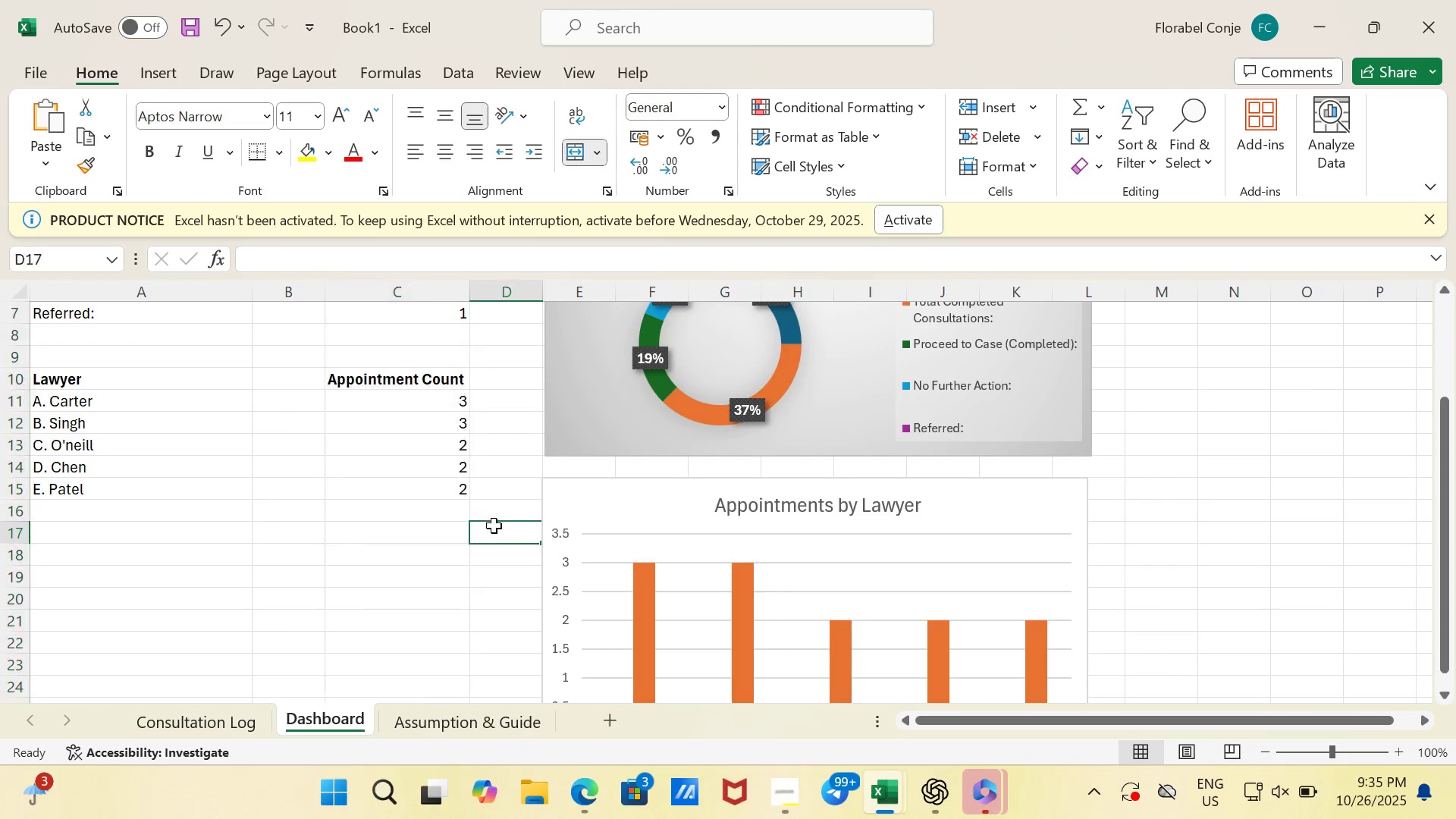 
left_click([494, 526])
 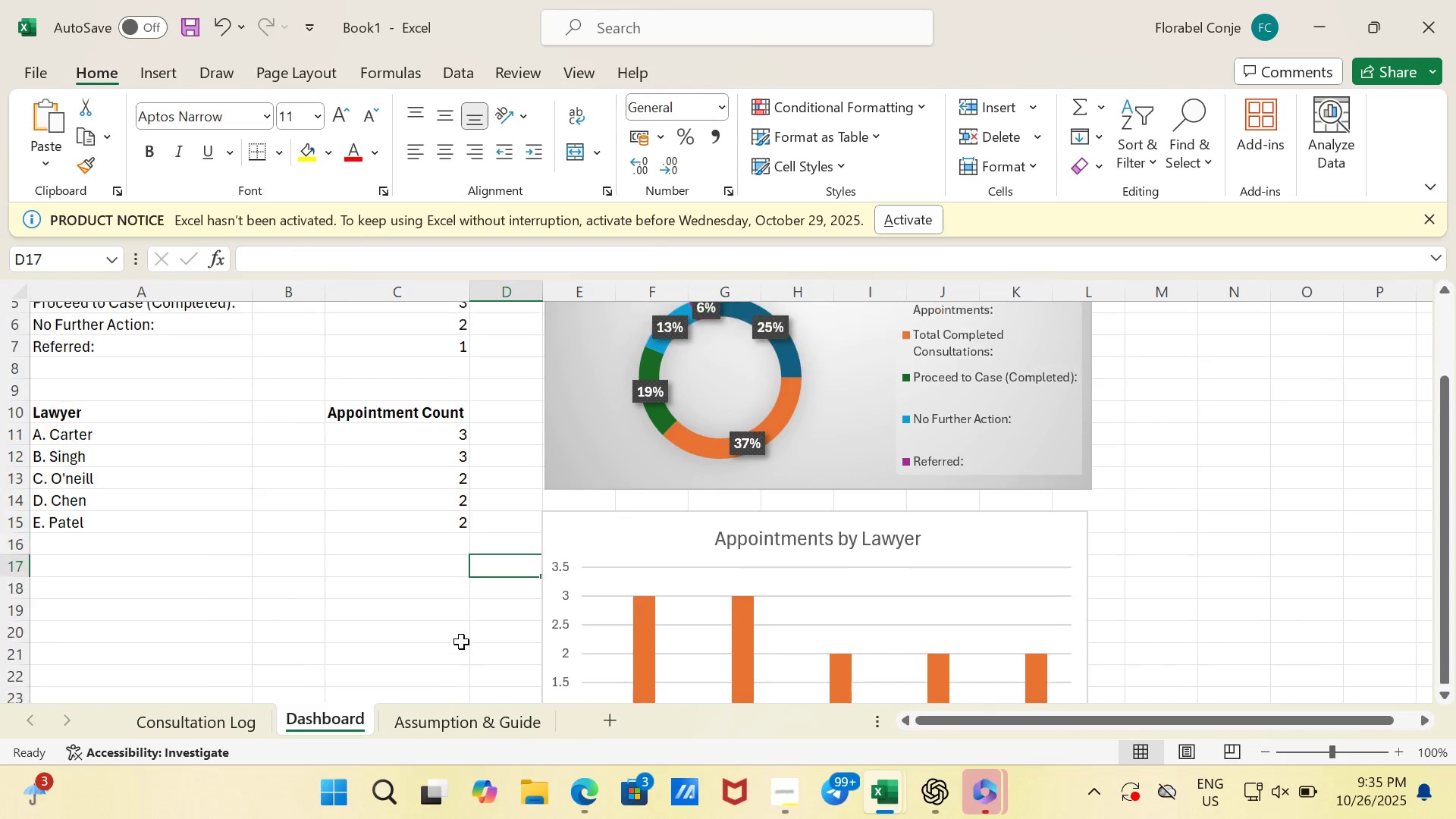 
scroll: coordinate [461, 642], scroll_direction: up, amount: 4.0
 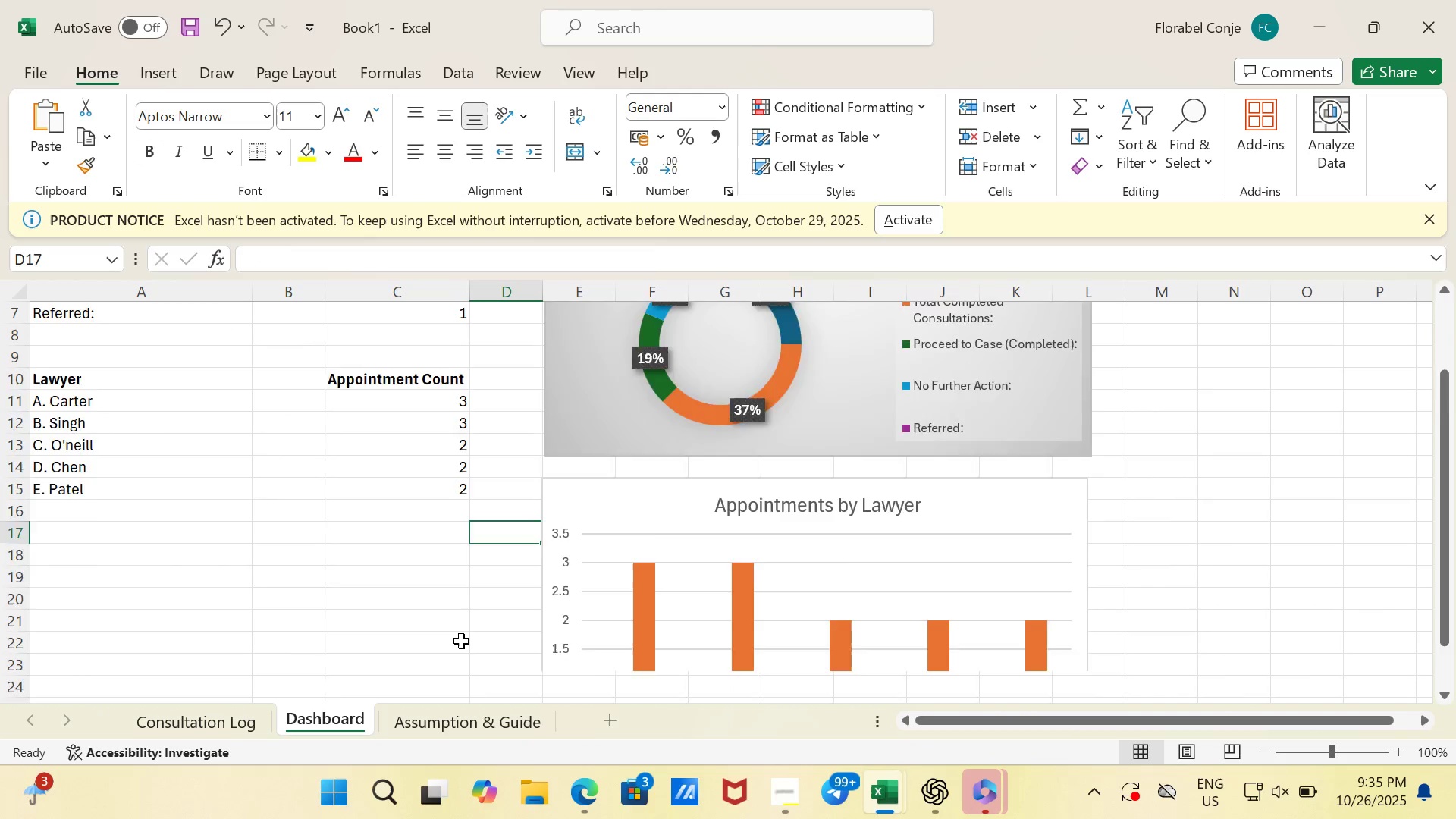 
scroll: coordinate [461, 641], scroll_direction: down, amount: 3.0
 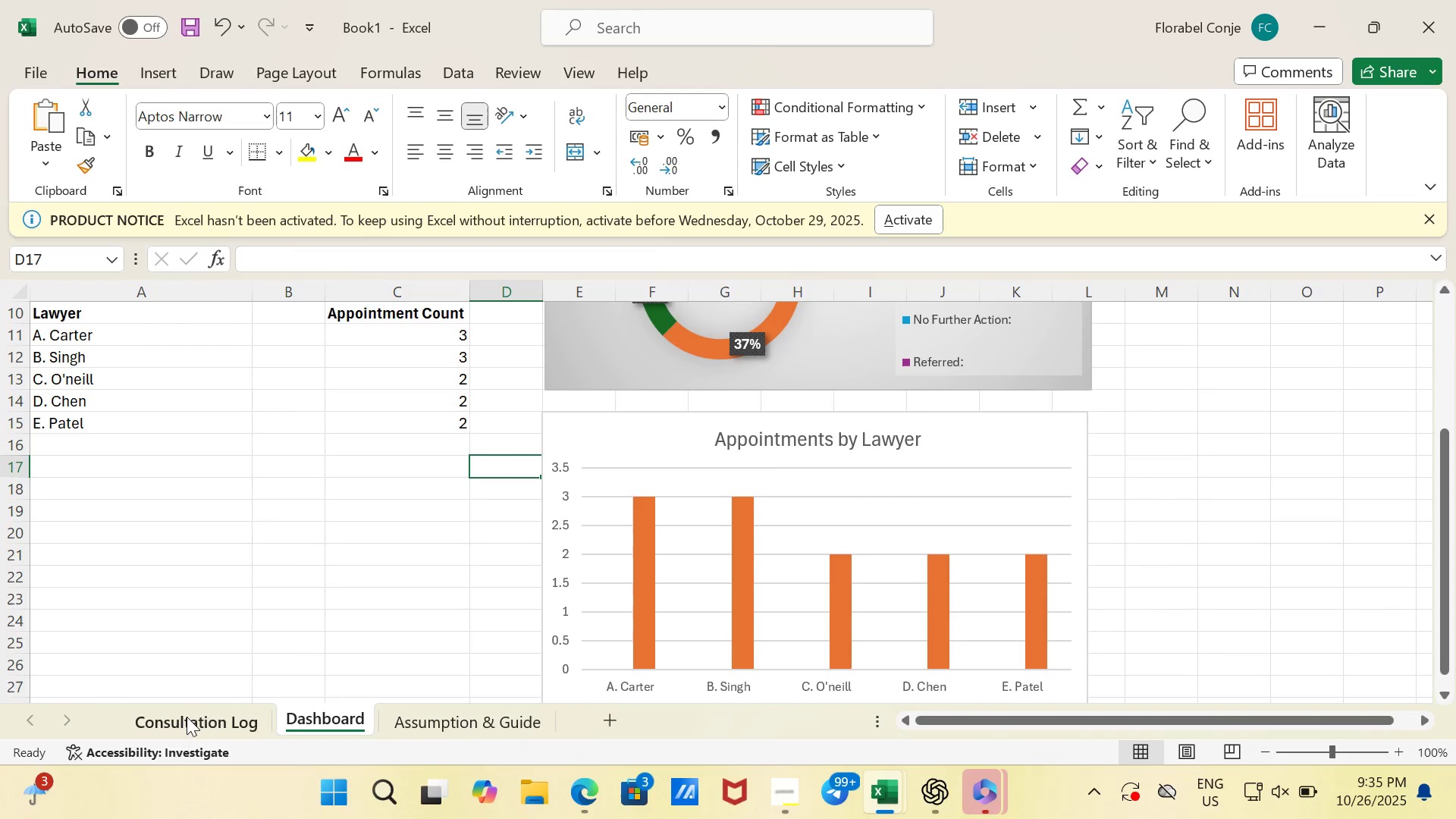 
left_click([186, 717])
 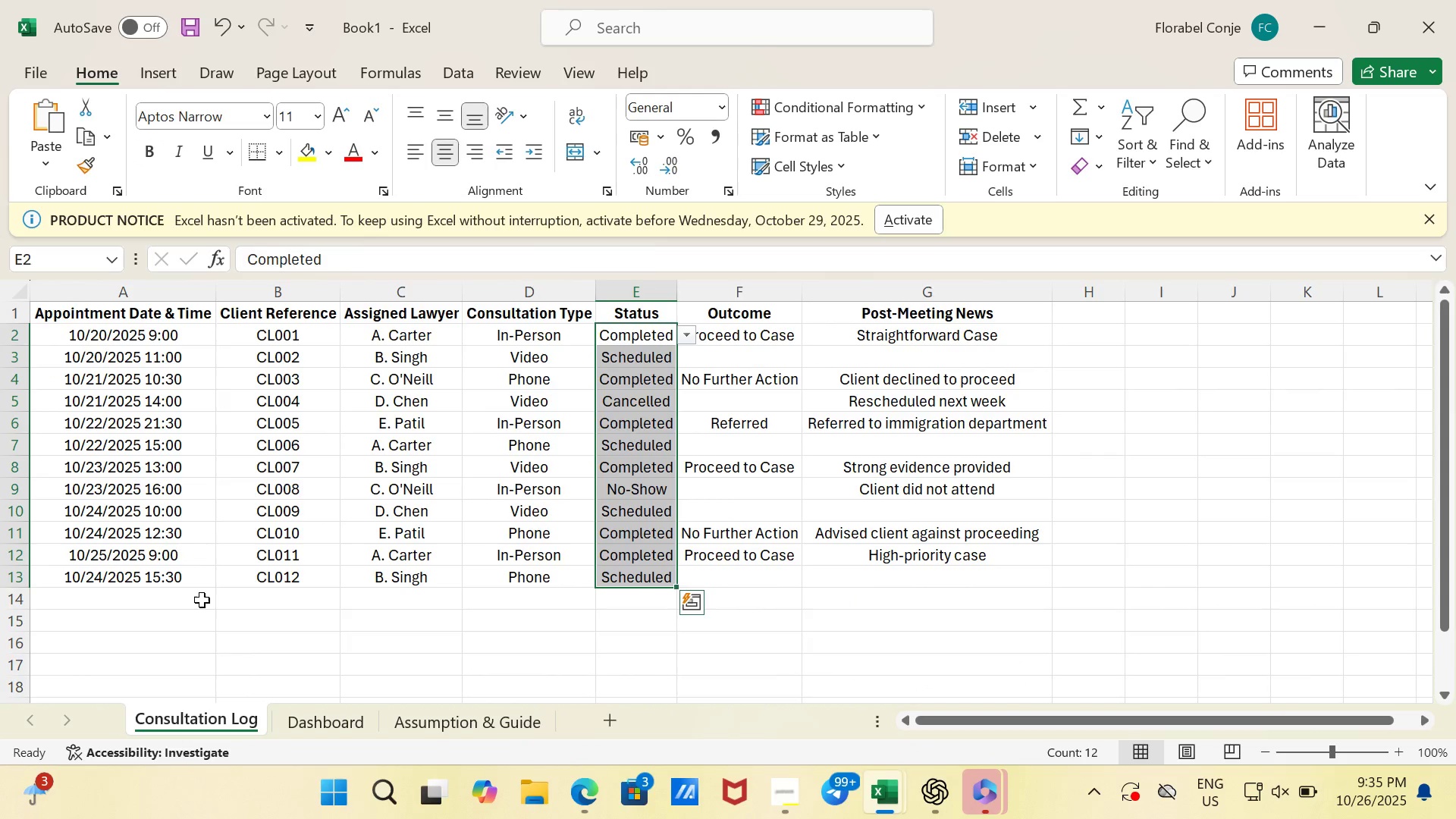 
scroll: coordinate [205, 611], scroll_direction: up, amount: 6.0
 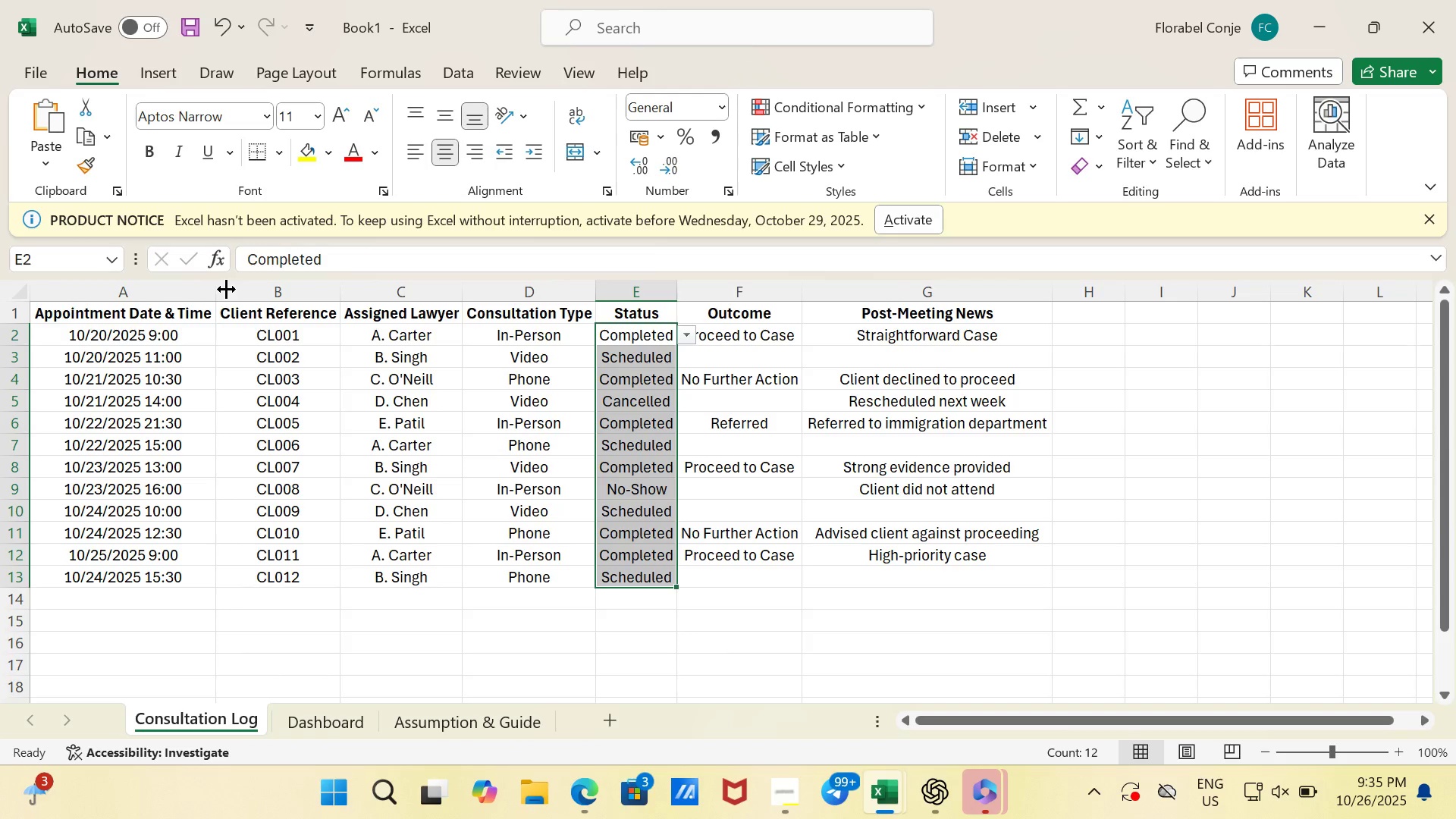 
wait(7.53)
 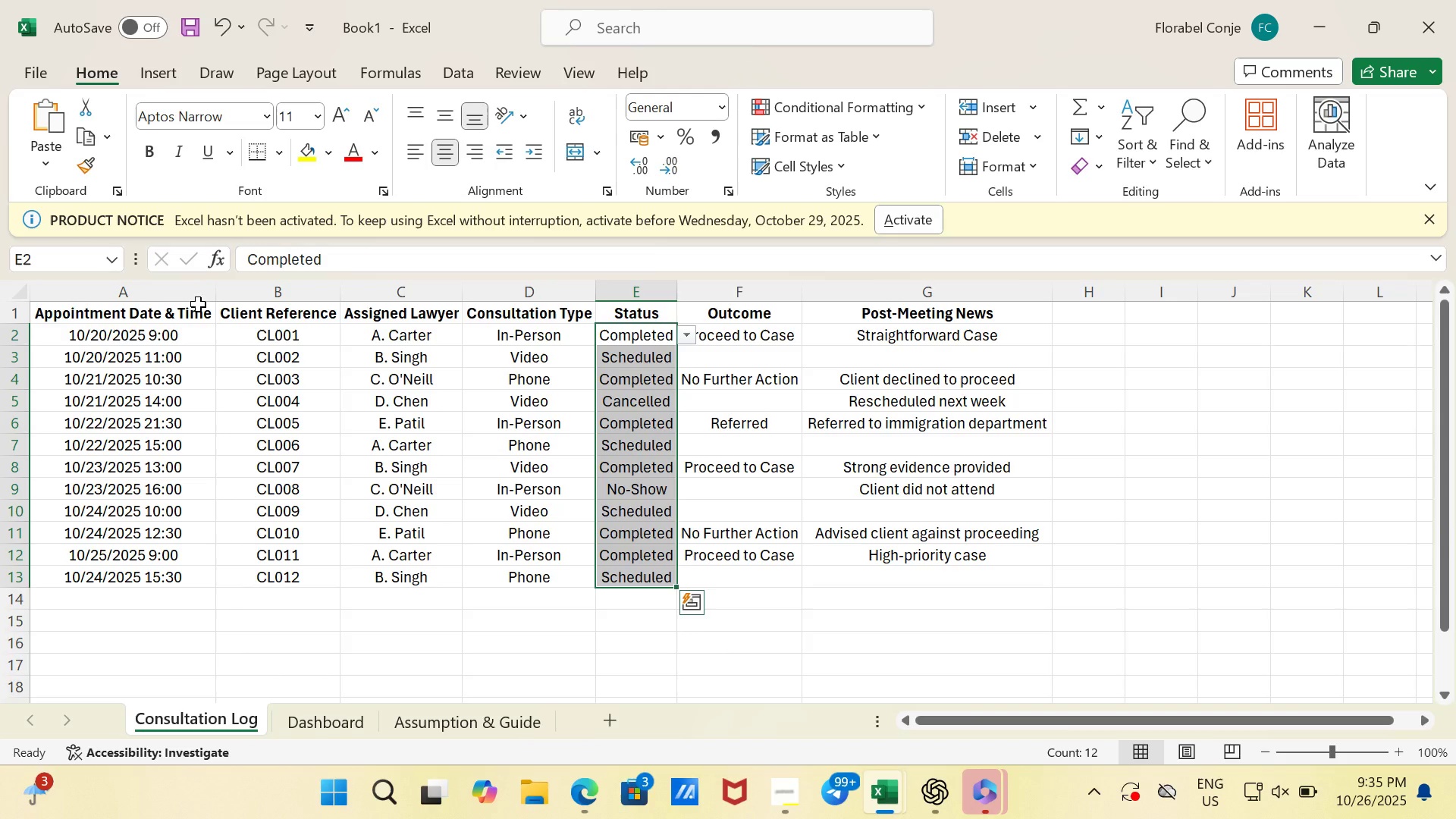 
double_click([788, 472])
 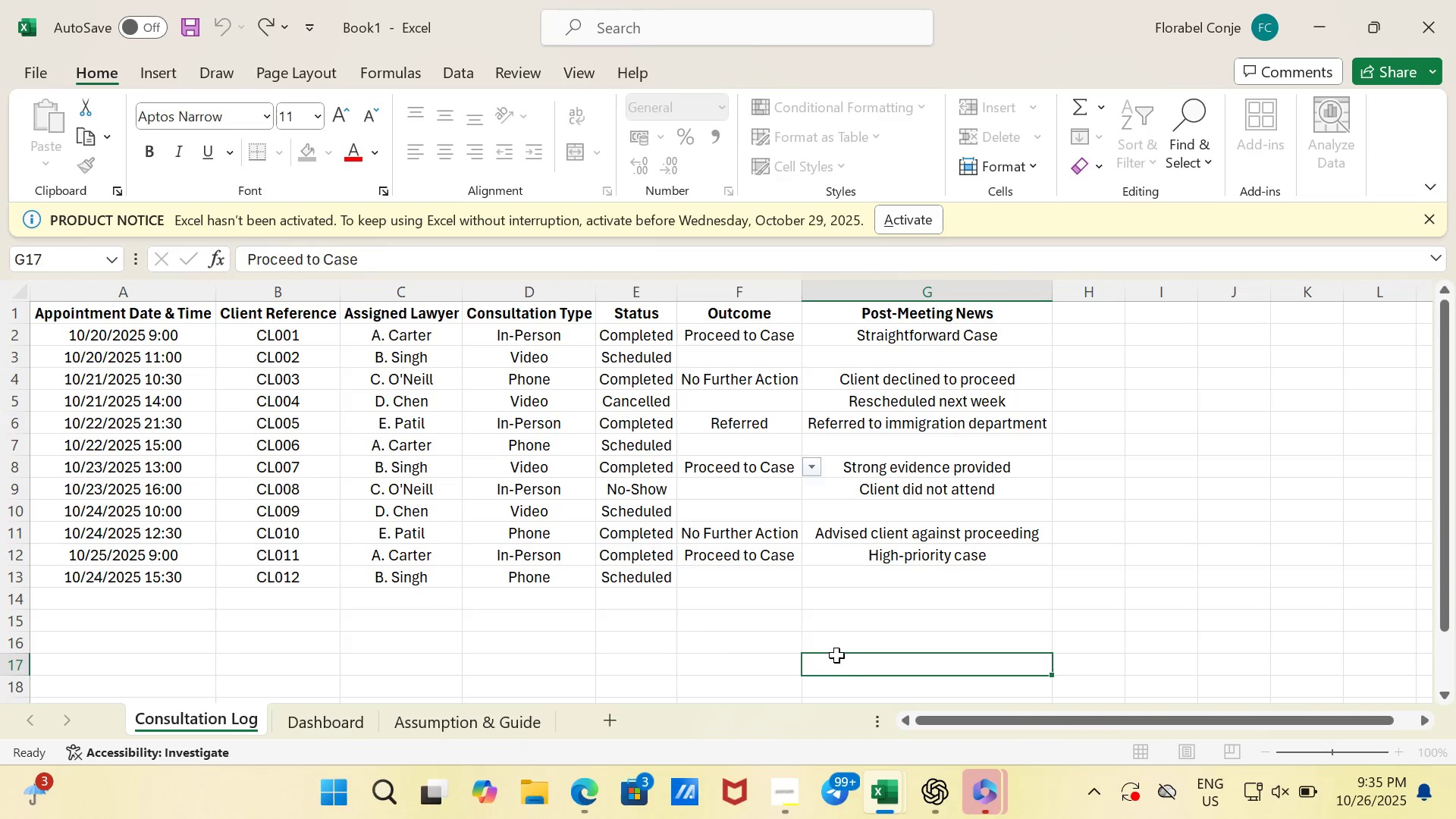 
left_click([836, 655])
 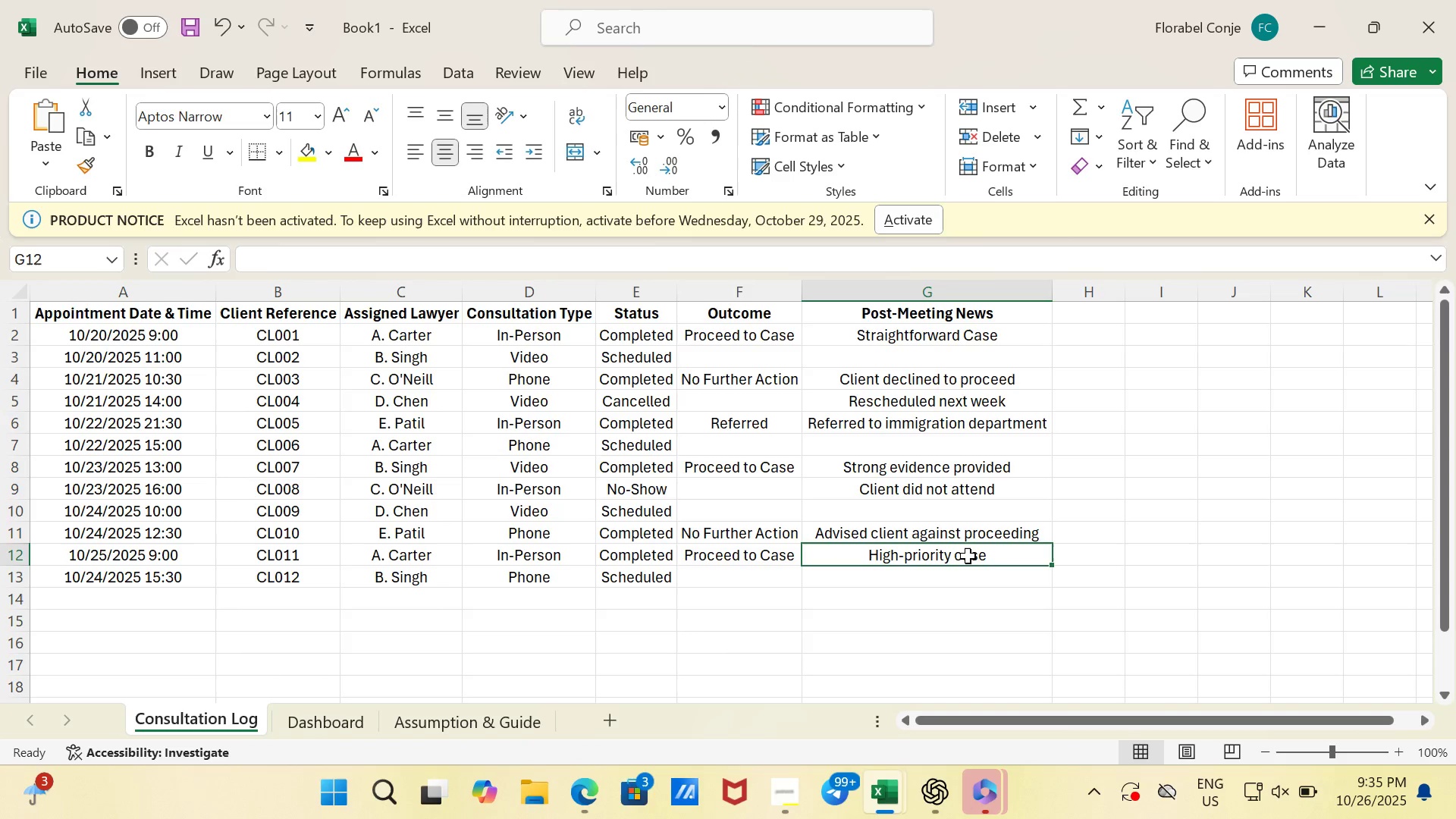 
left_click([968, 556])
 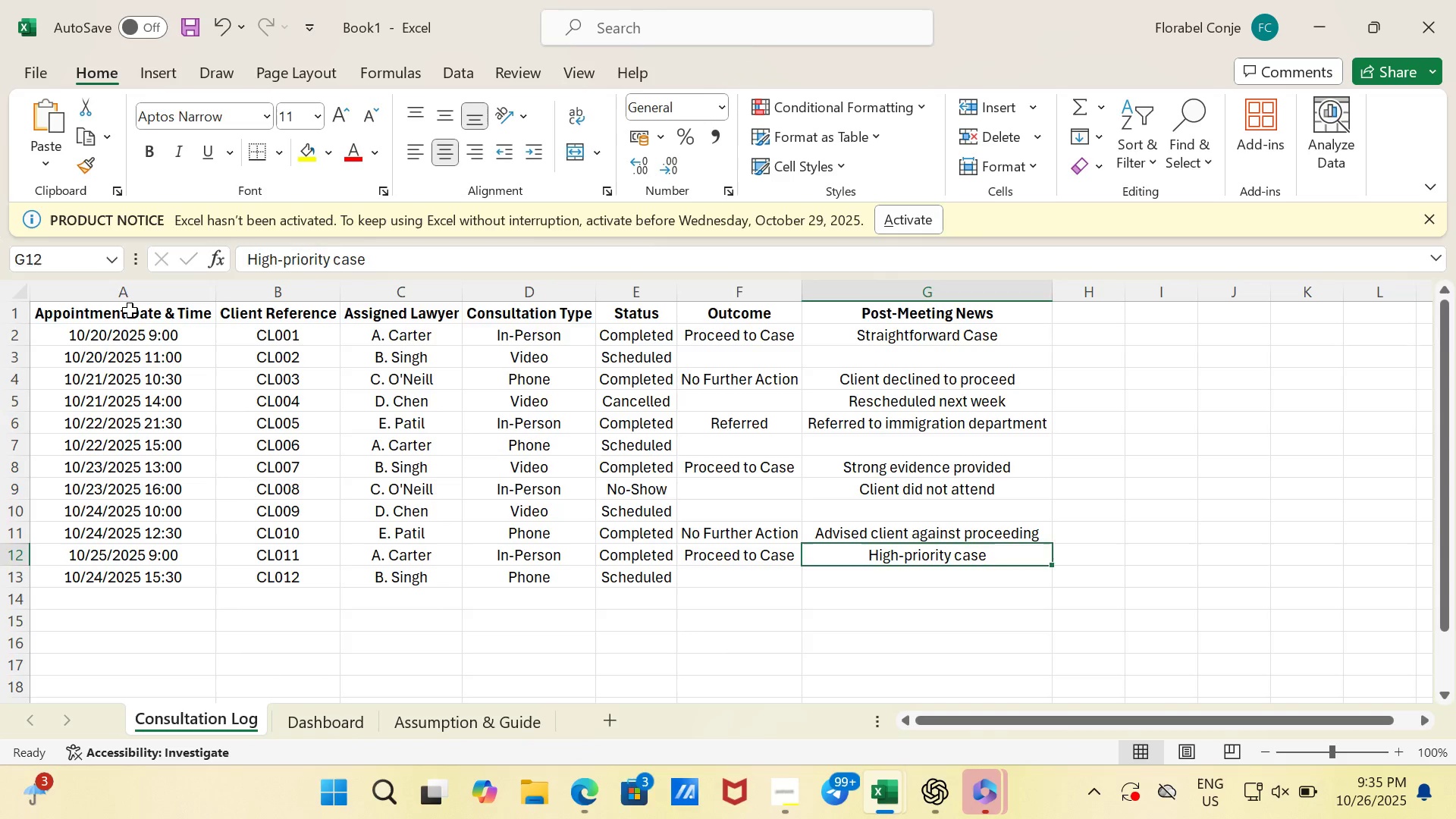 
left_click_drag(start_coordinate=[130, 309], to_coordinate=[880, 318])
 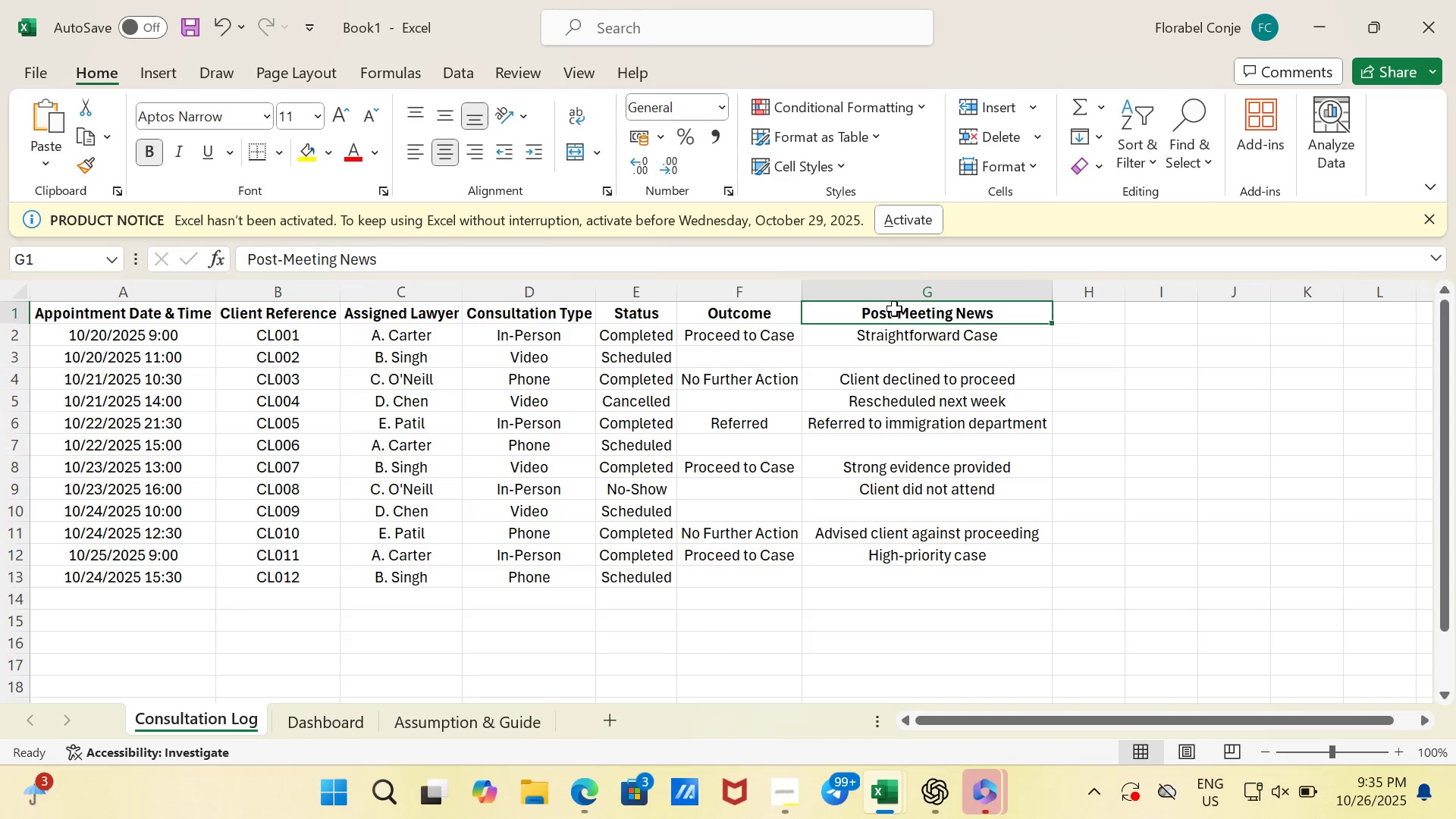 
left_click([894, 309])
 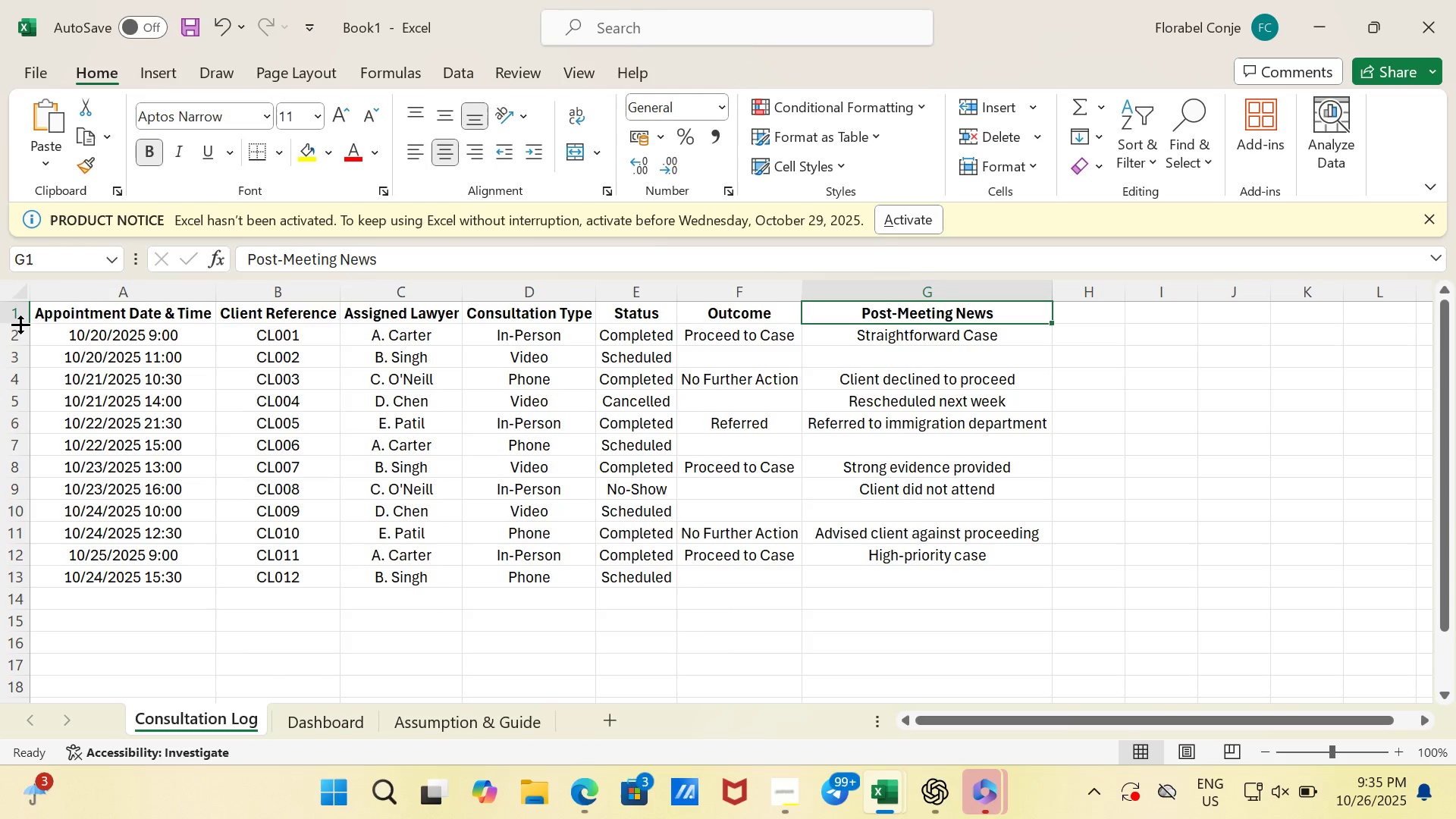 
left_click_drag(start_coordinate=[20, 324], to_coordinate=[20, 343])
 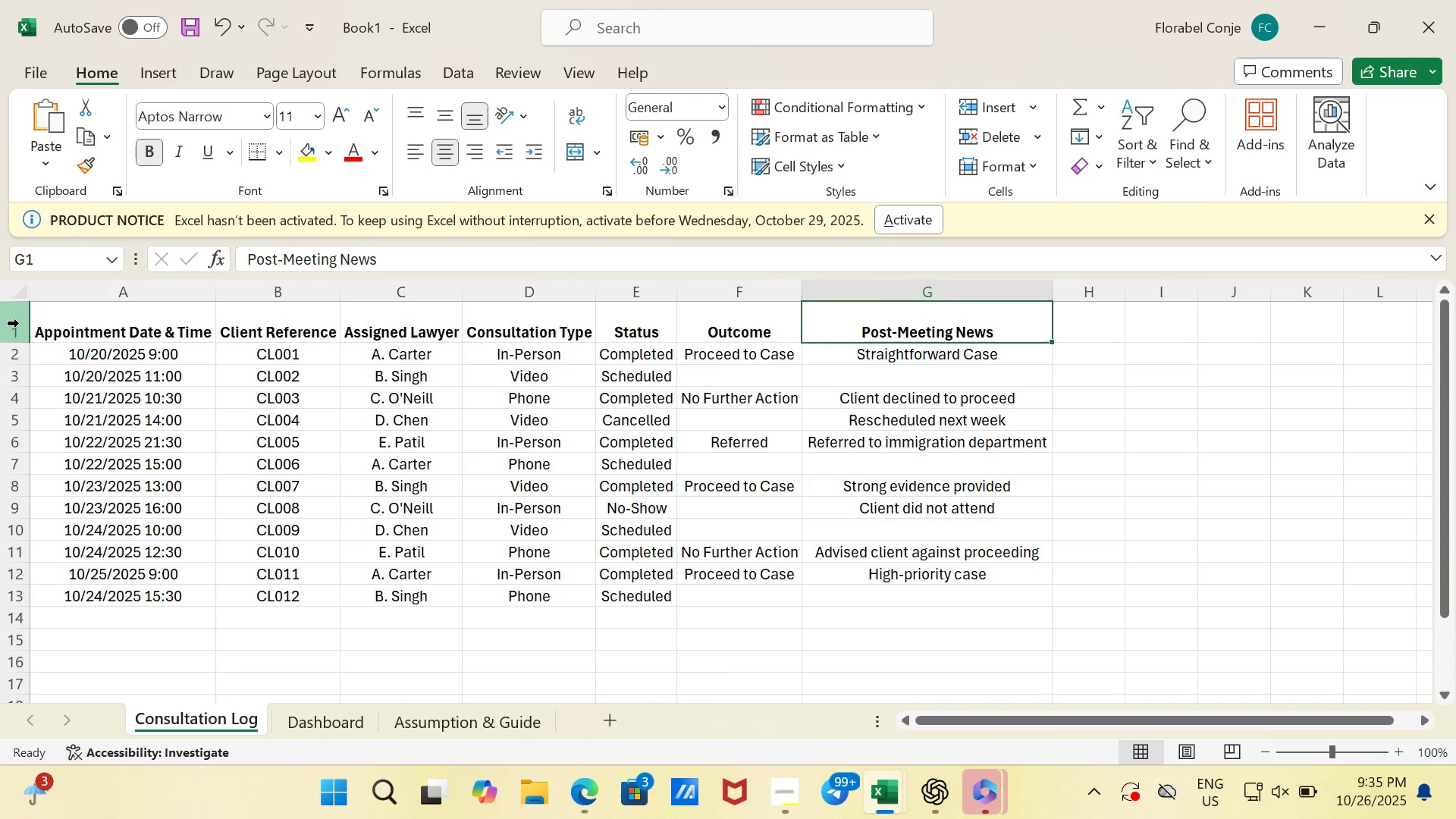 
left_click([19, 323])
 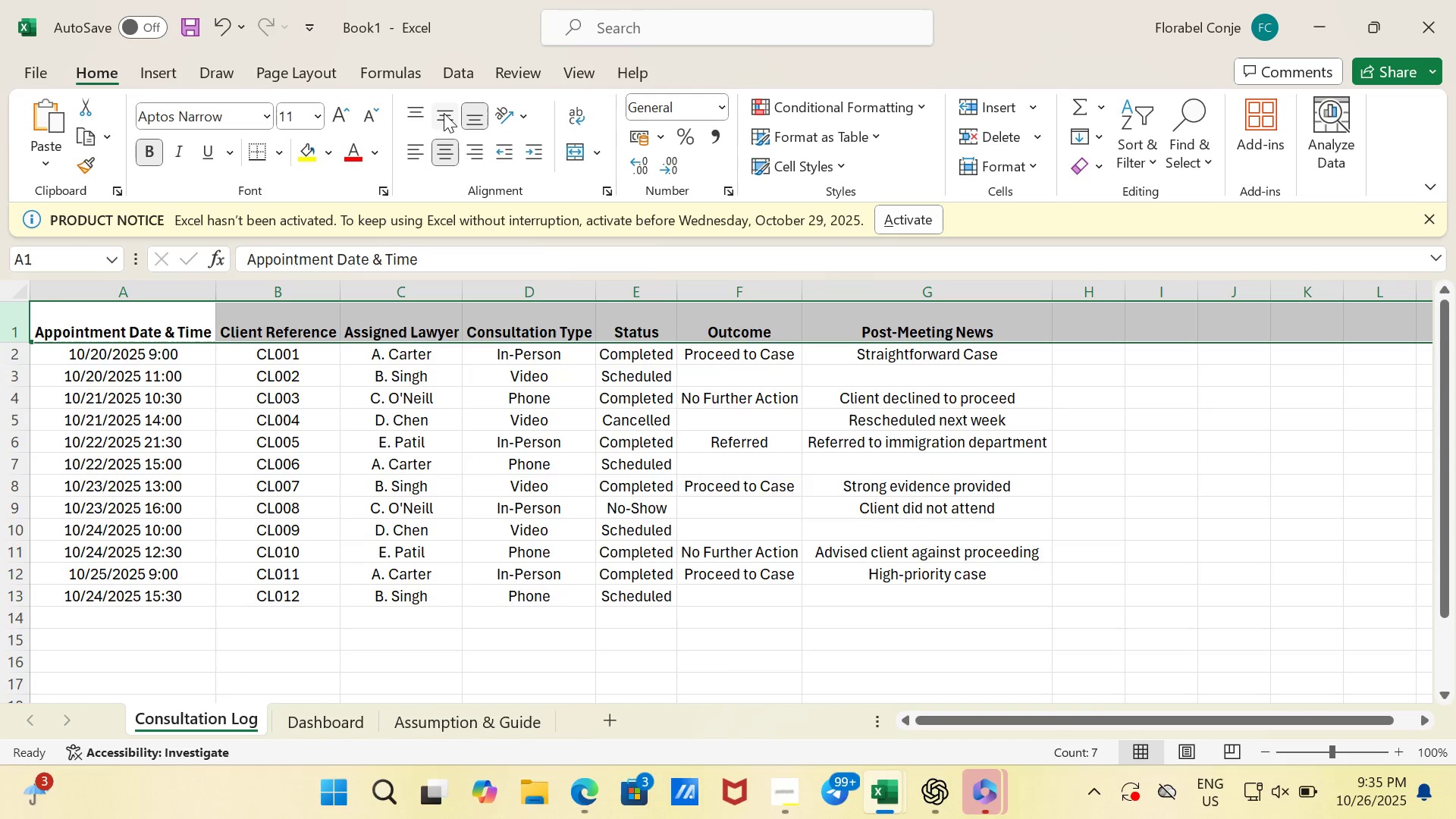 
left_click([445, 111])
 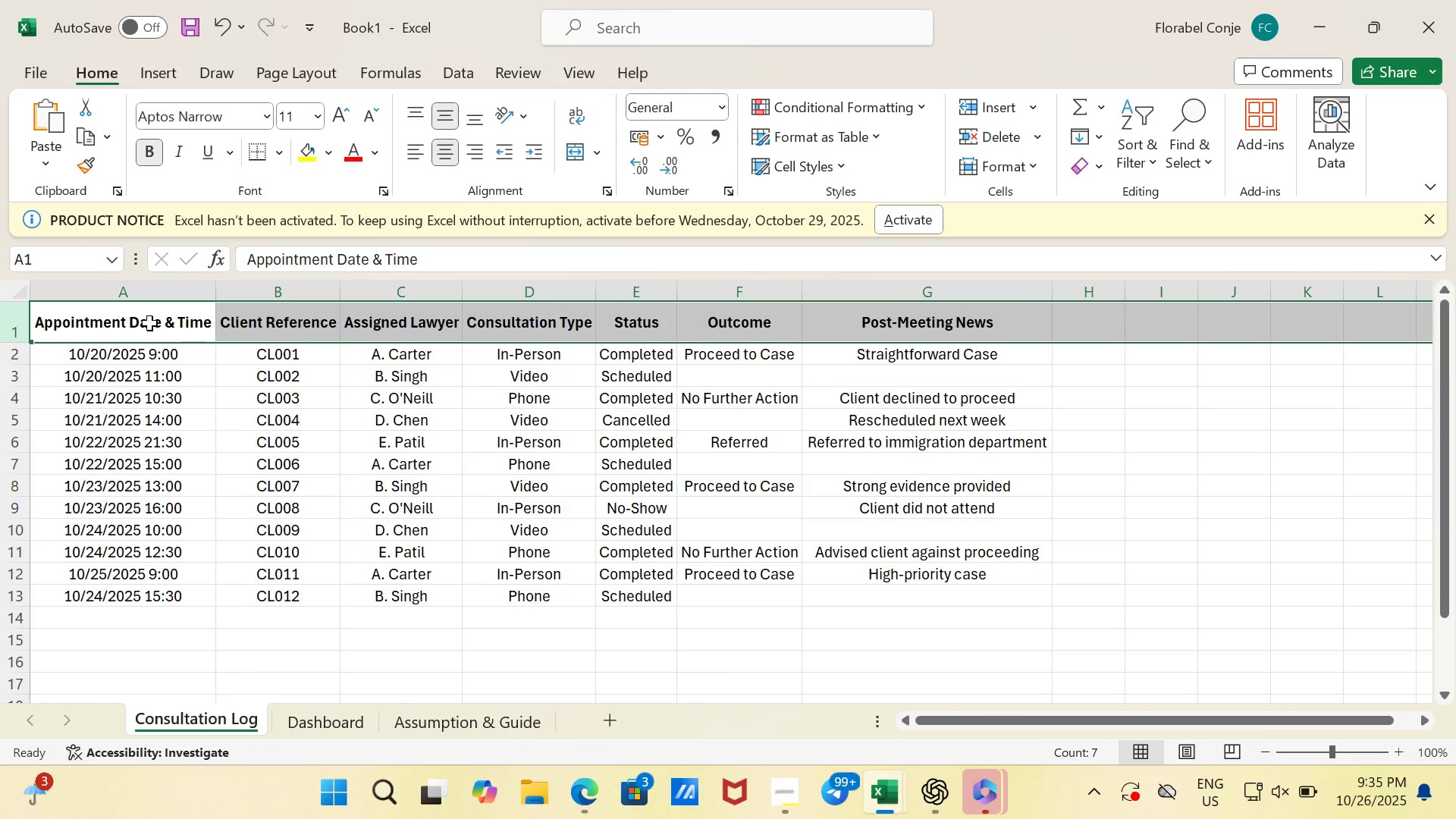 
left_click_drag(start_coordinate=[149, 322], to_coordinate=[864, 328])
 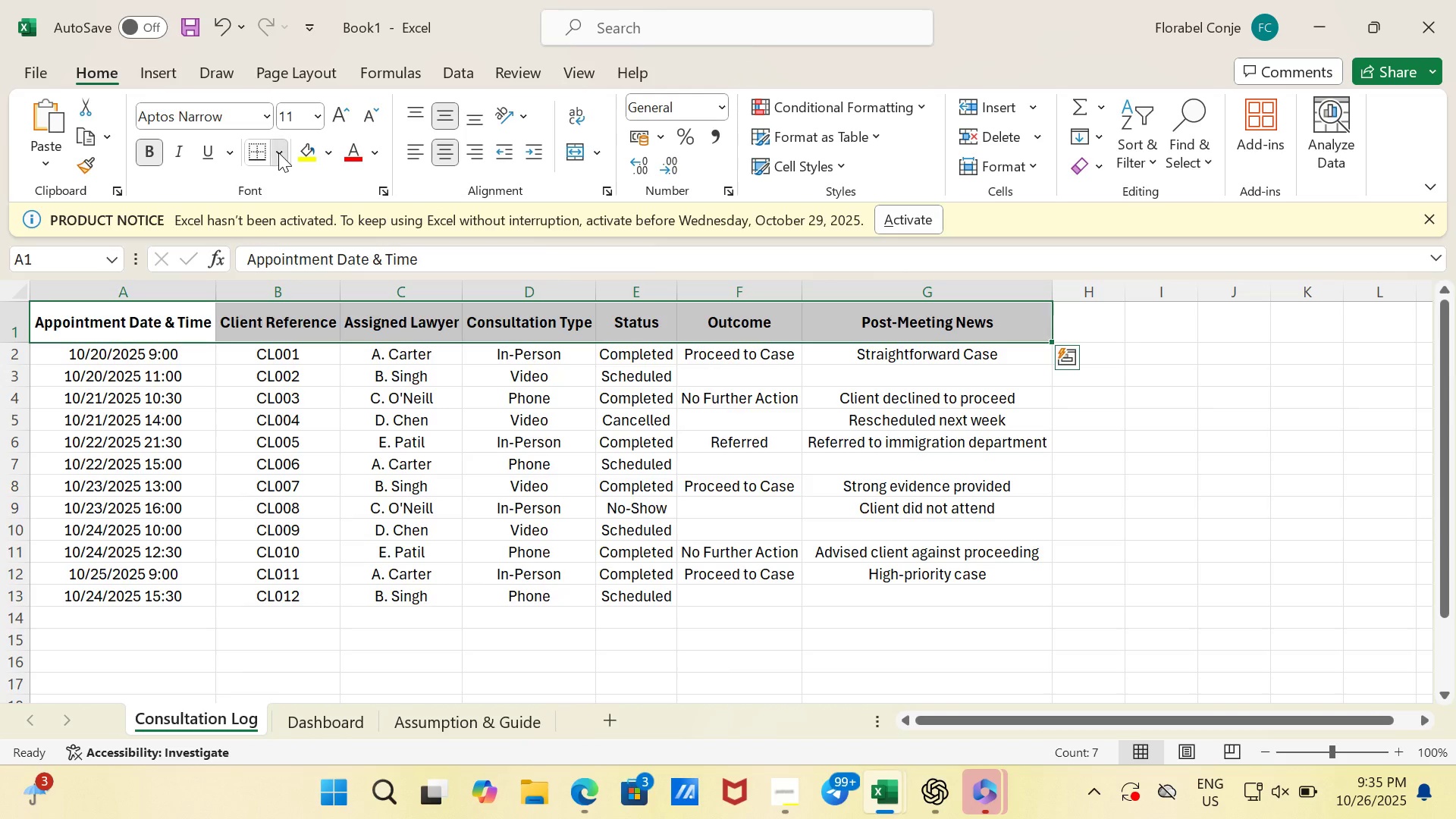 
left_click([278, 152])
 